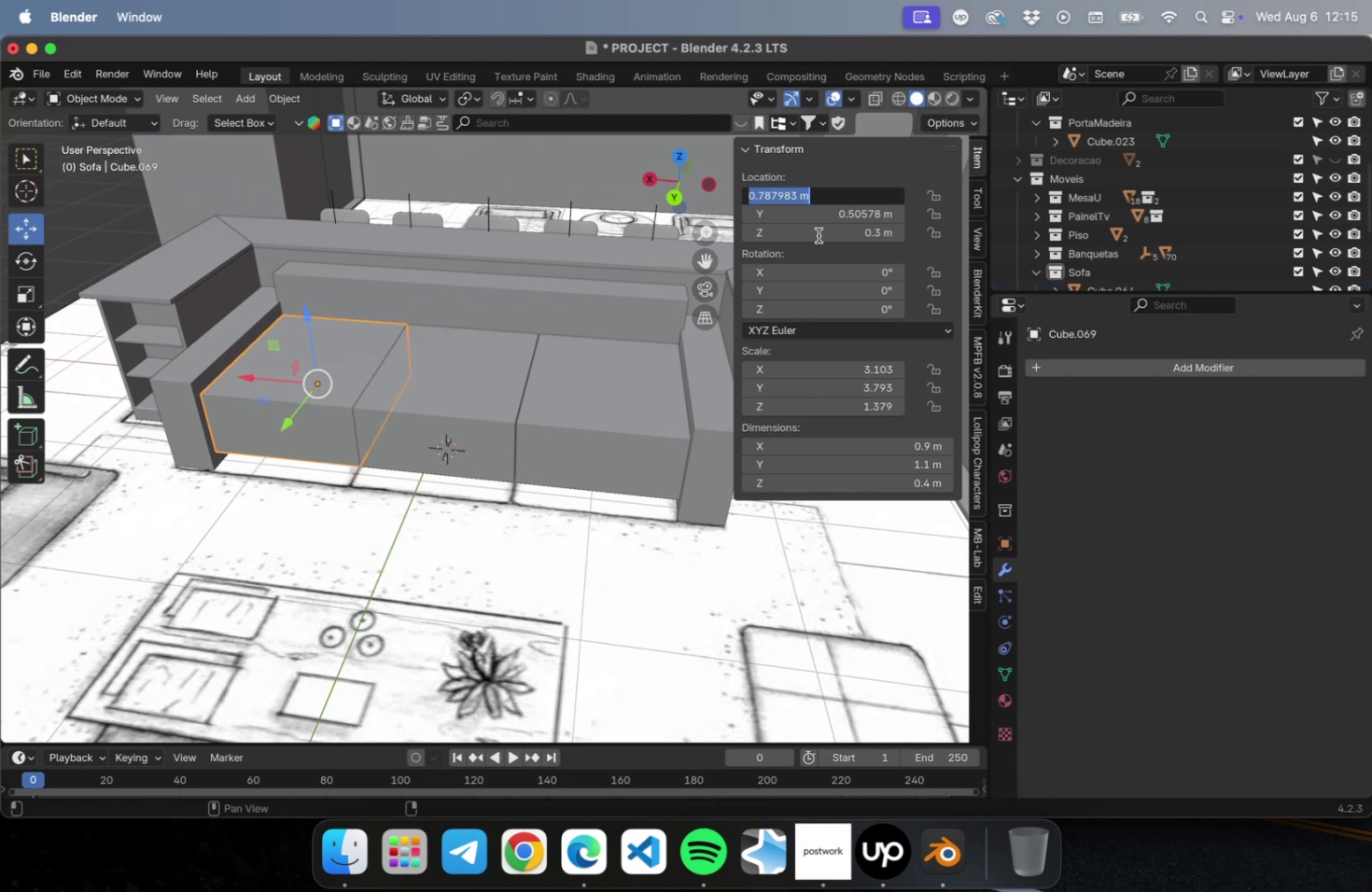 
double_click([818, 235])
 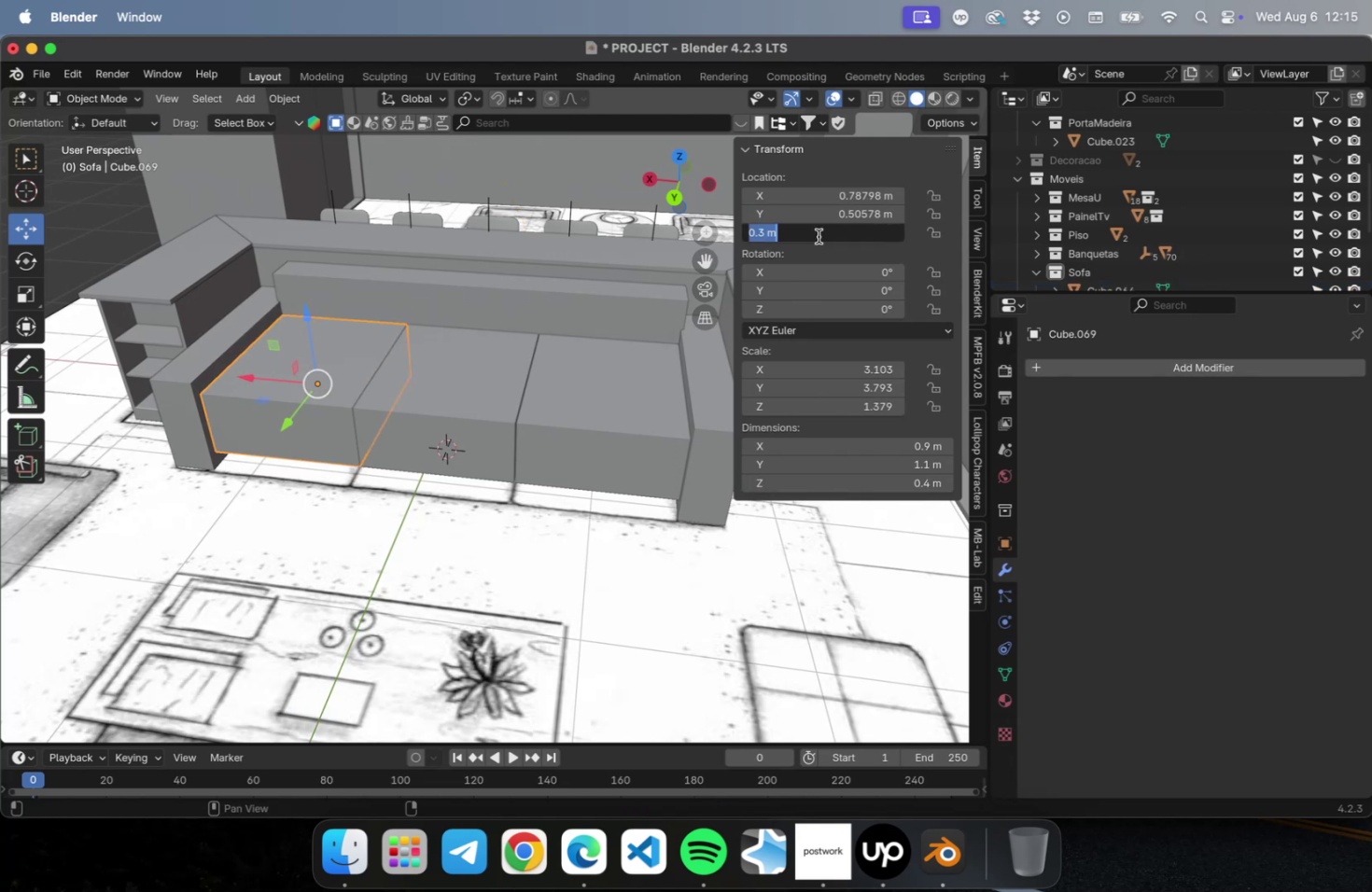 
key(Period)
 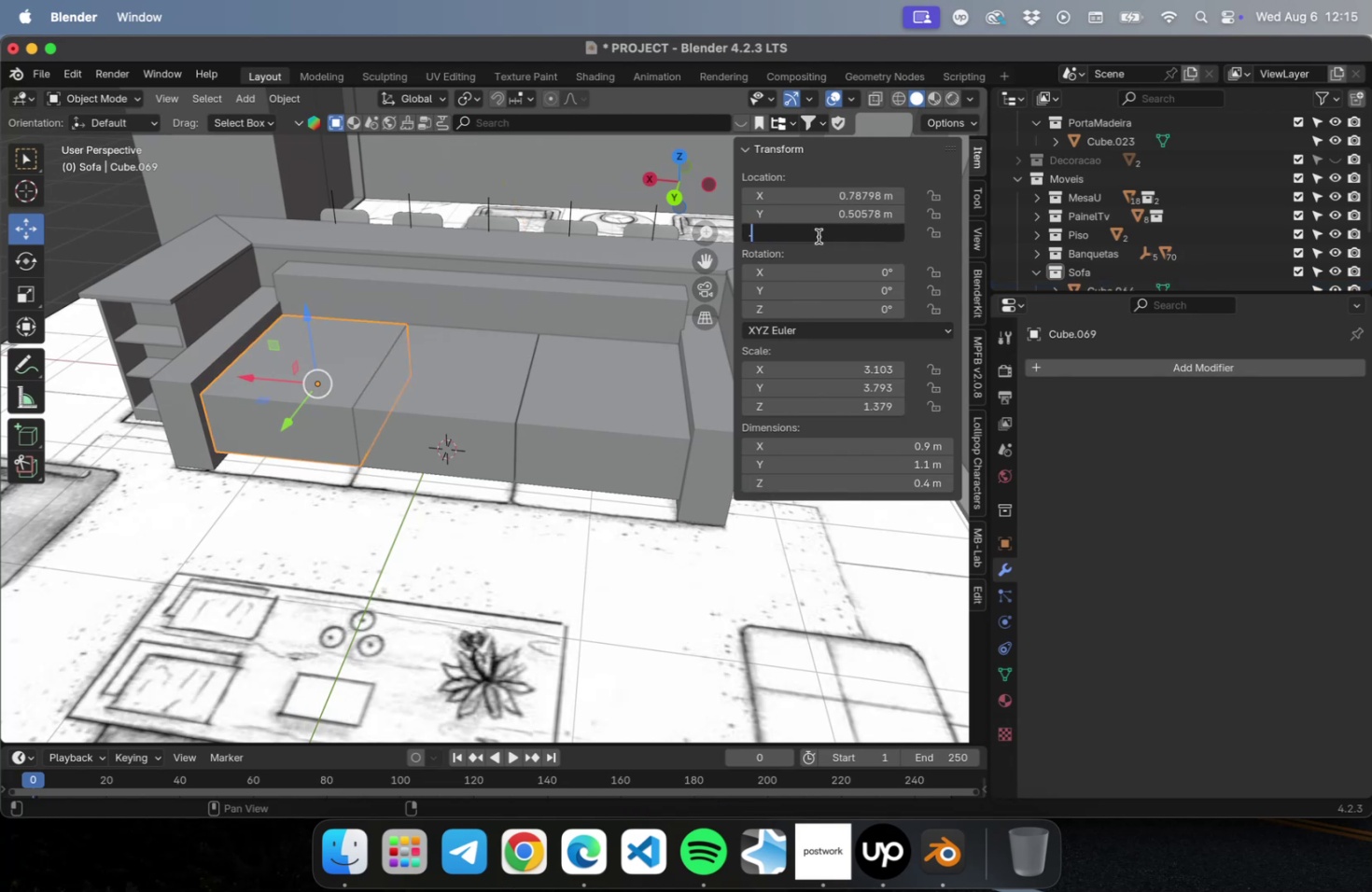 
key(2)
 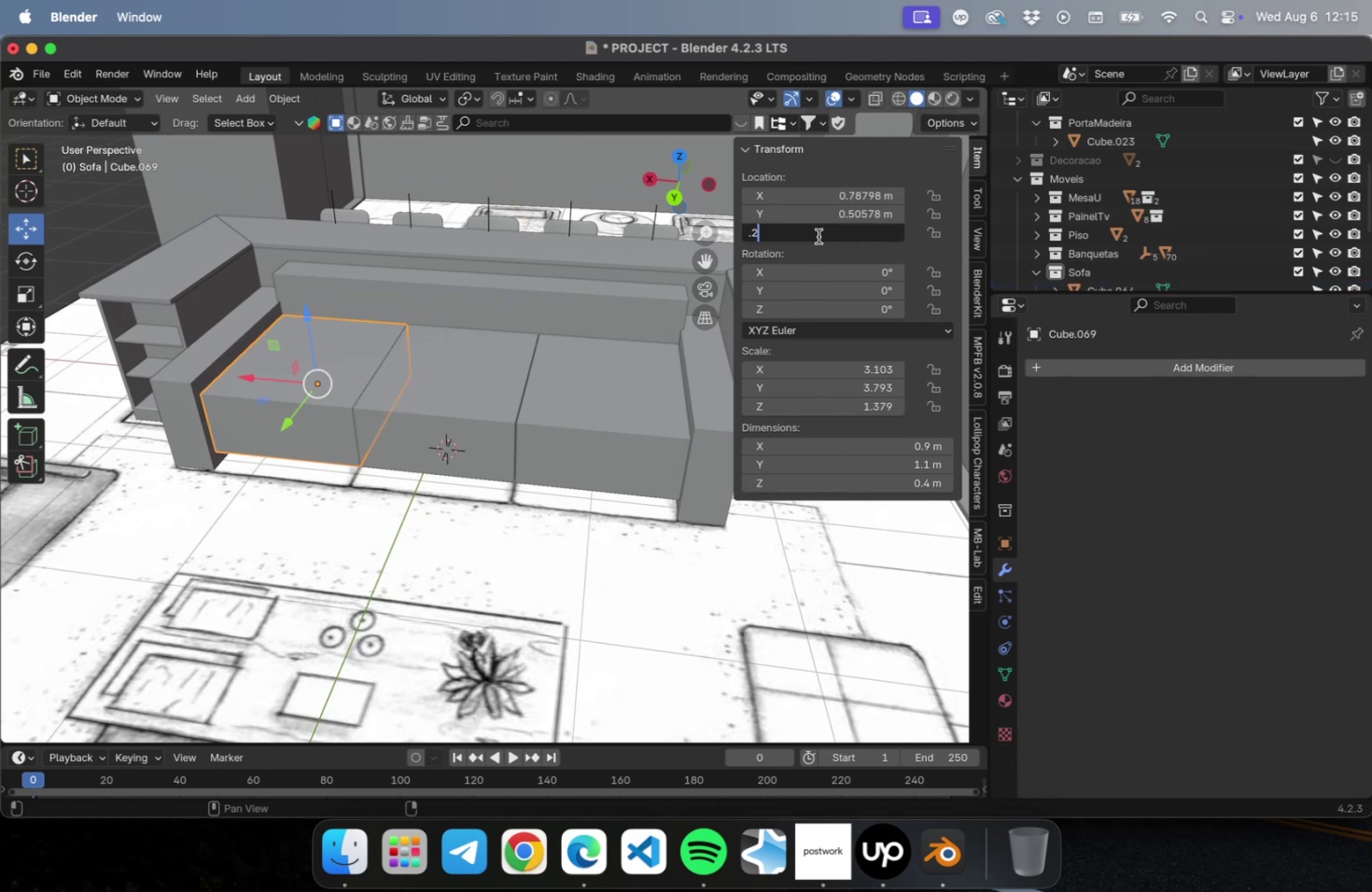 
key(Meta+A)
 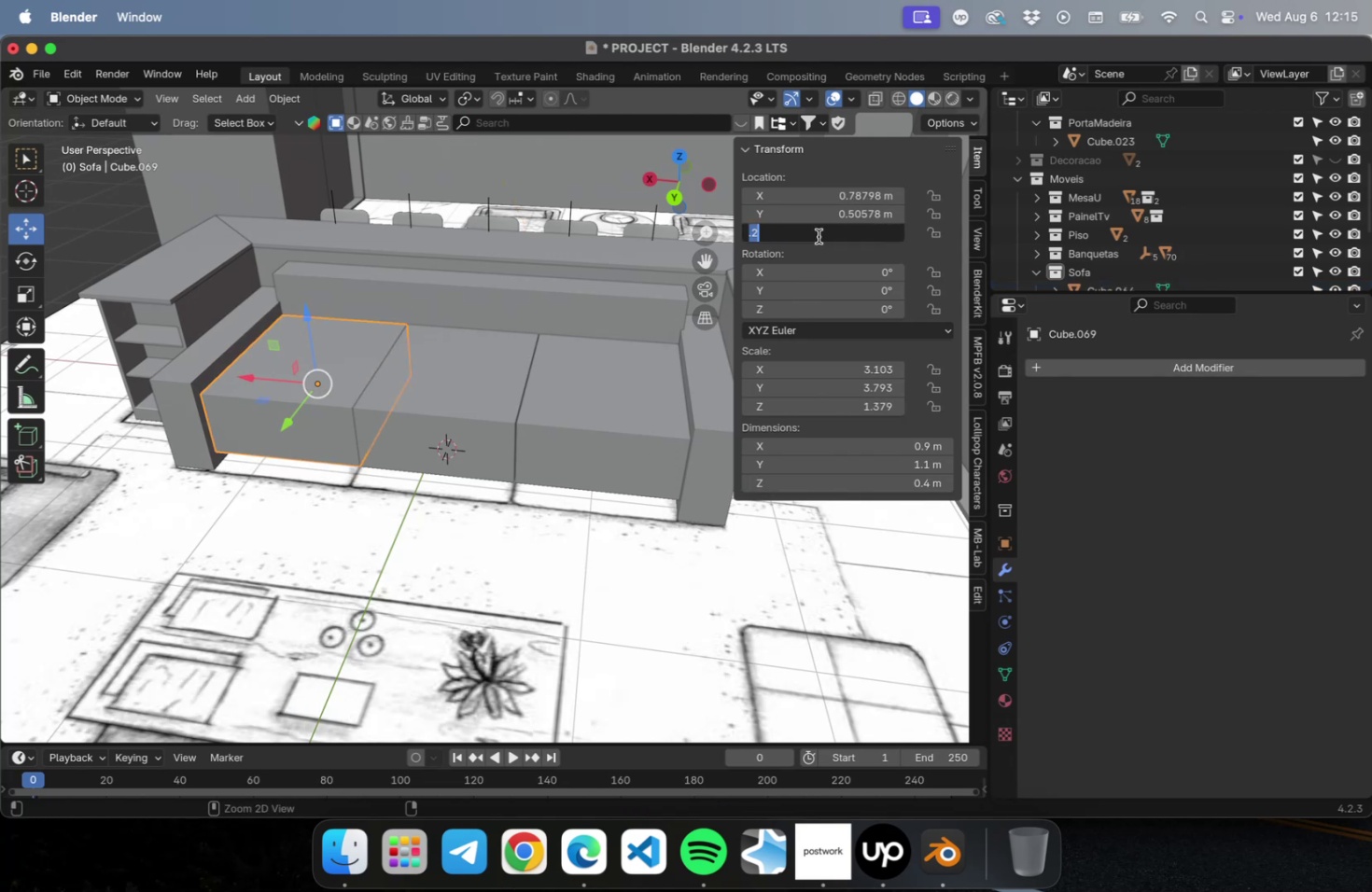 
key(Meta+C)
 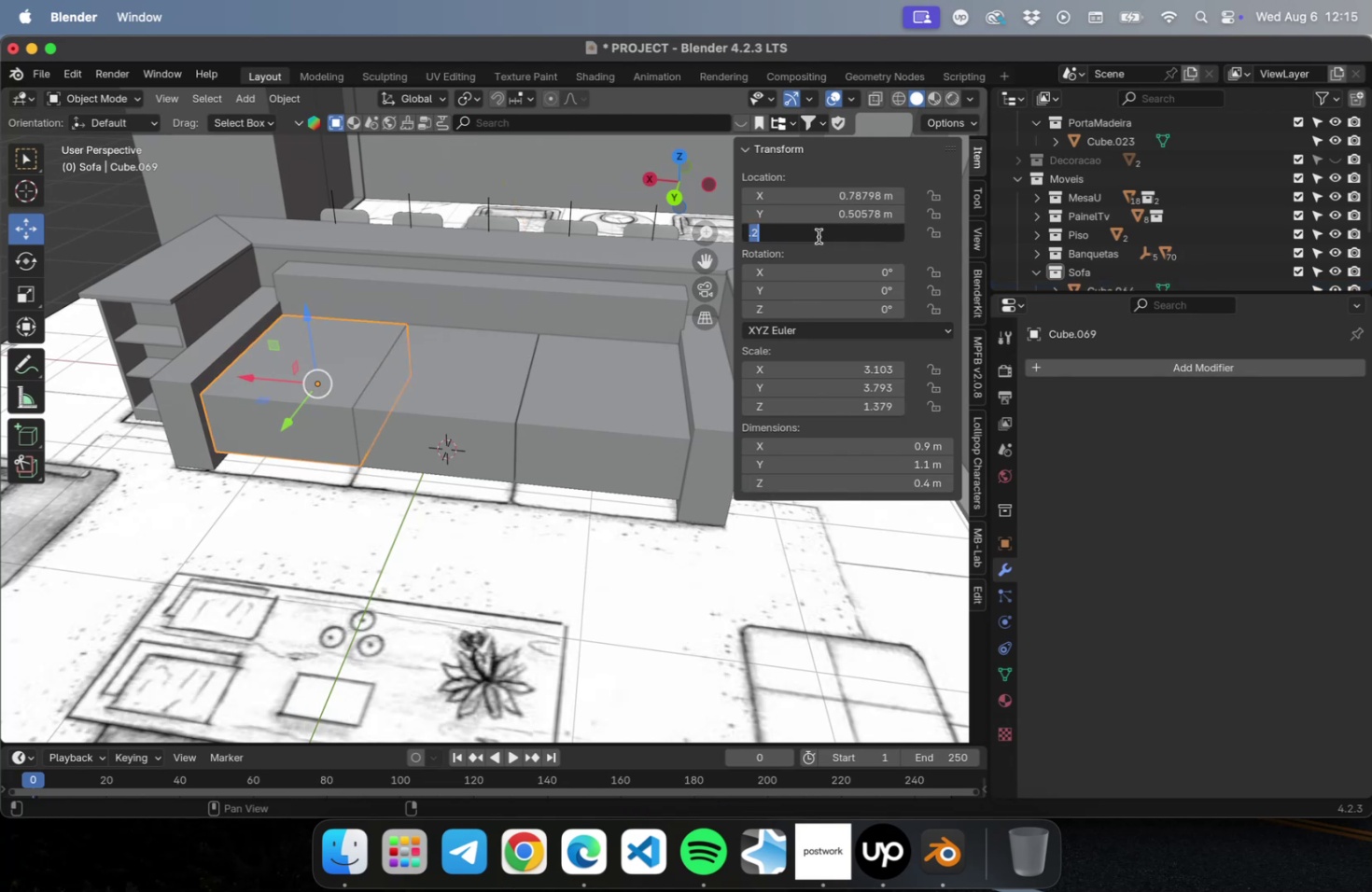 
key(Enter)
 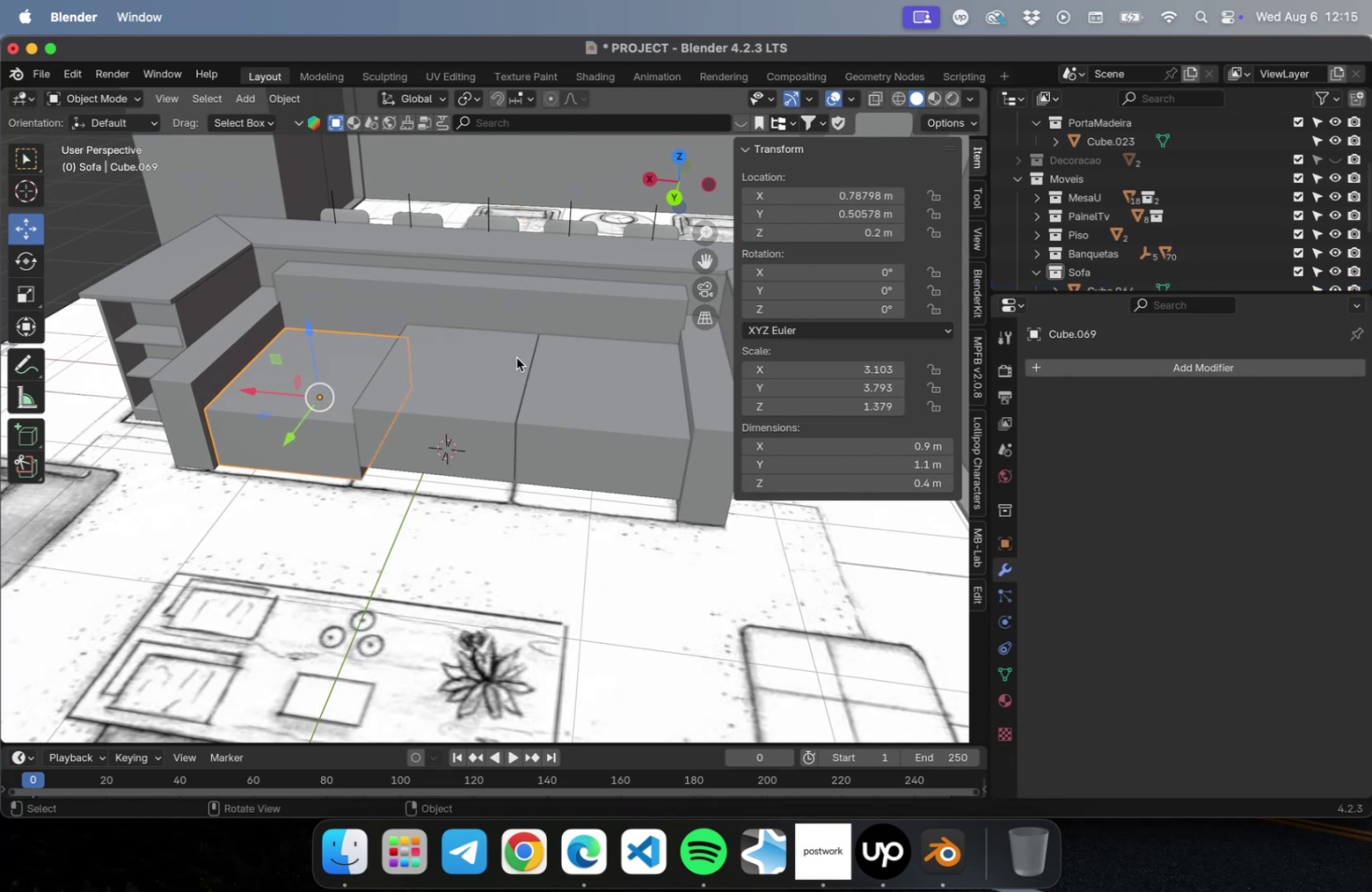 
left_click([434, 411])
 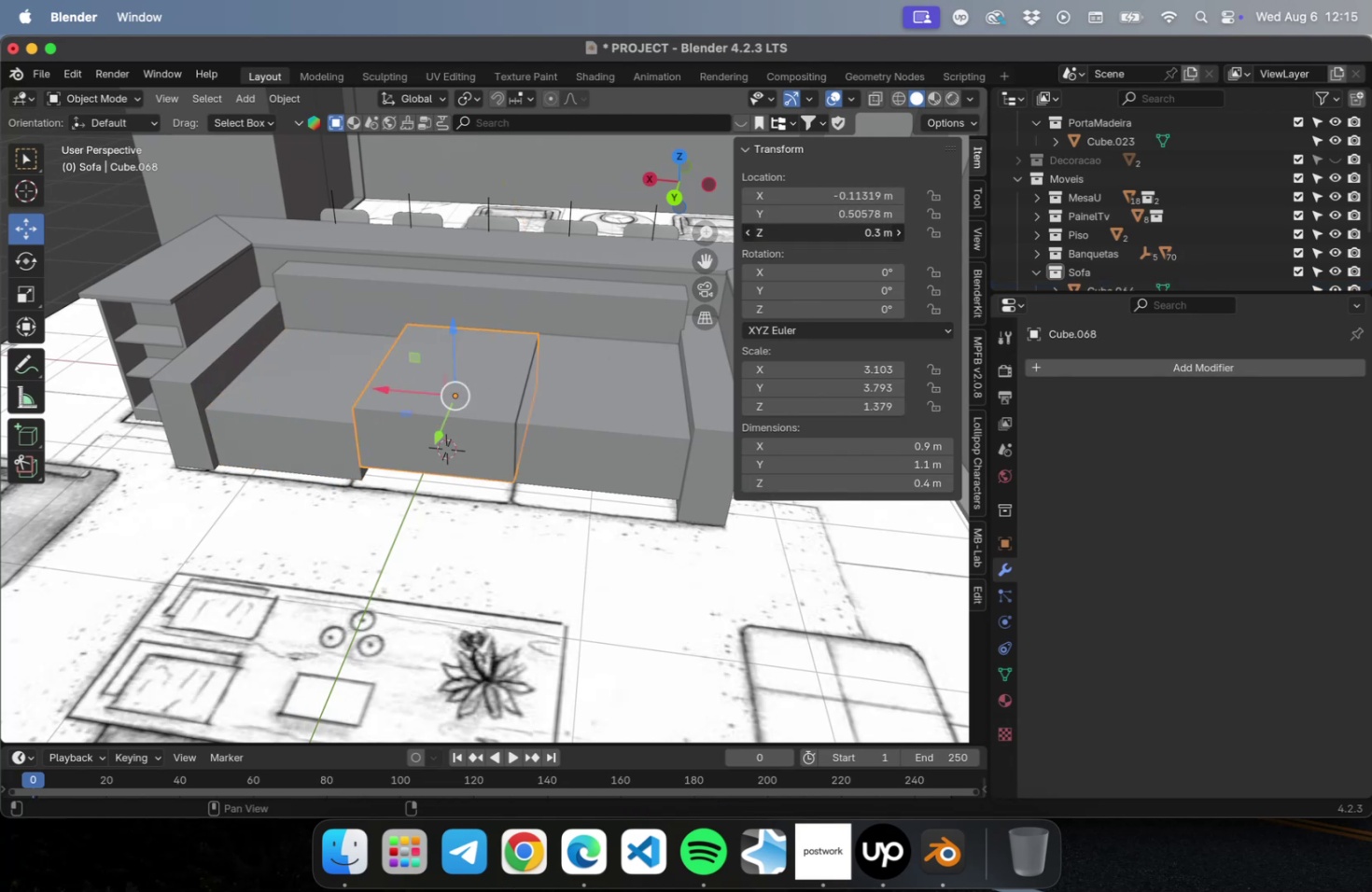 
key(Meta+CommandLeft)
 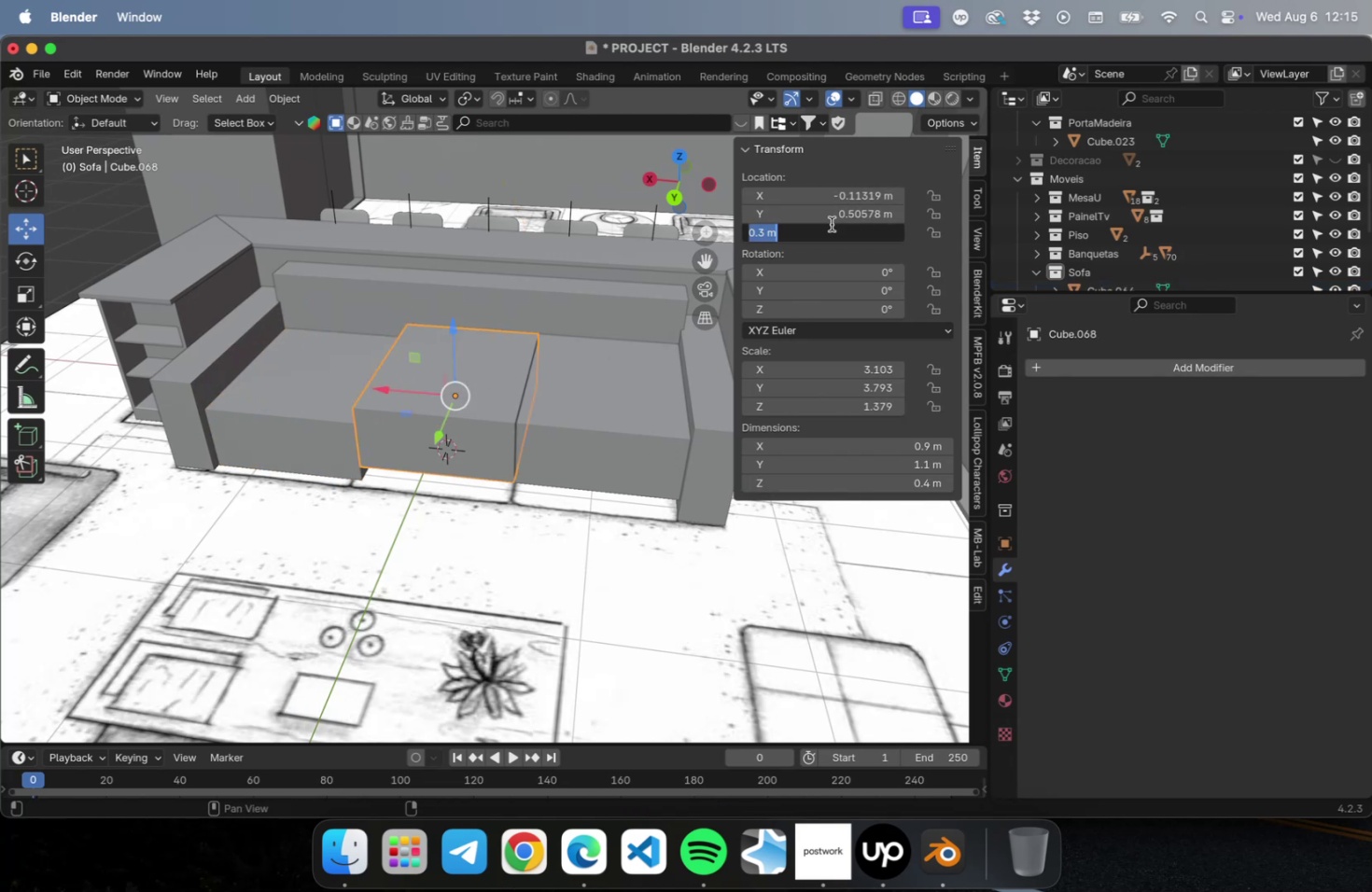 
key(Meta+V)
 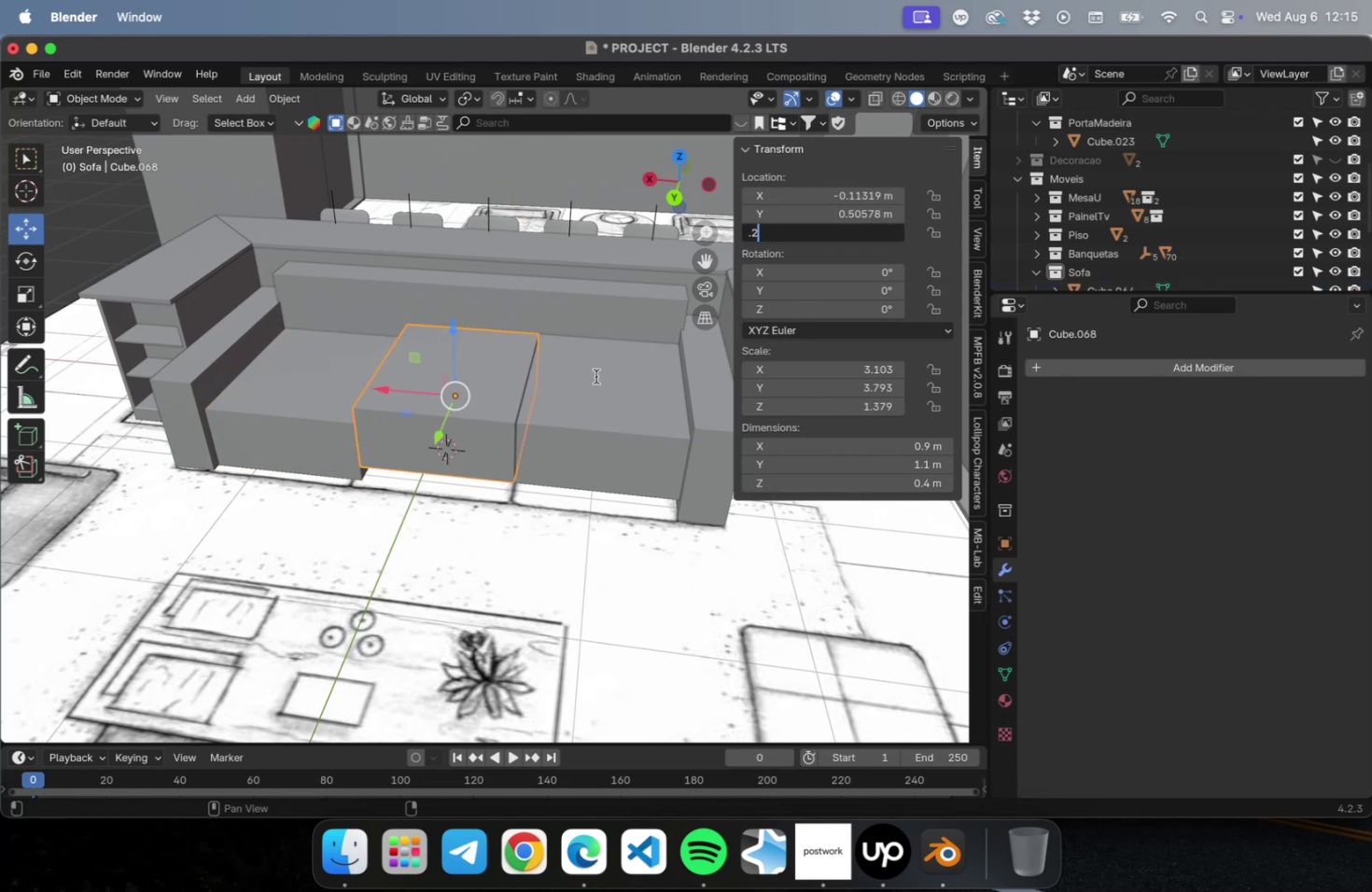 
left_click([595, 376])
 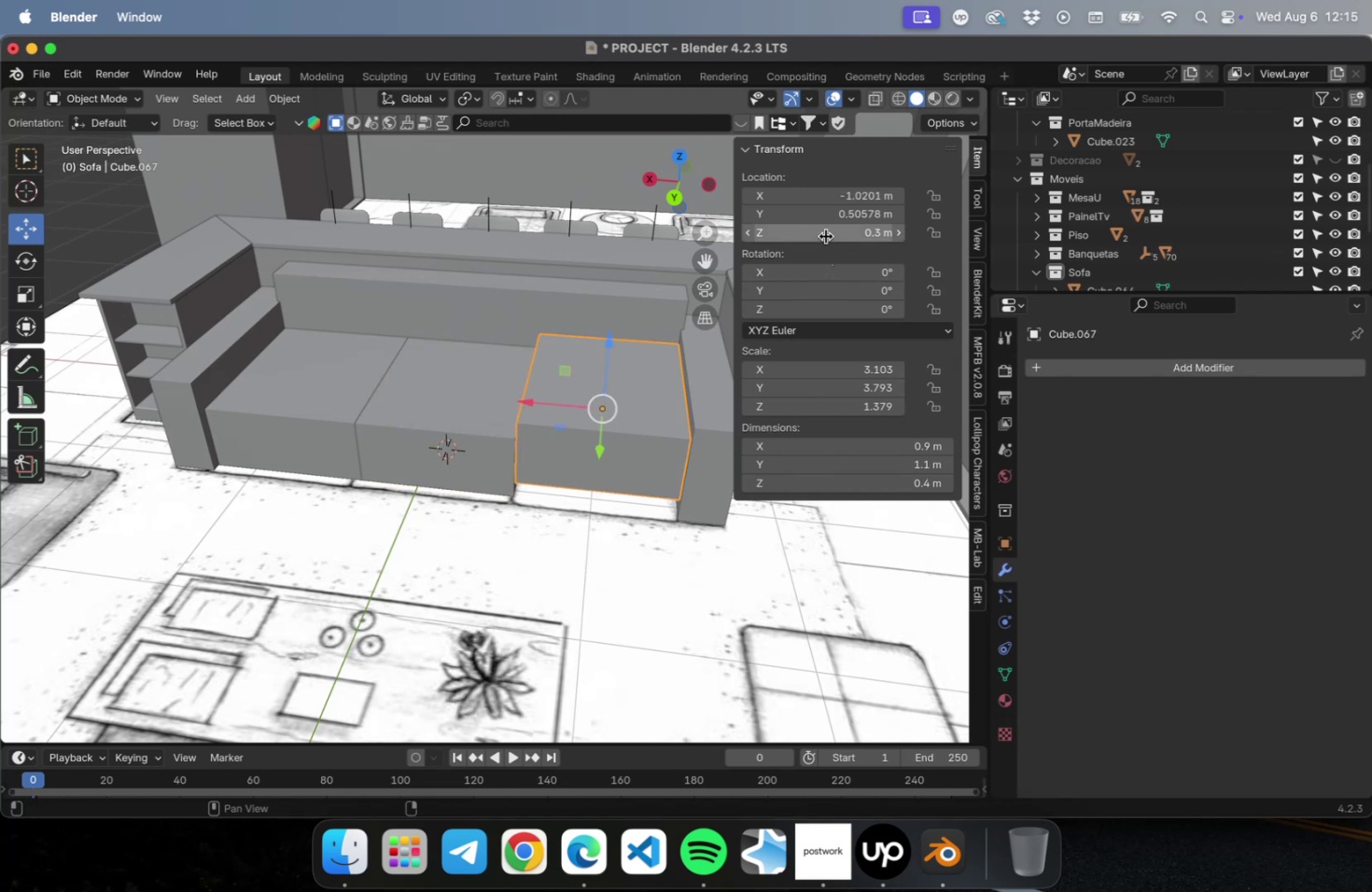 
key(Meta+CommandLeft)
 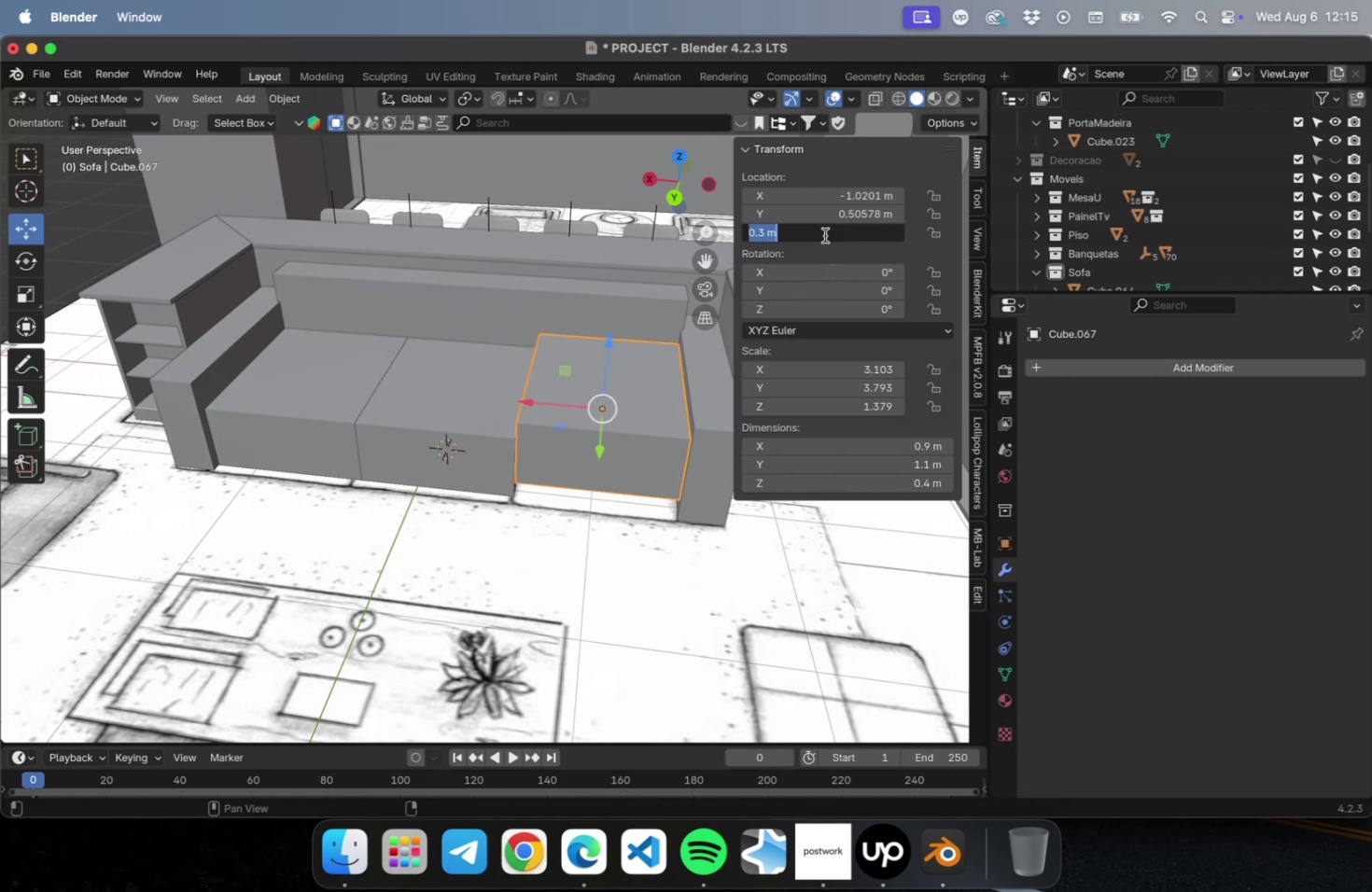 
key(Meta+V)
 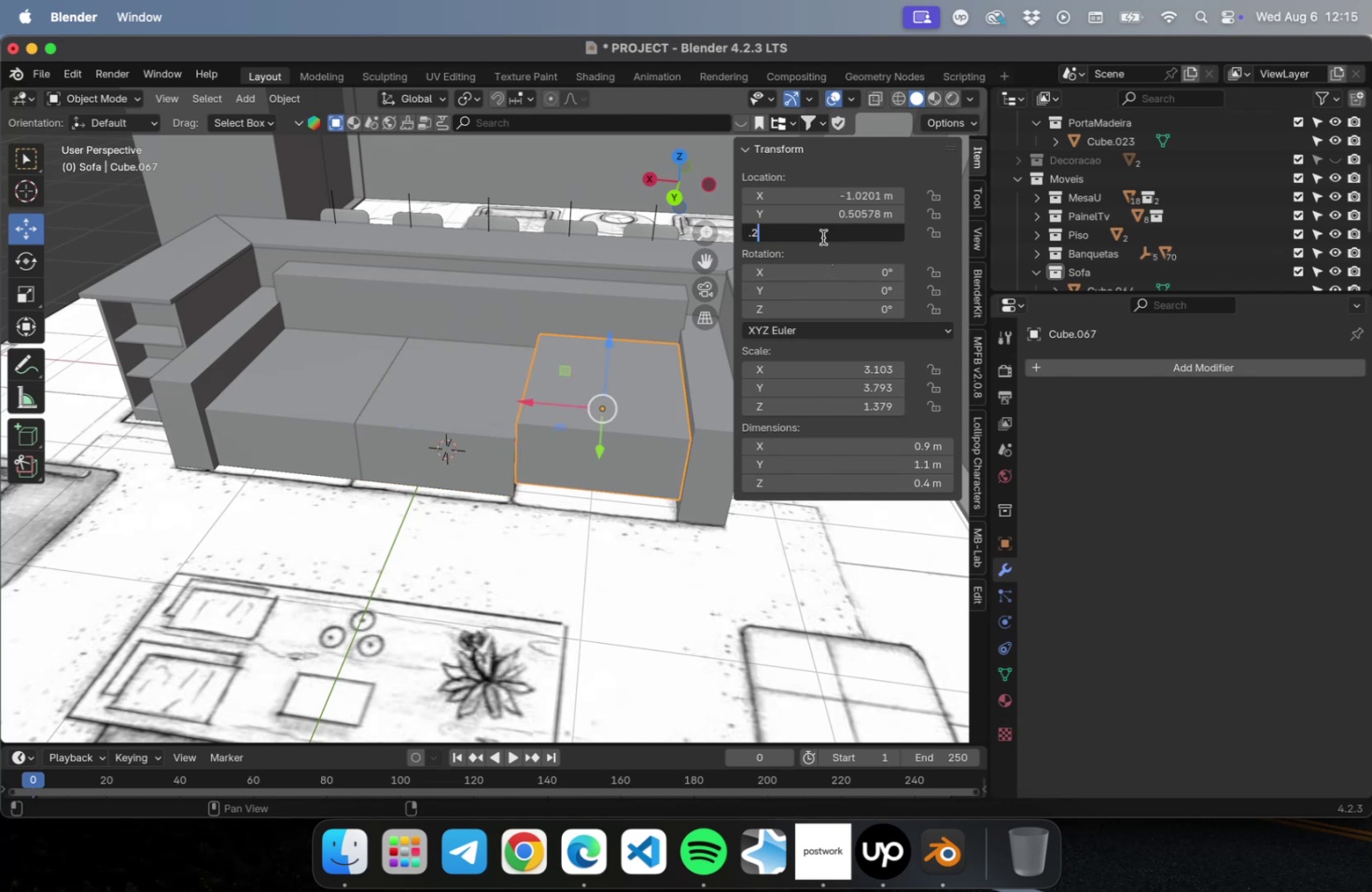 
key(Tab)
 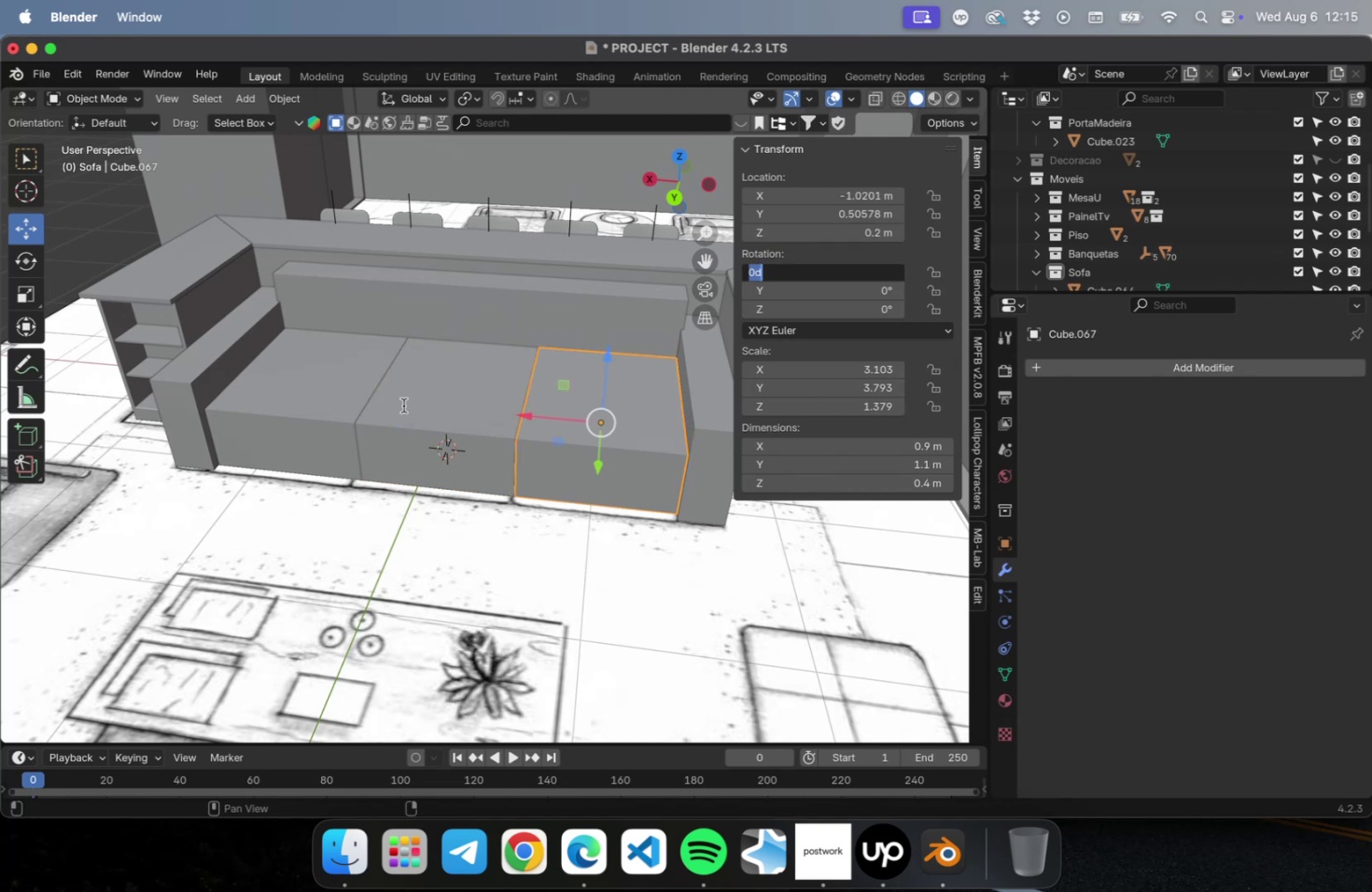 
left_click([471, 408])
 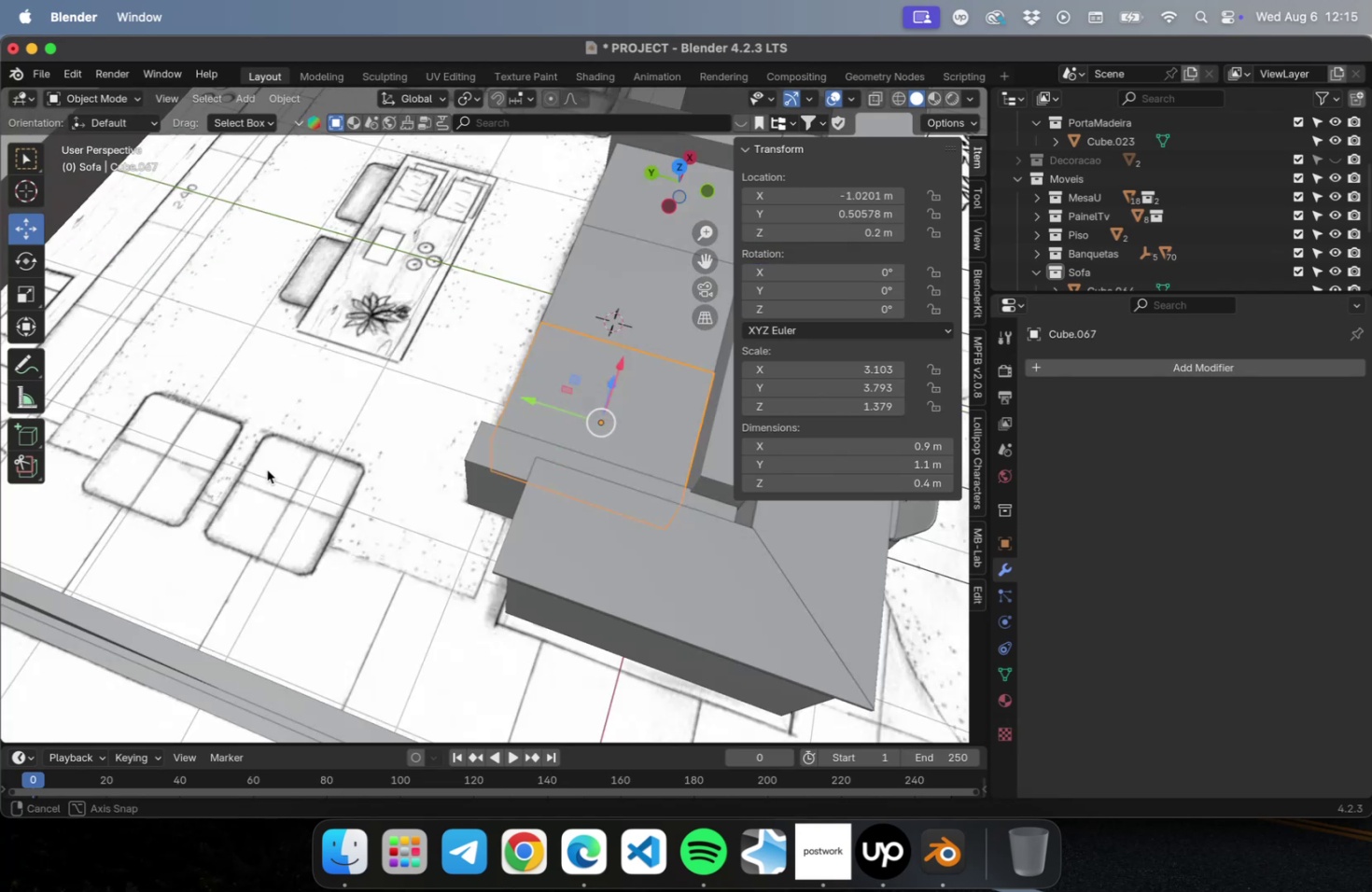 
hold_key(key=ShiftLeft, duration=0.45)
 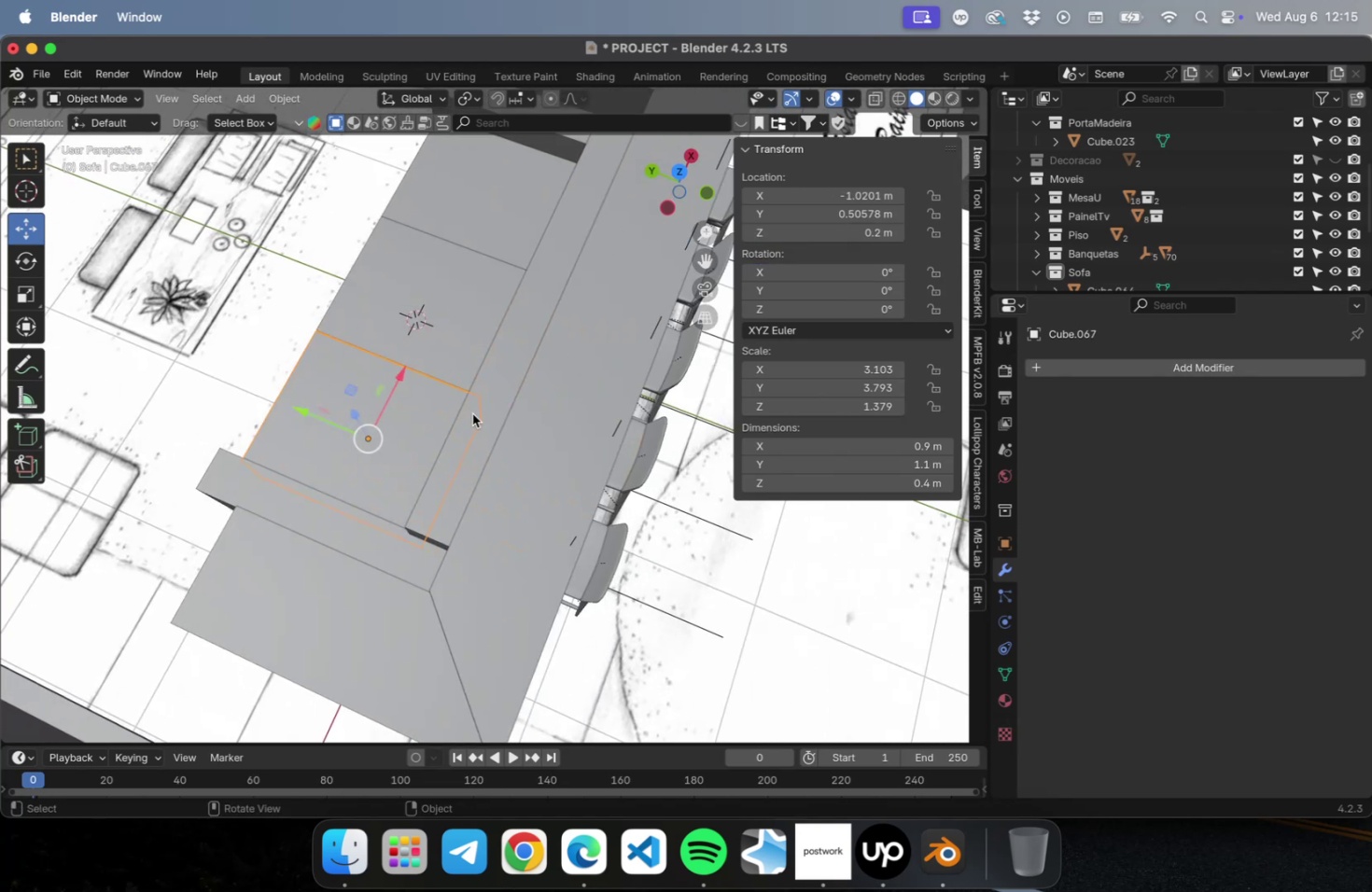 
left_click([472, 413])
 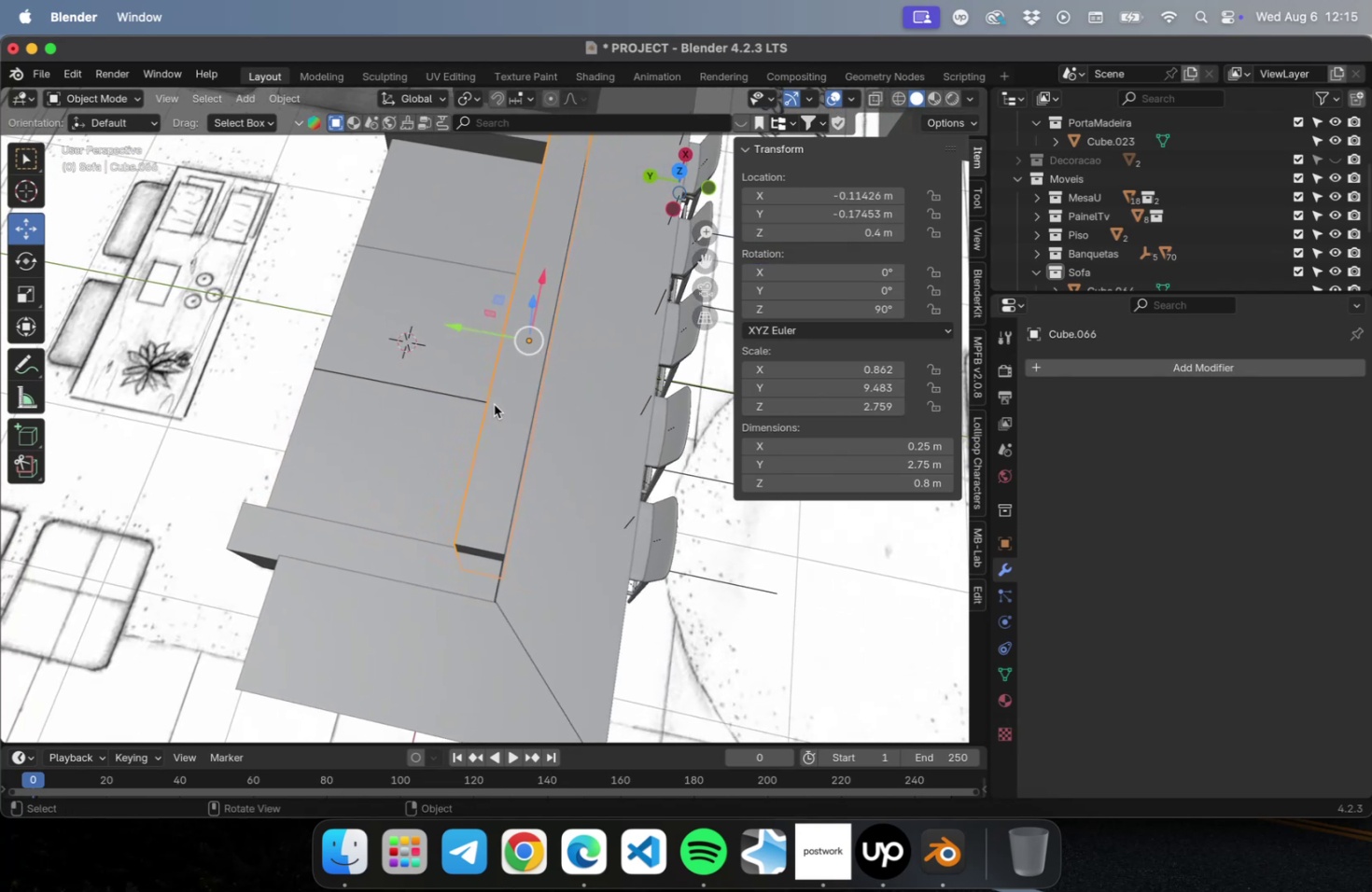 
scroll: coordinate [491, 397], scroll_direction: up, amount: 2.0
 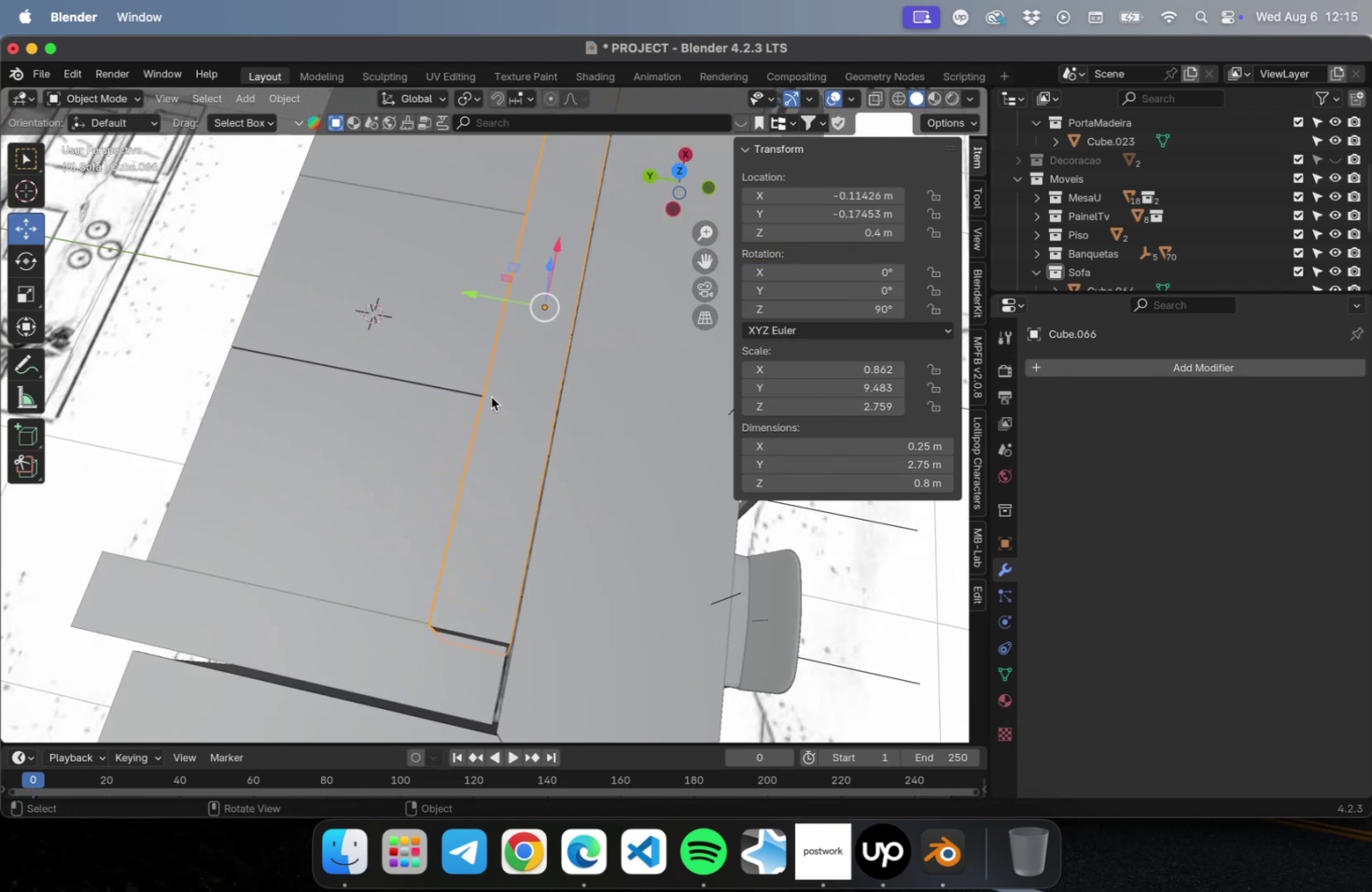 
key(NumLock)
 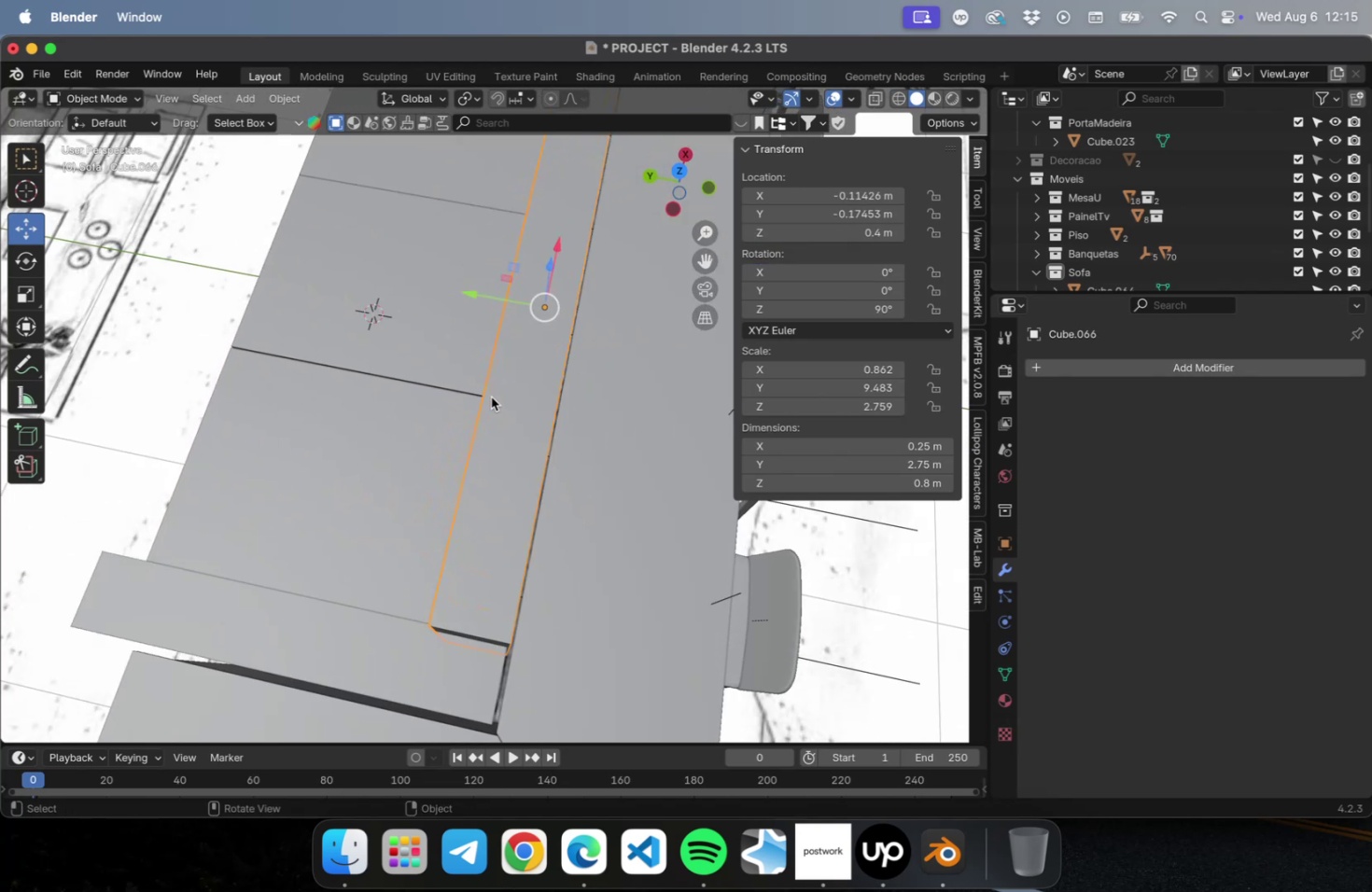 
key(Numpad7)
 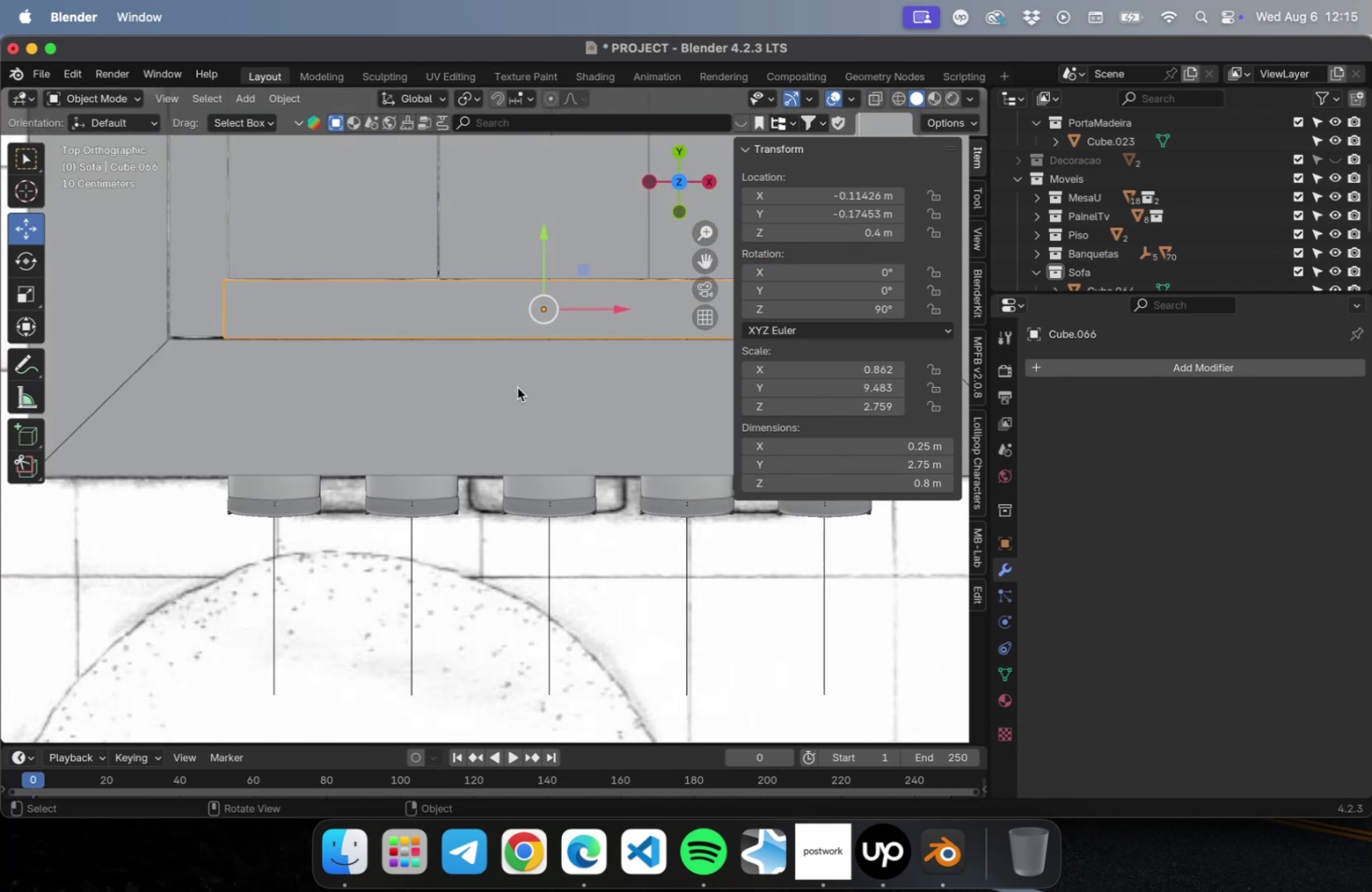 
hold_key(key=ShiftLeft, duration=0.53)
 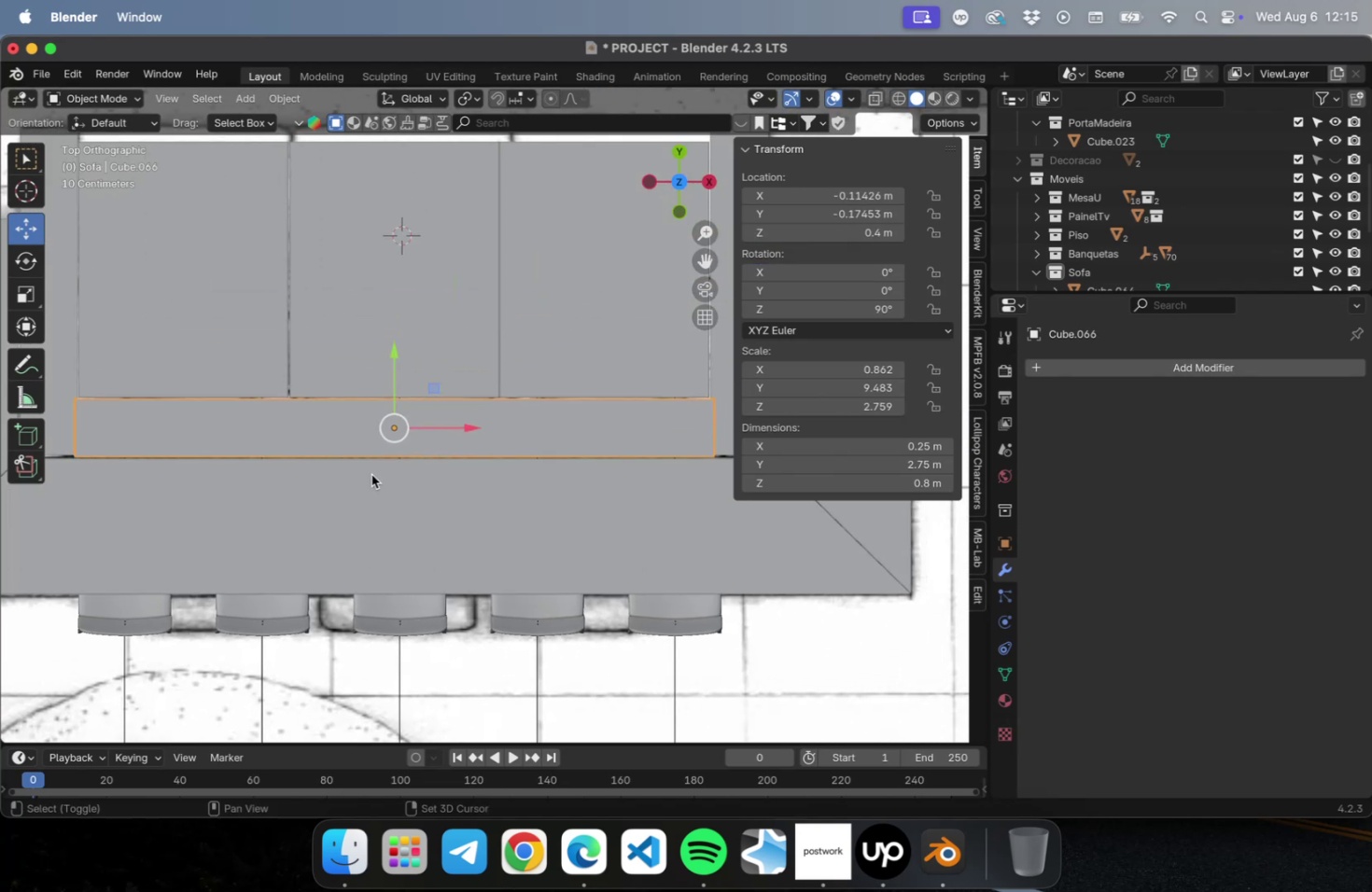 
mouse_move([422, 424])
 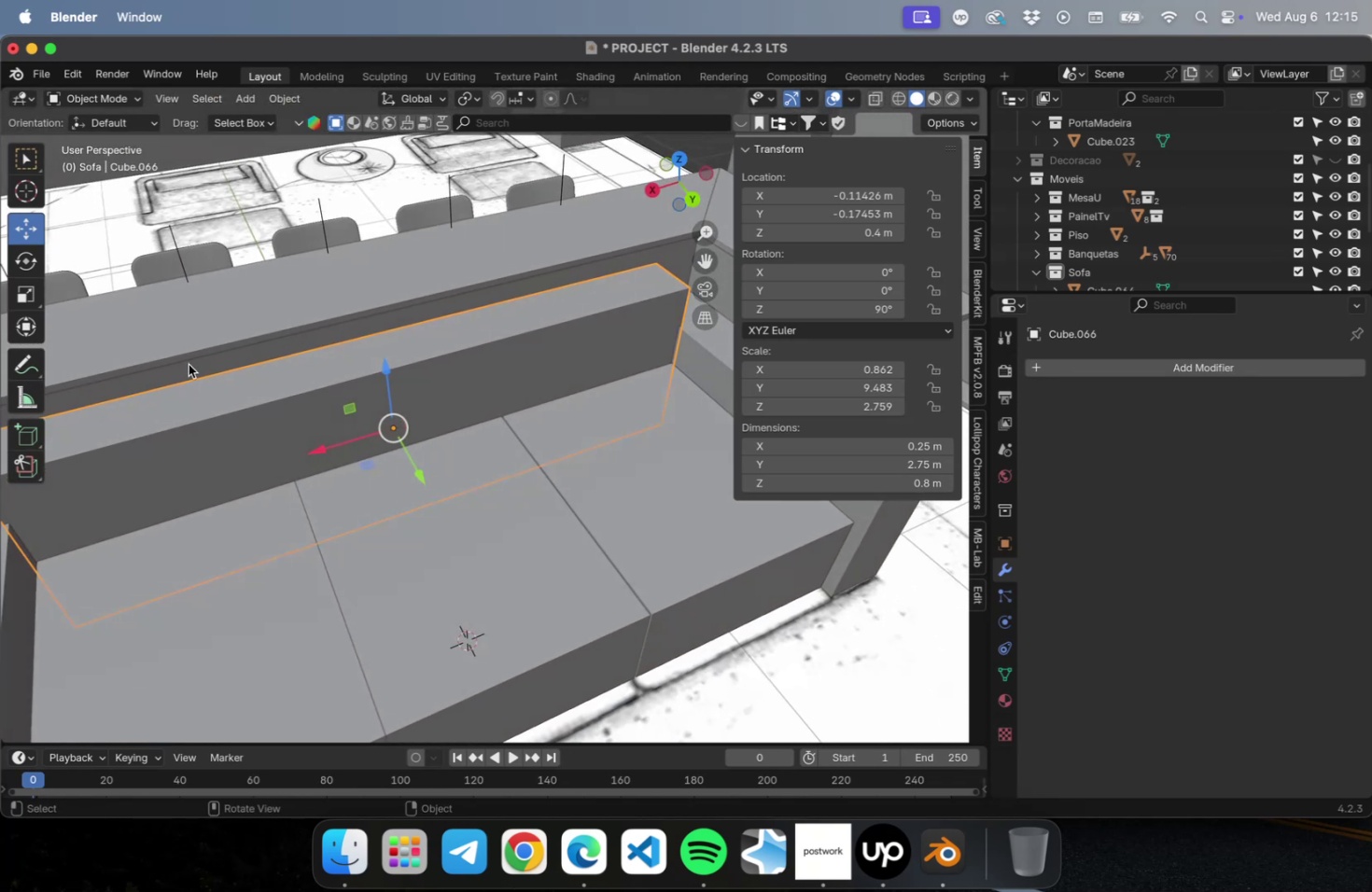 
scroll: coordinate [509, 417], scroll_direction: down, amount: 2.0
 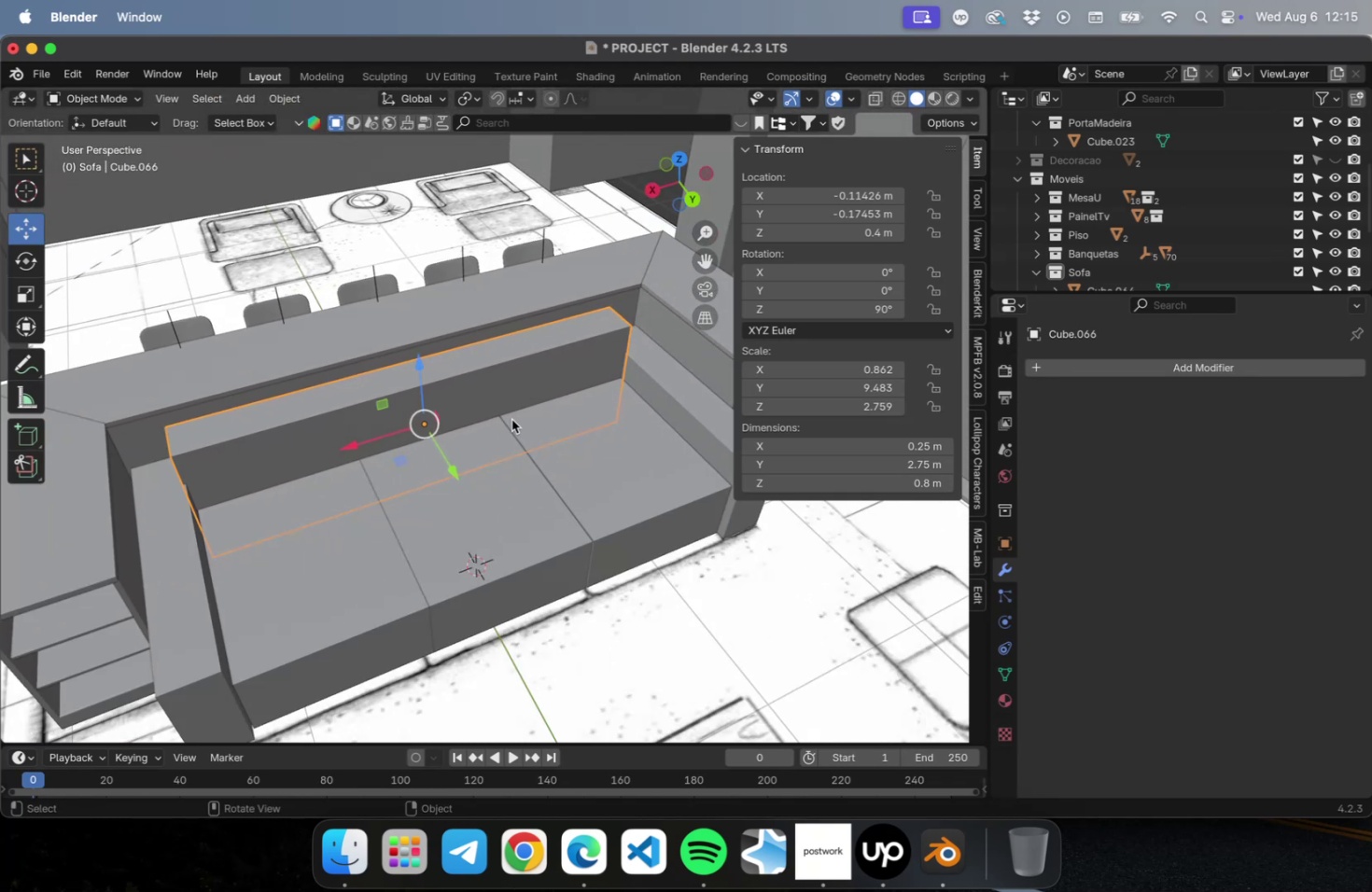 
key(Shift+ShiftLeft)
 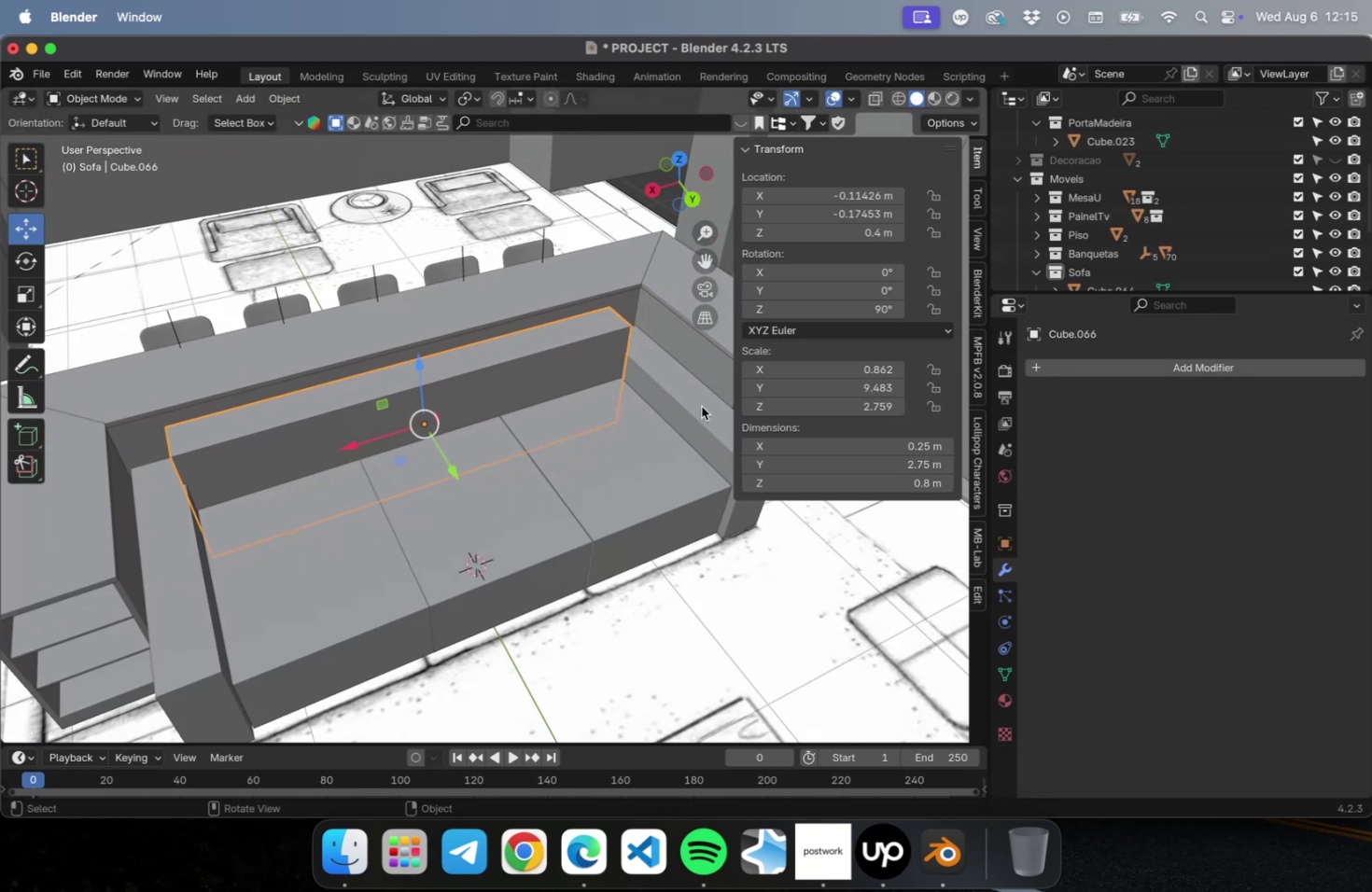 
left_click([701, 406])
 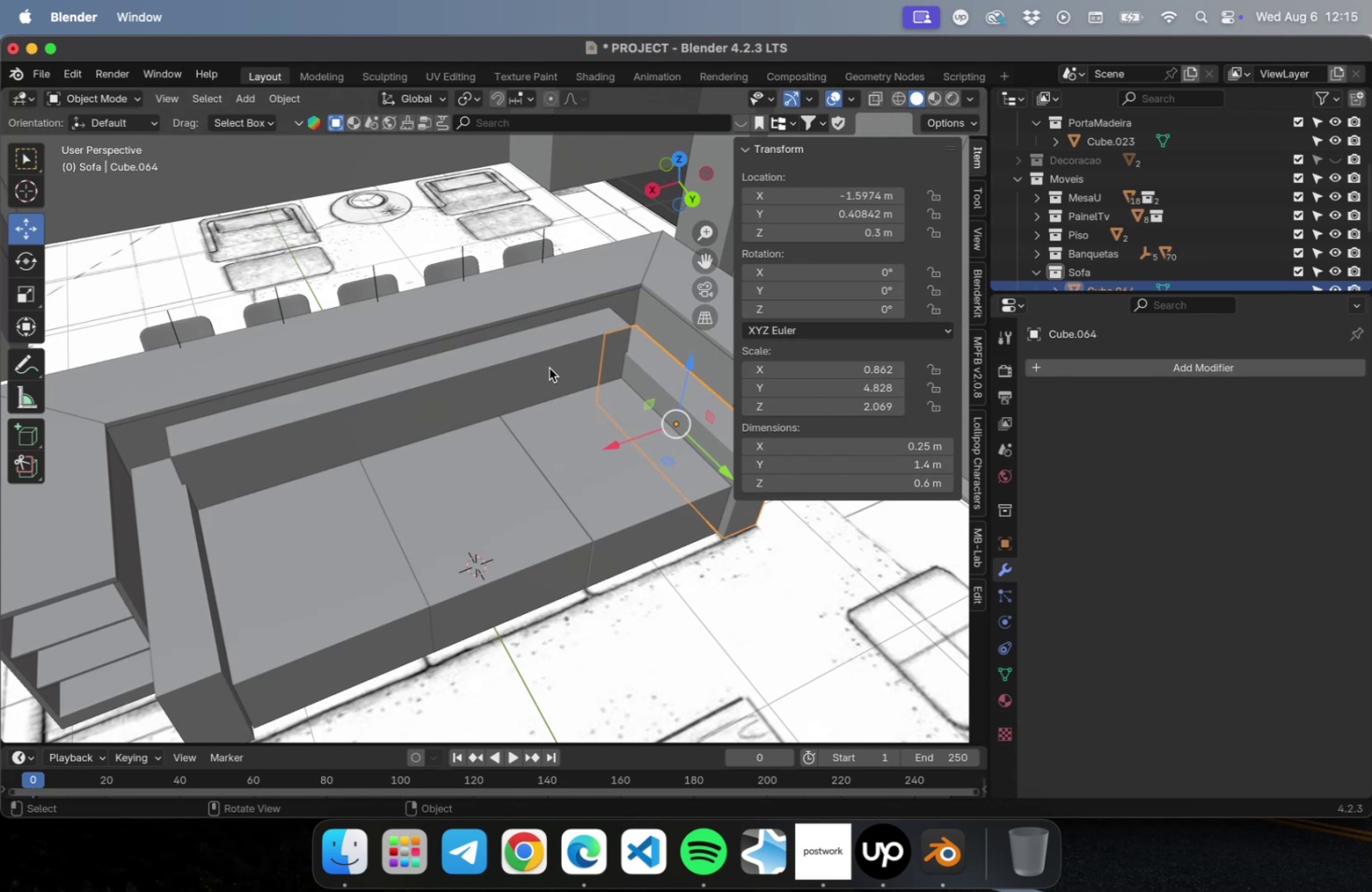 
left_click([902, 481])
 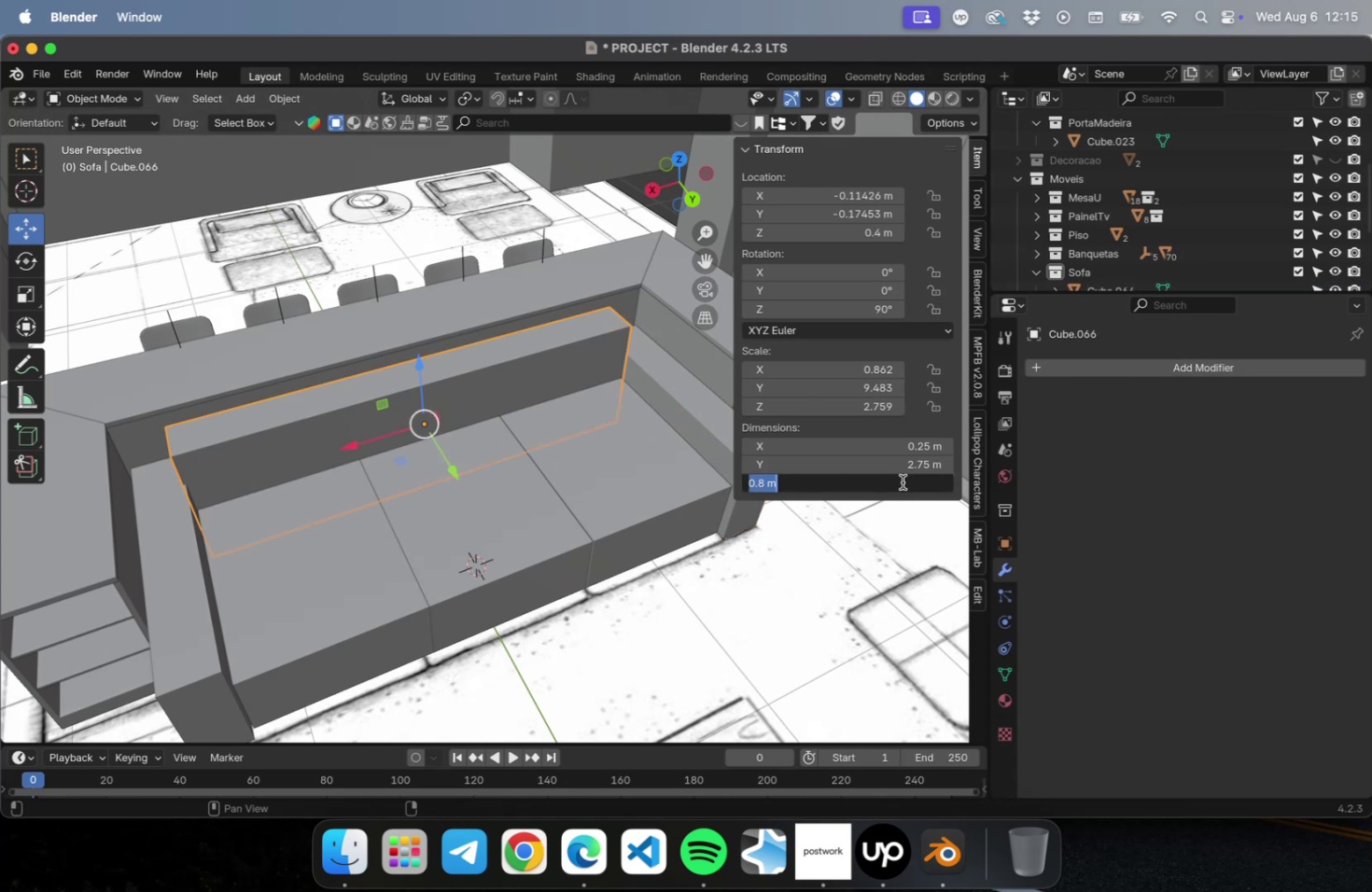 
key(Period)
 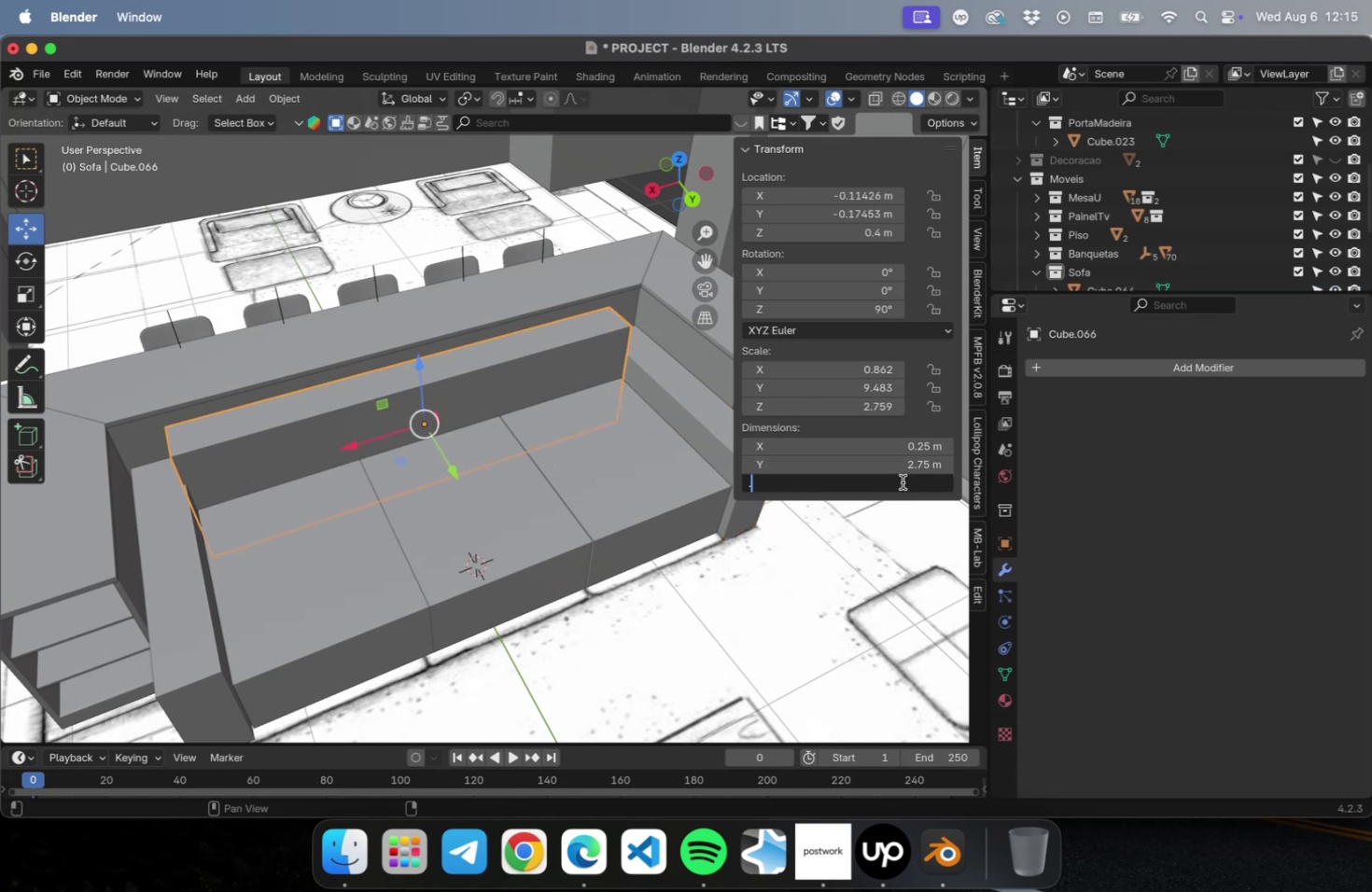 
key(6)
 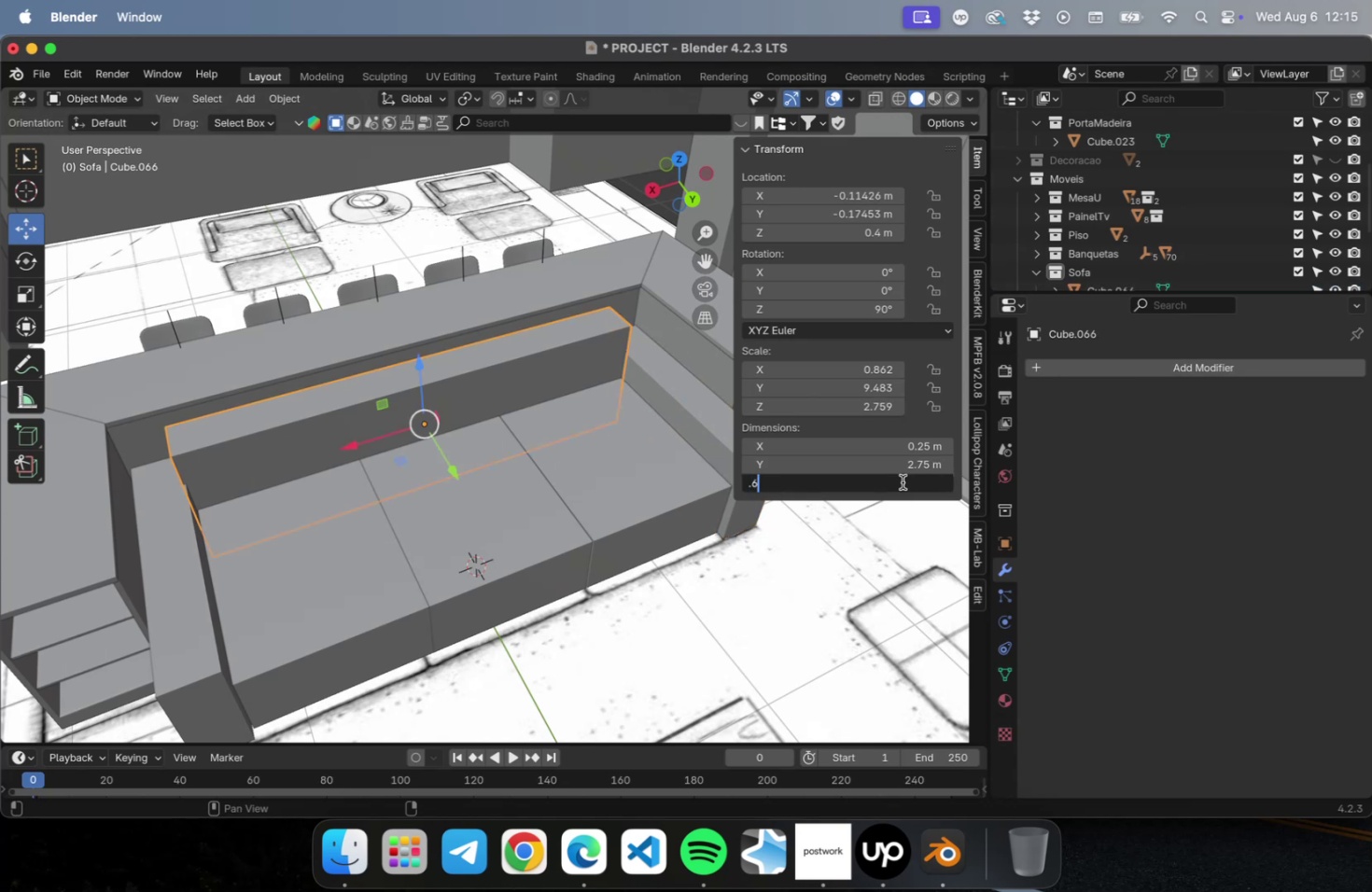 
key(Enter)
 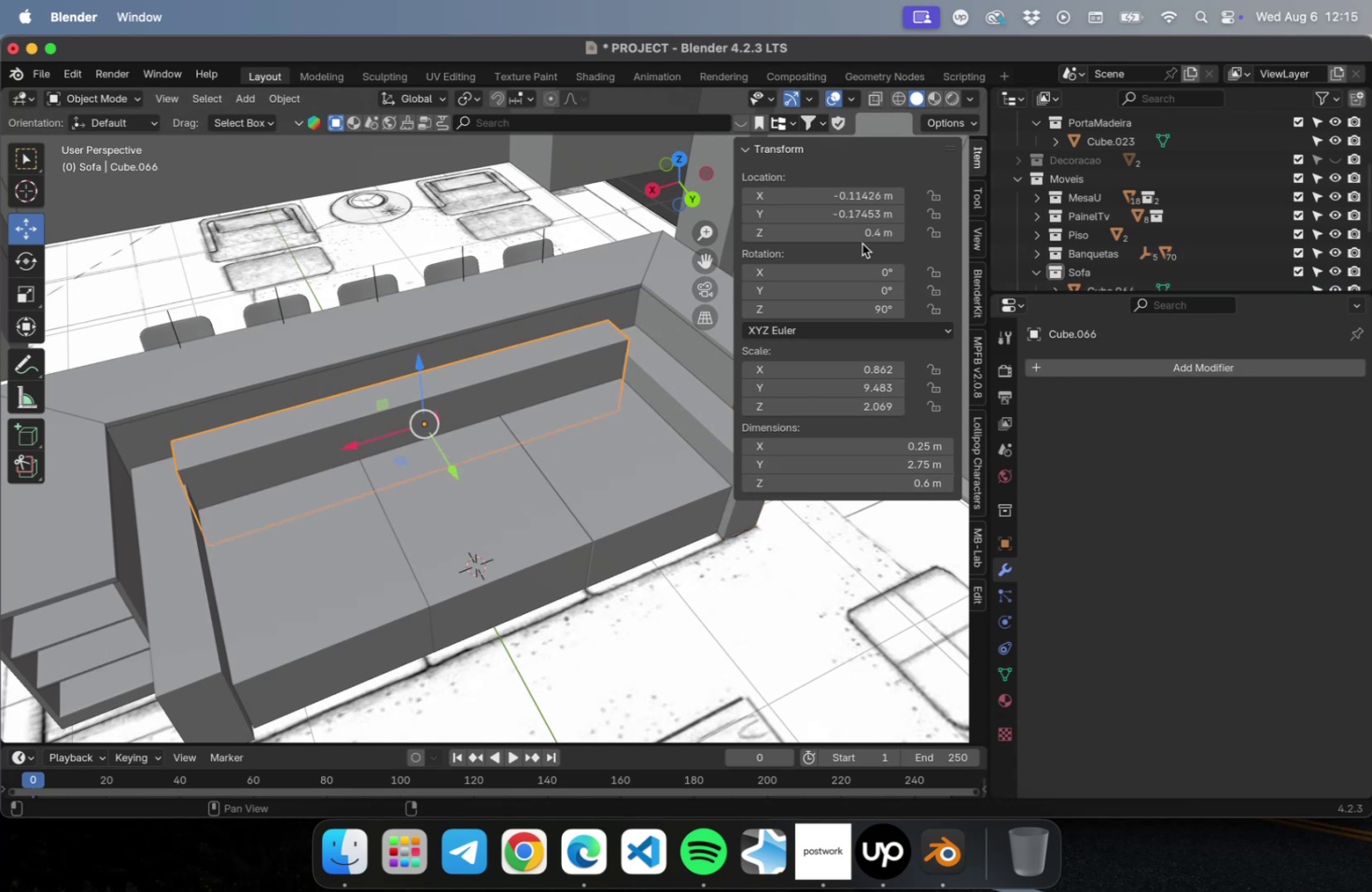 
left_click([861, 234])
 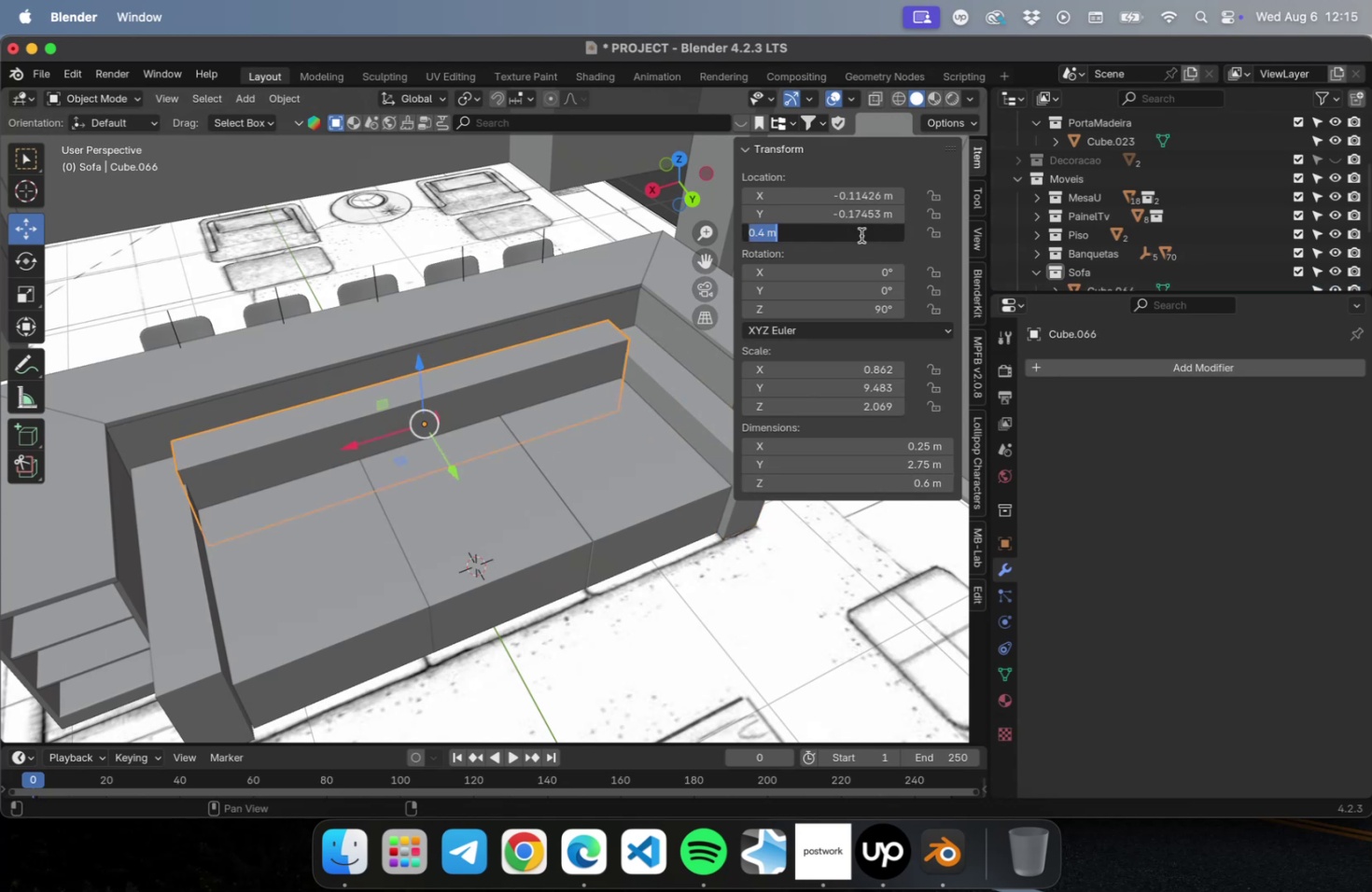 
key(Period)
 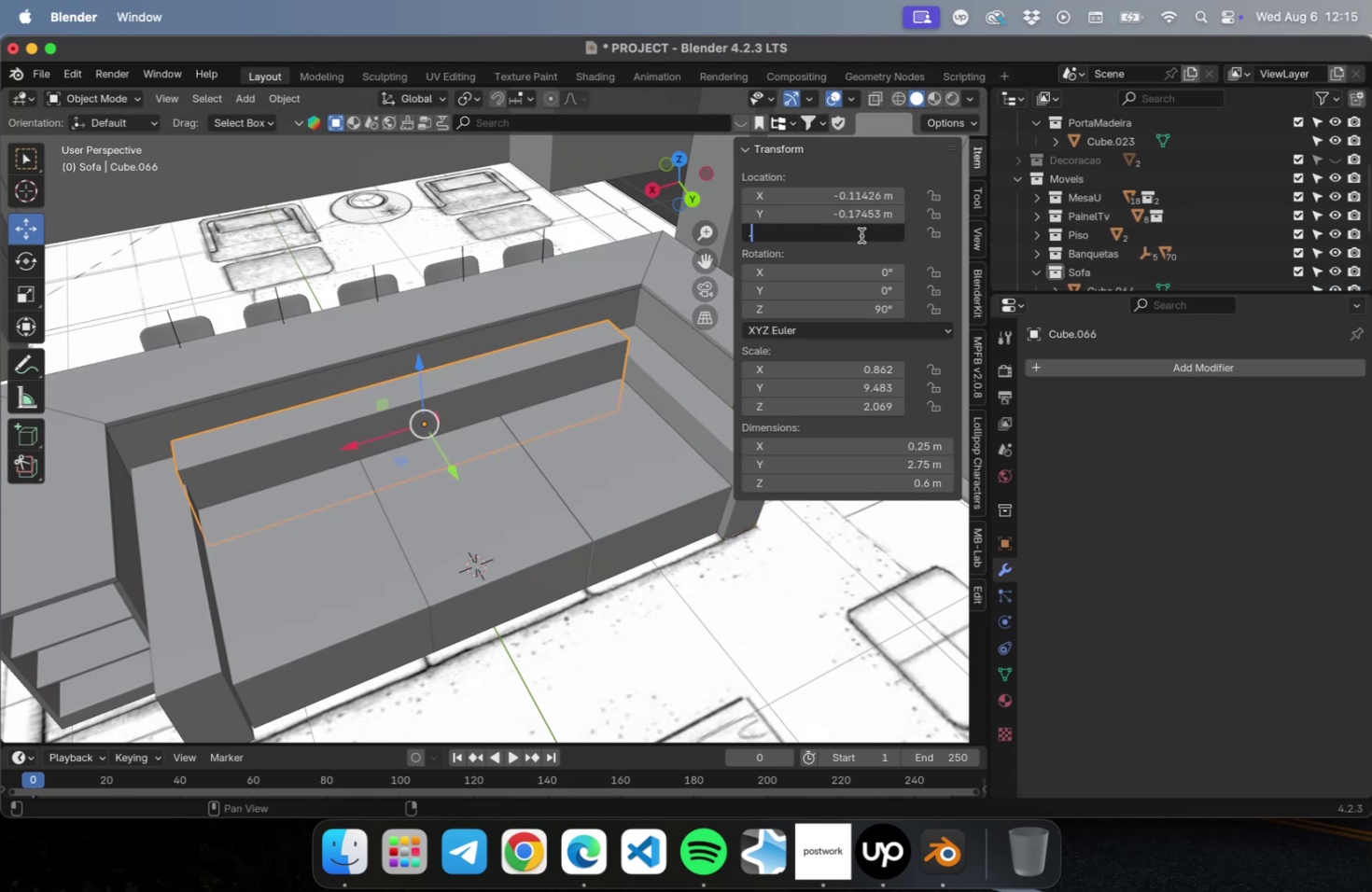 
key(3)
 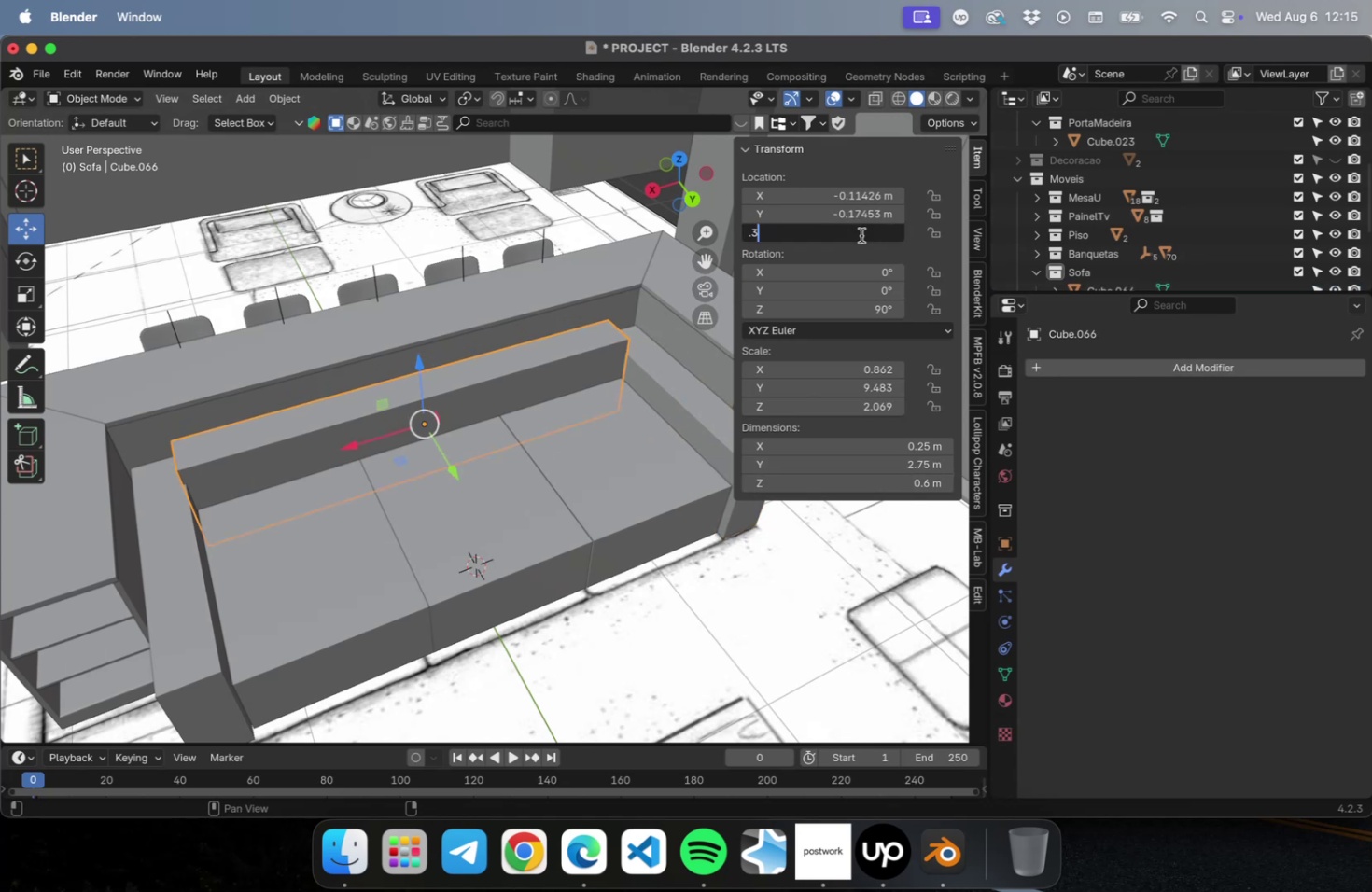 
key(Enter)
 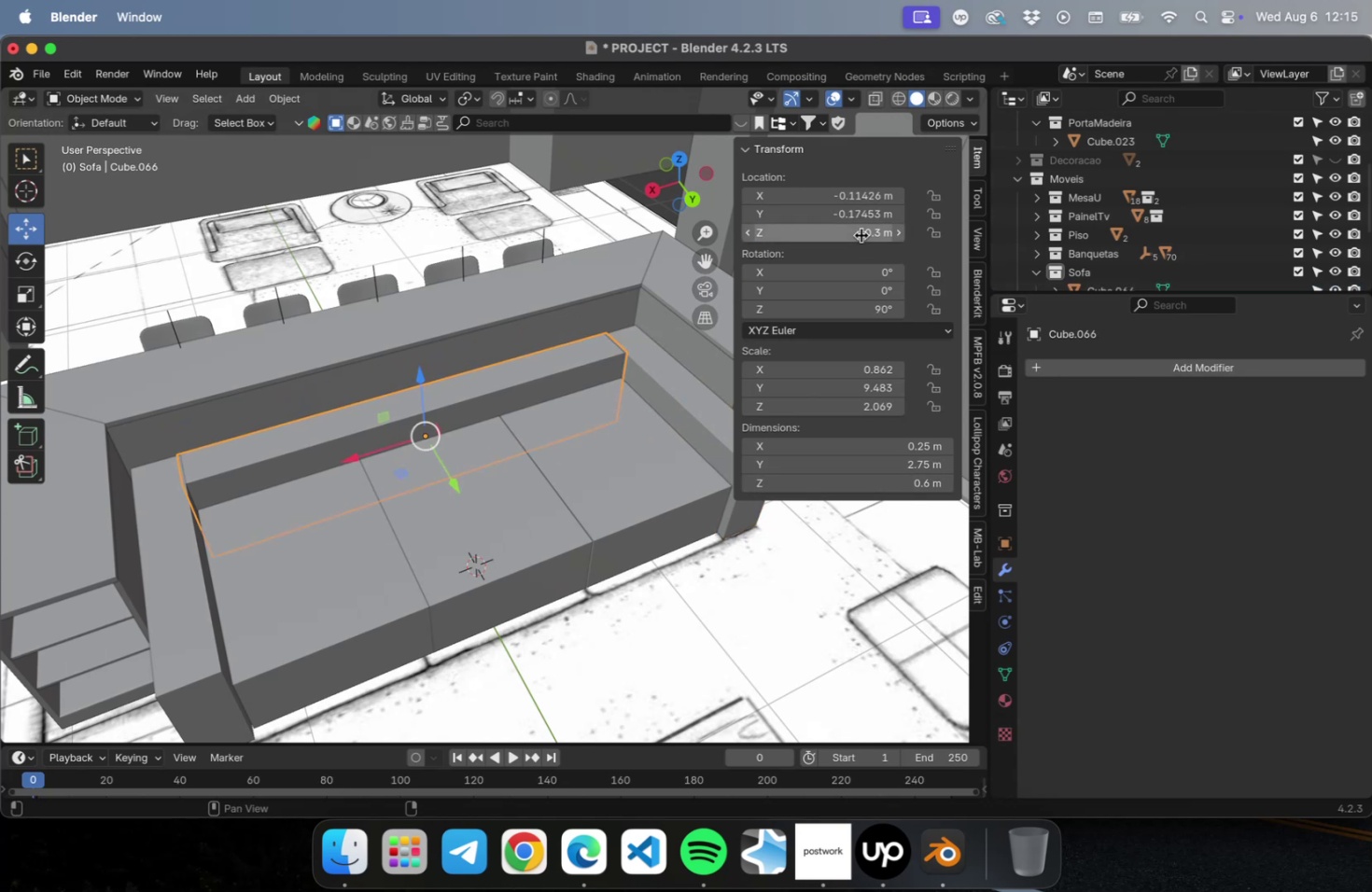 
key(Meta+CommandLeft)
 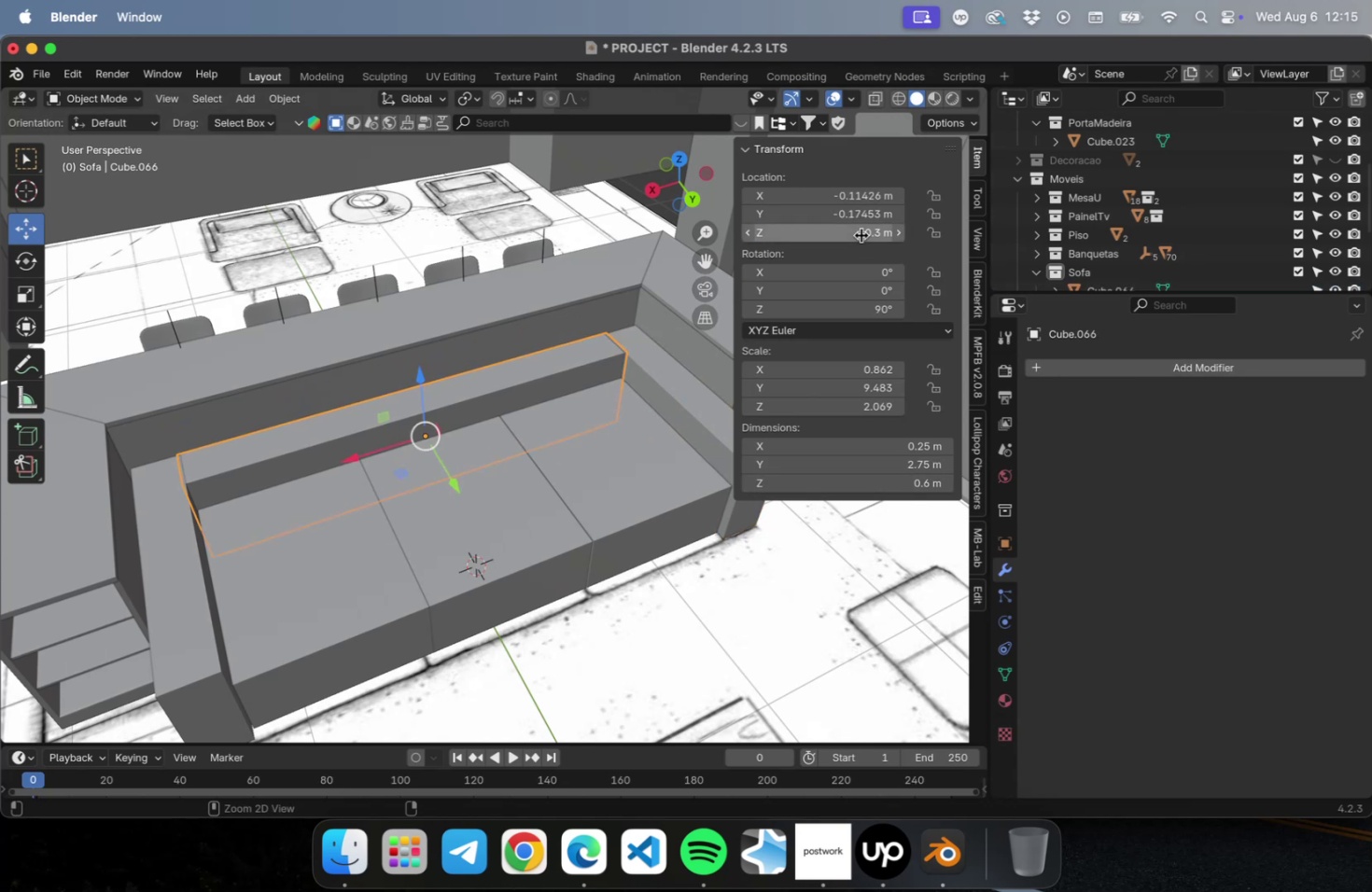 
key(Meta+S)
 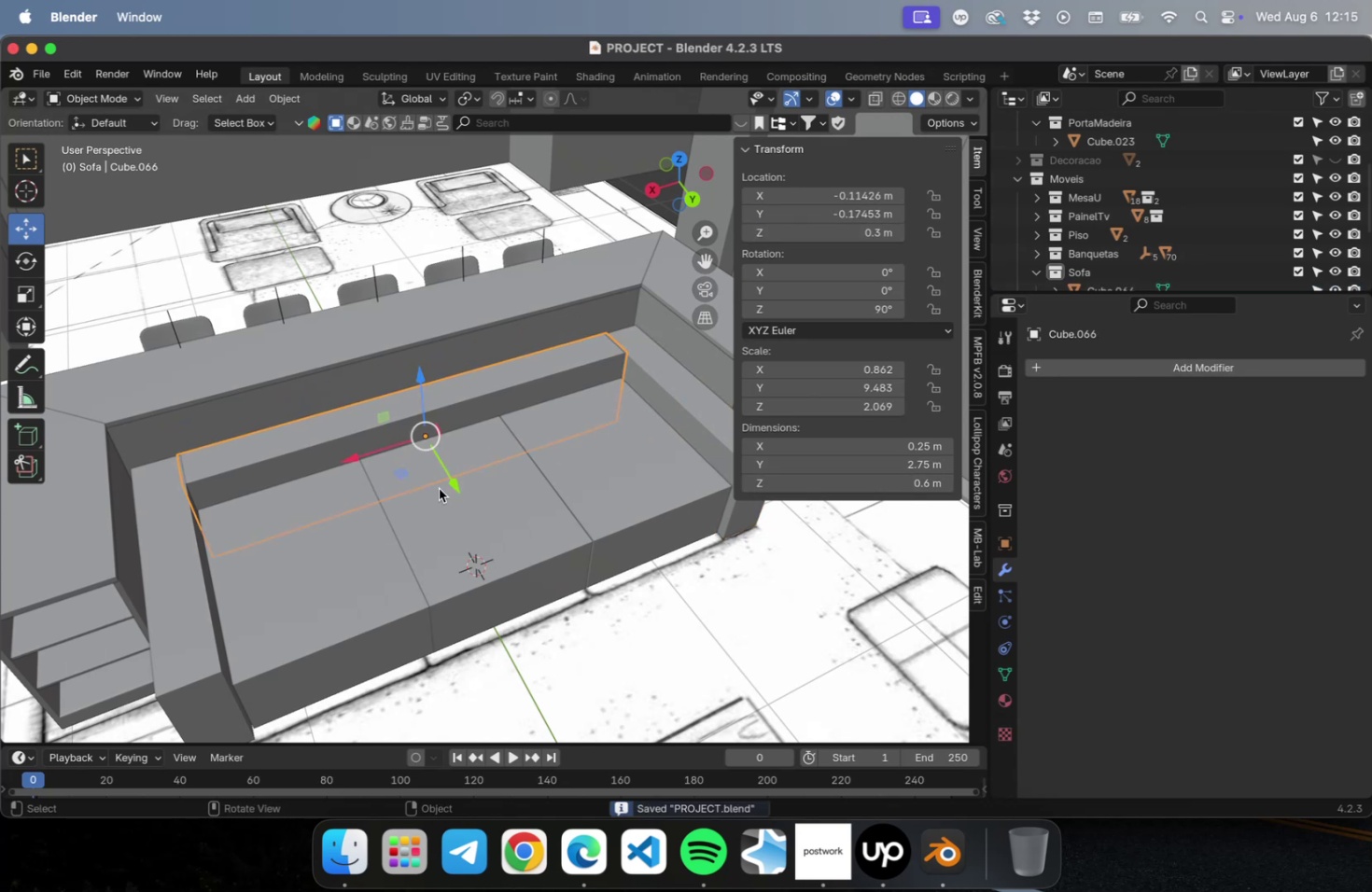 
left_click([354, 566])
 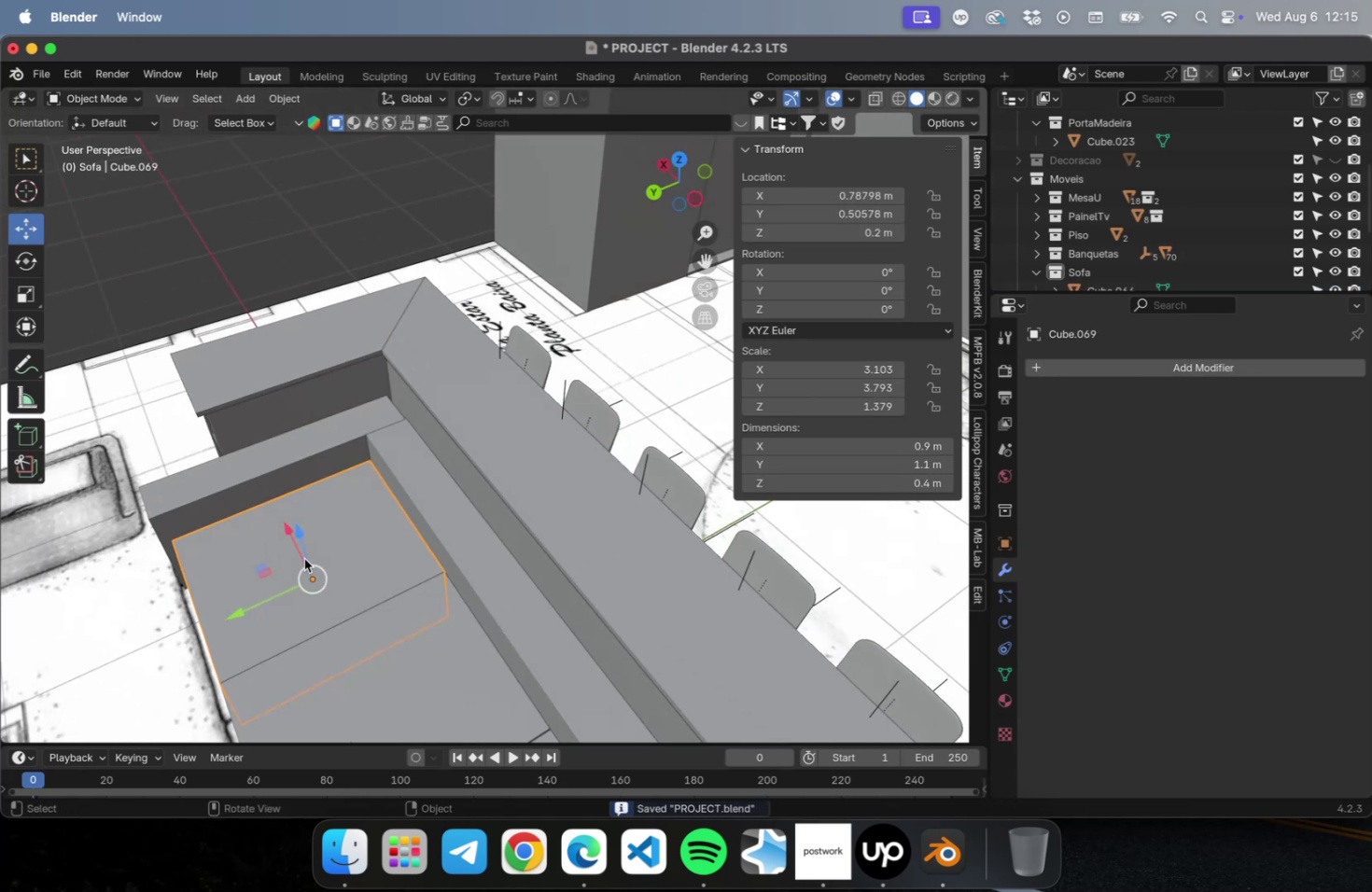 
hold_key(key=ShiftLeft, duration=1.02)
 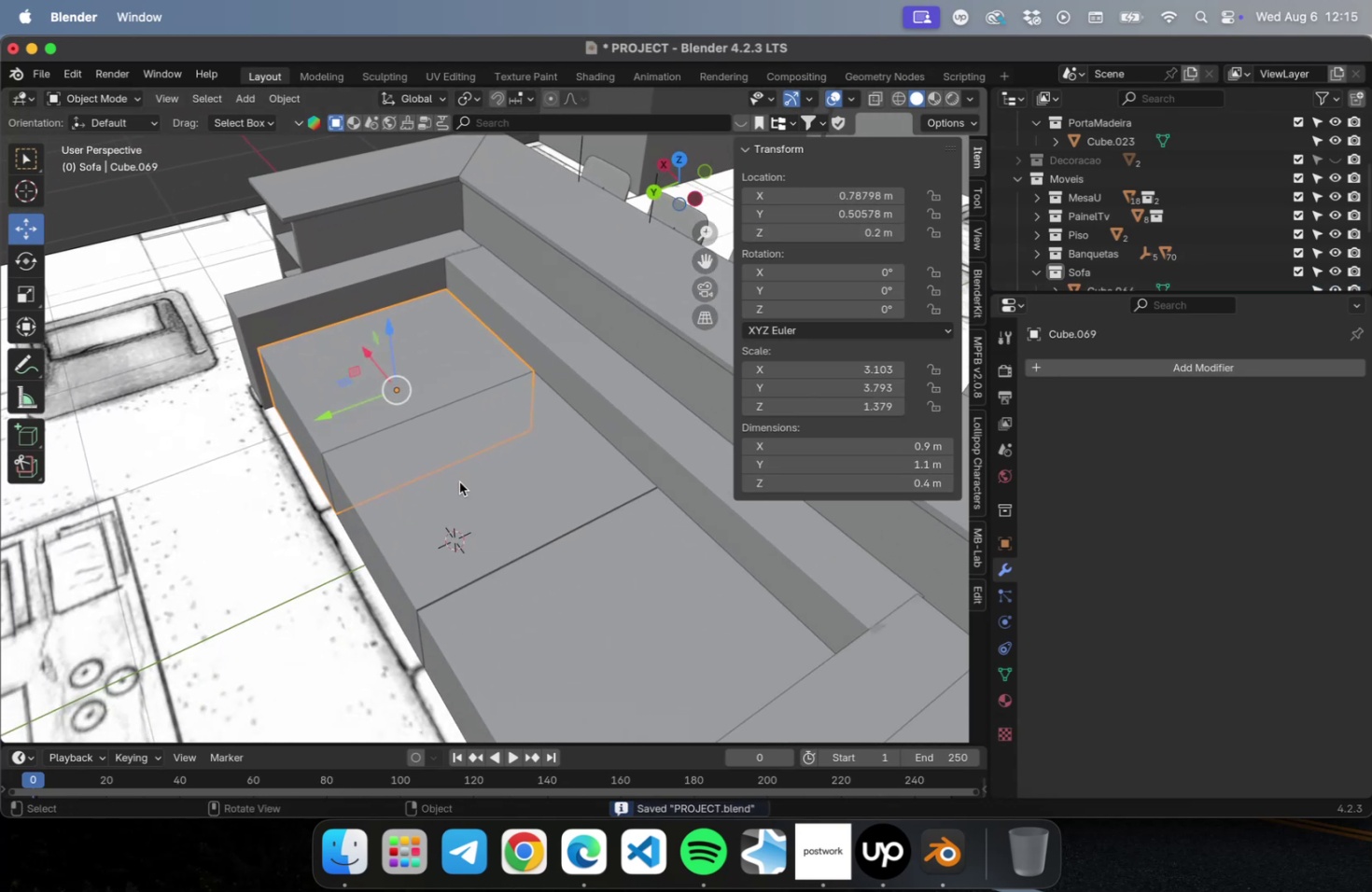 
hold_key(key=ShiftLeft, duration=0.62)
 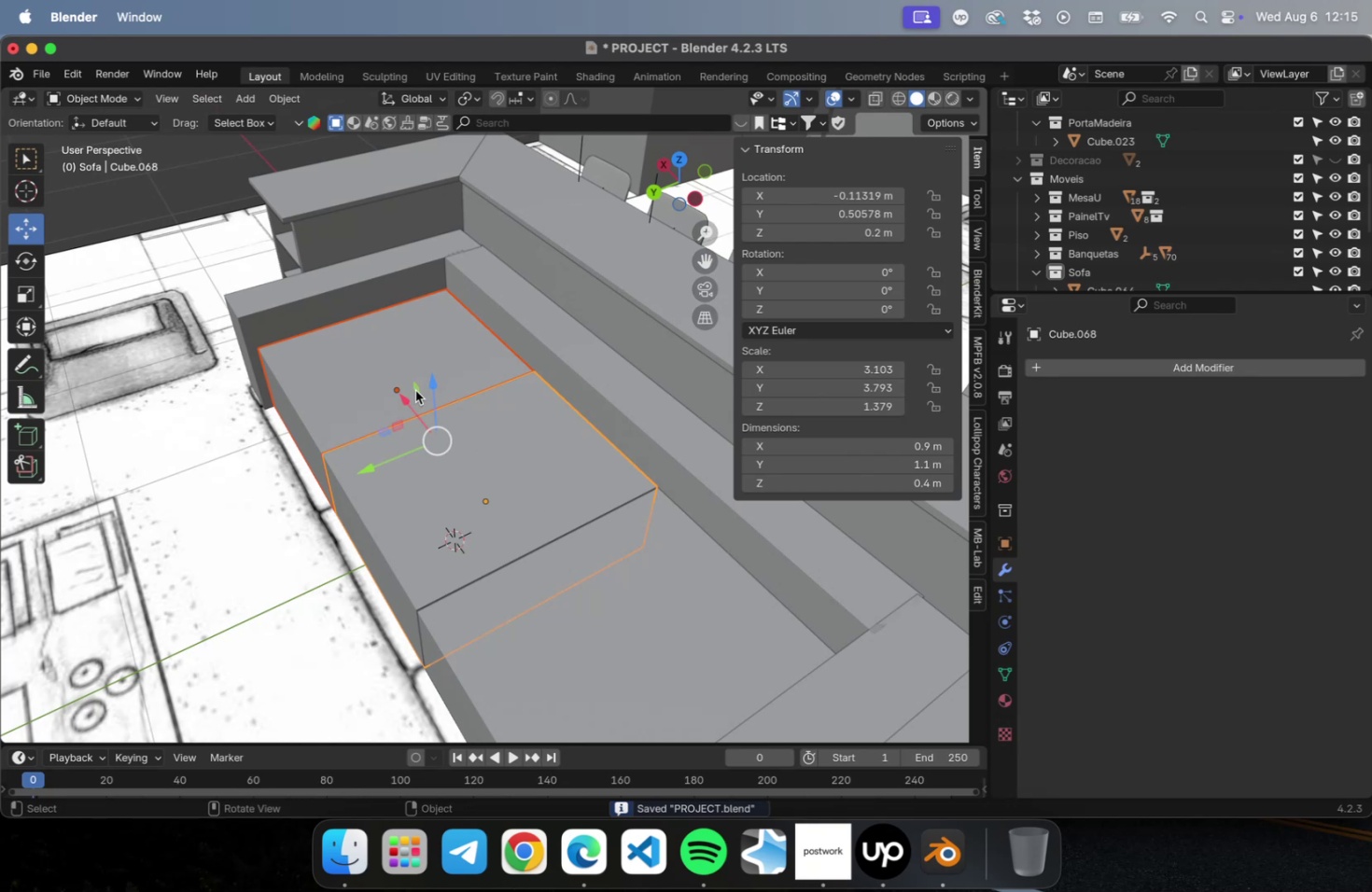 
left_click([415, 390])
 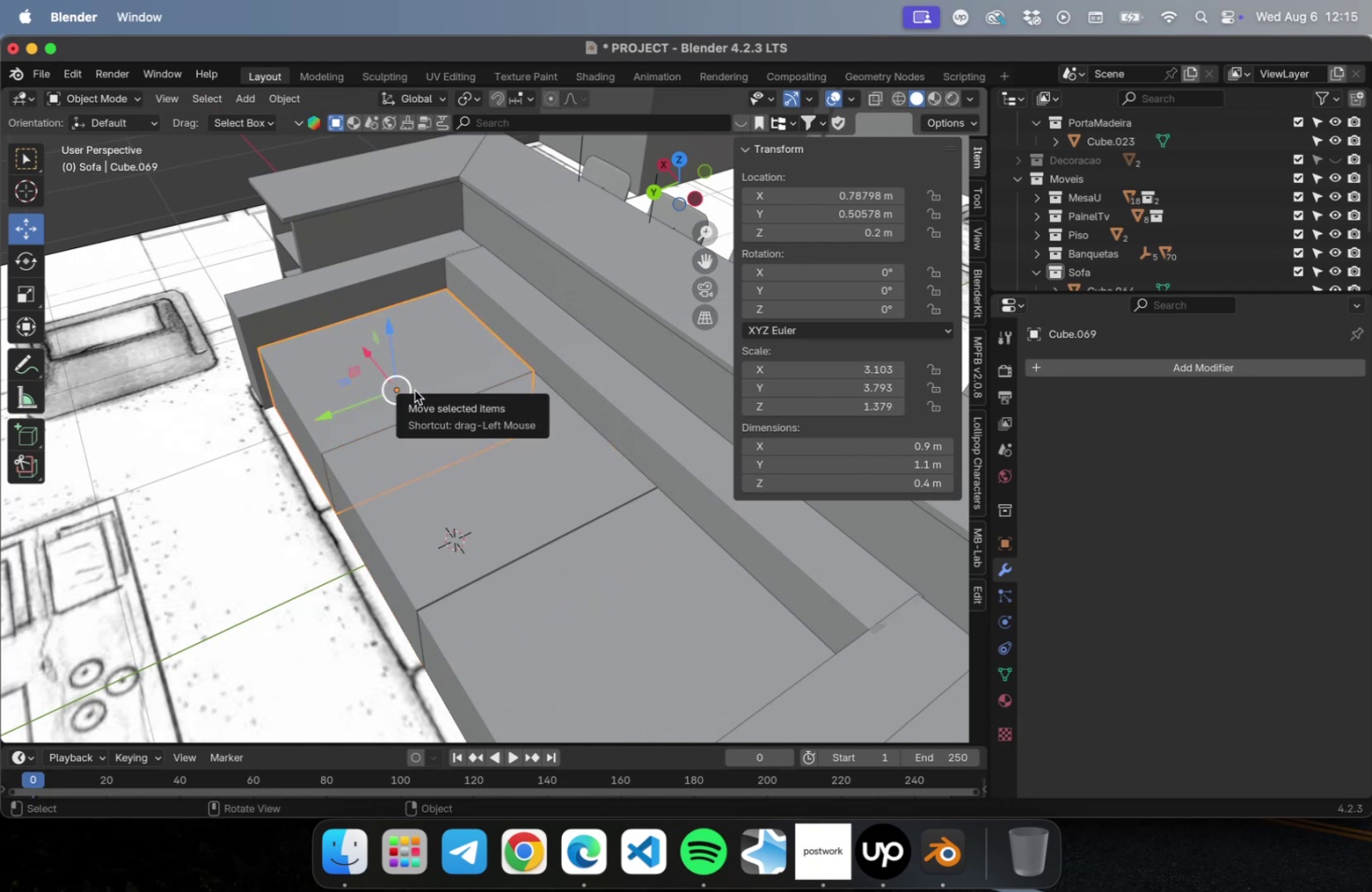 
type(Dz)
 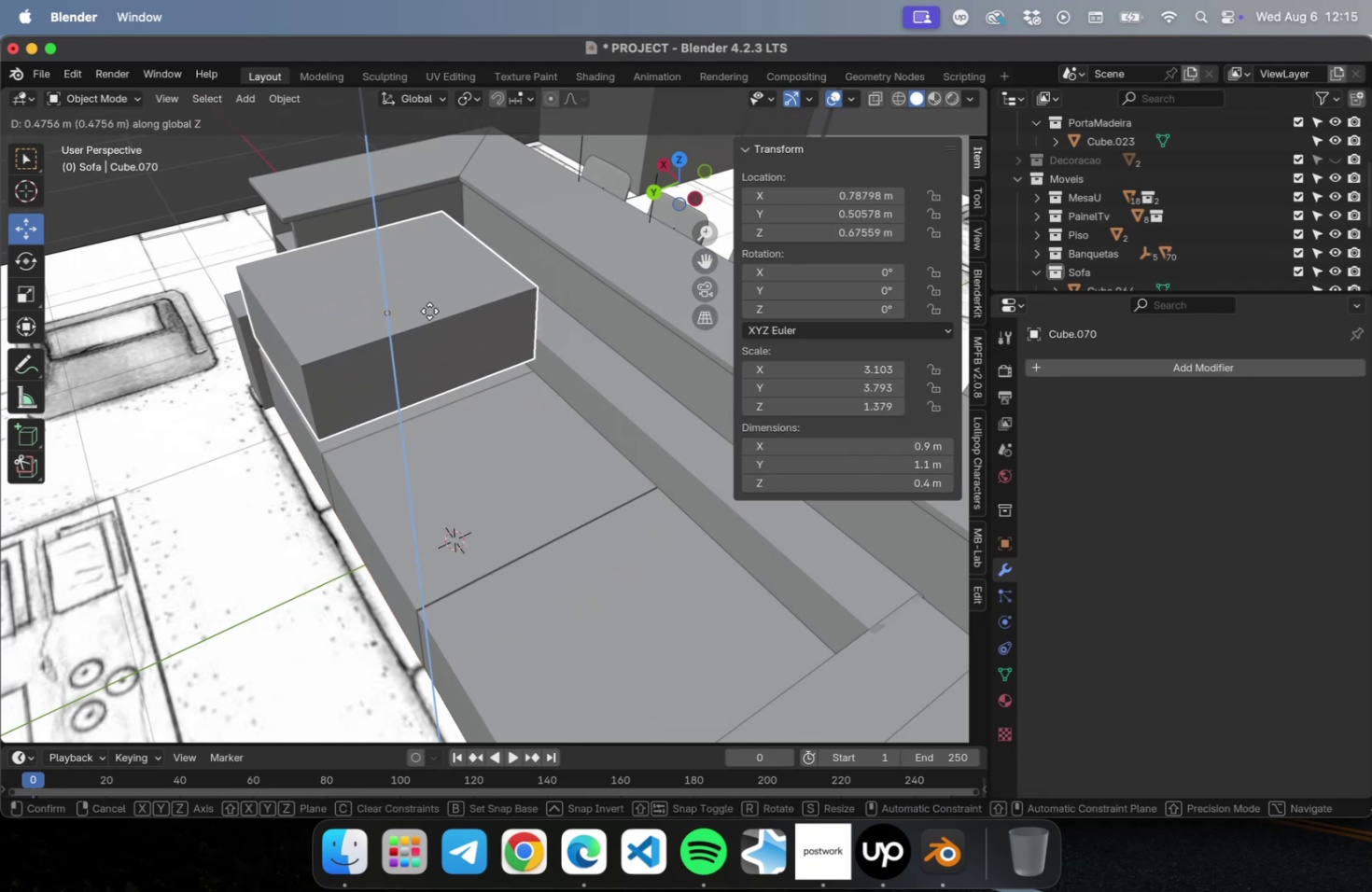 
left_click([429, 311])
 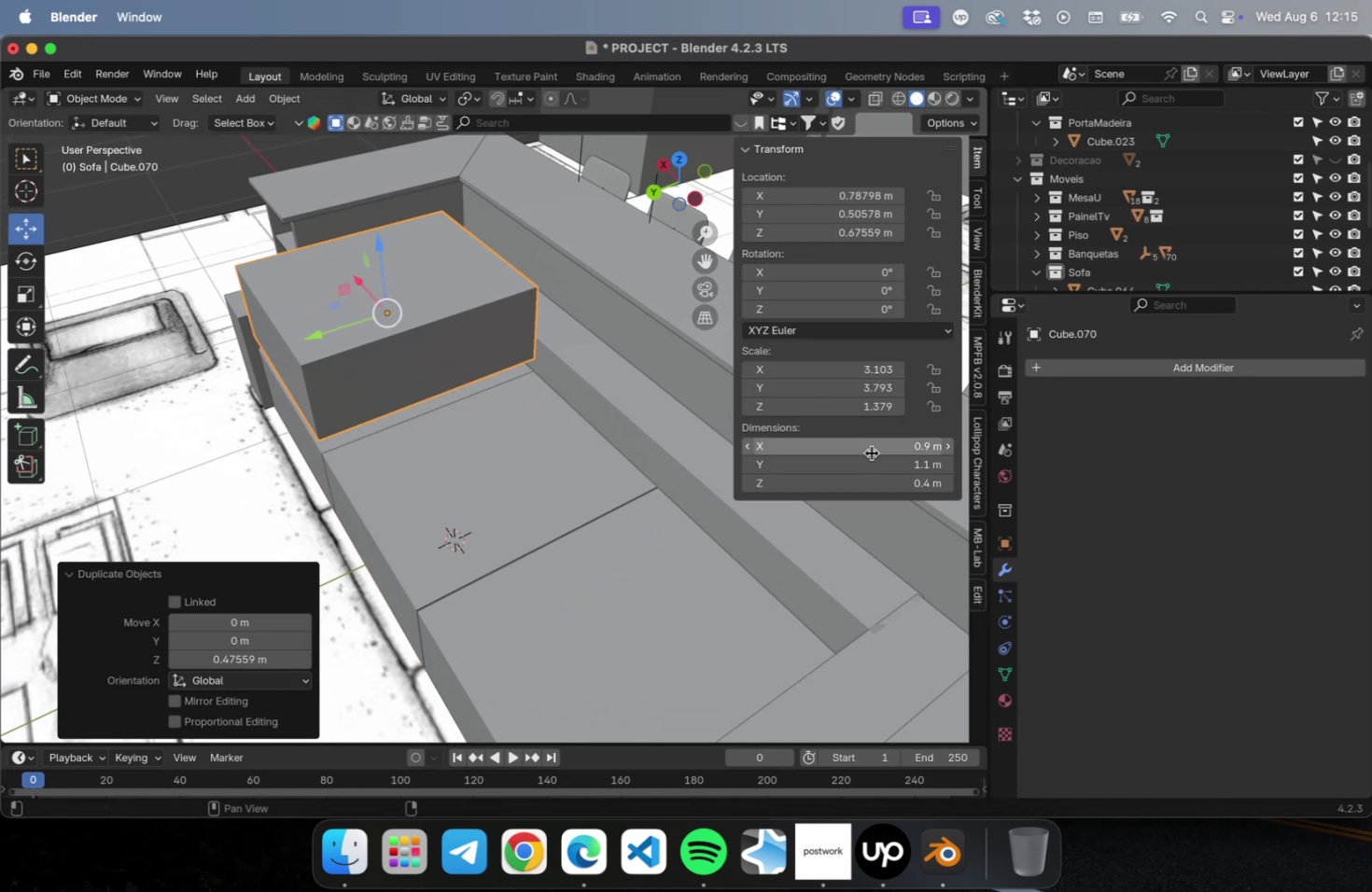 
left_click([866, 461])
 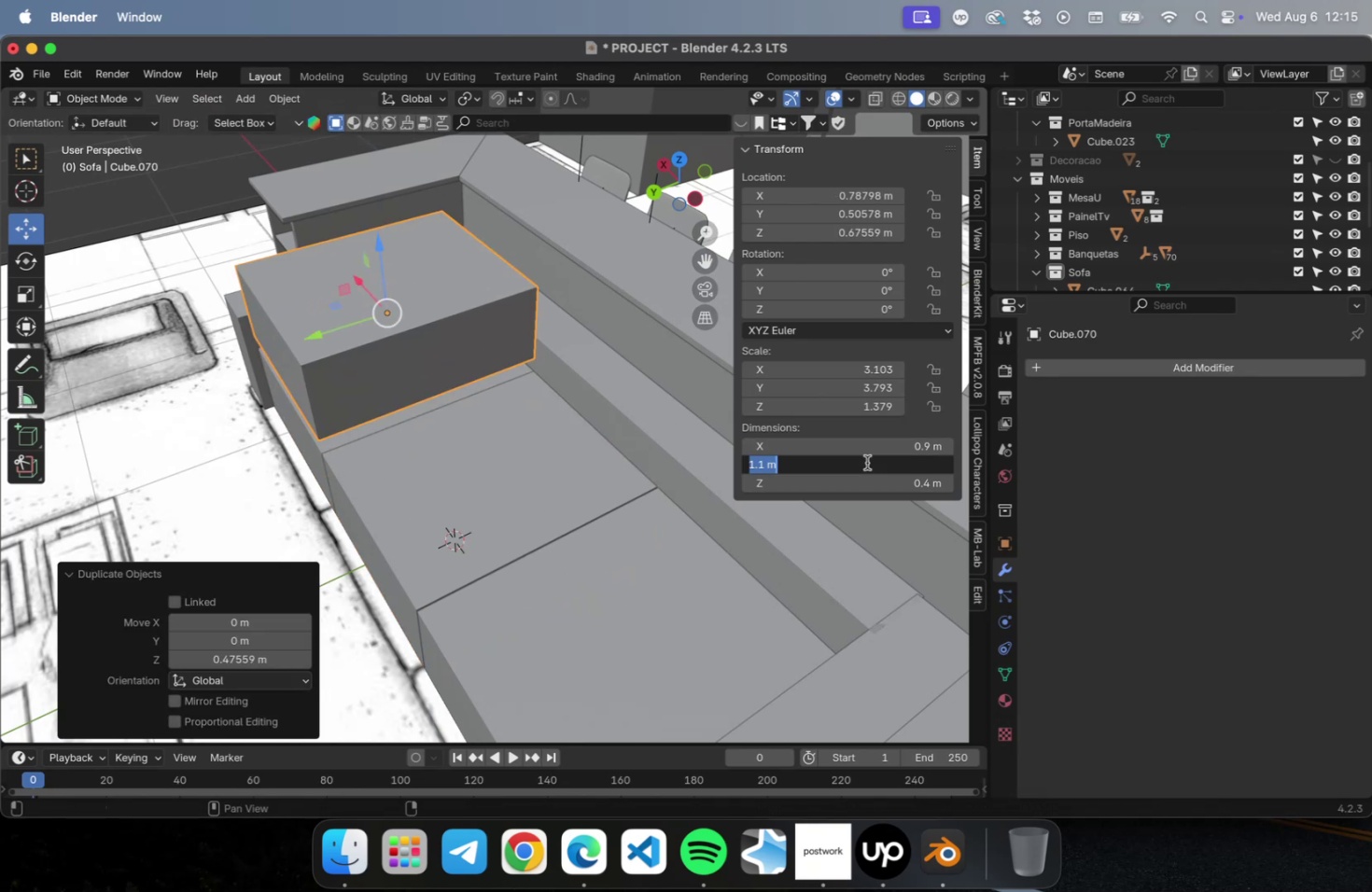 
key(Period)
 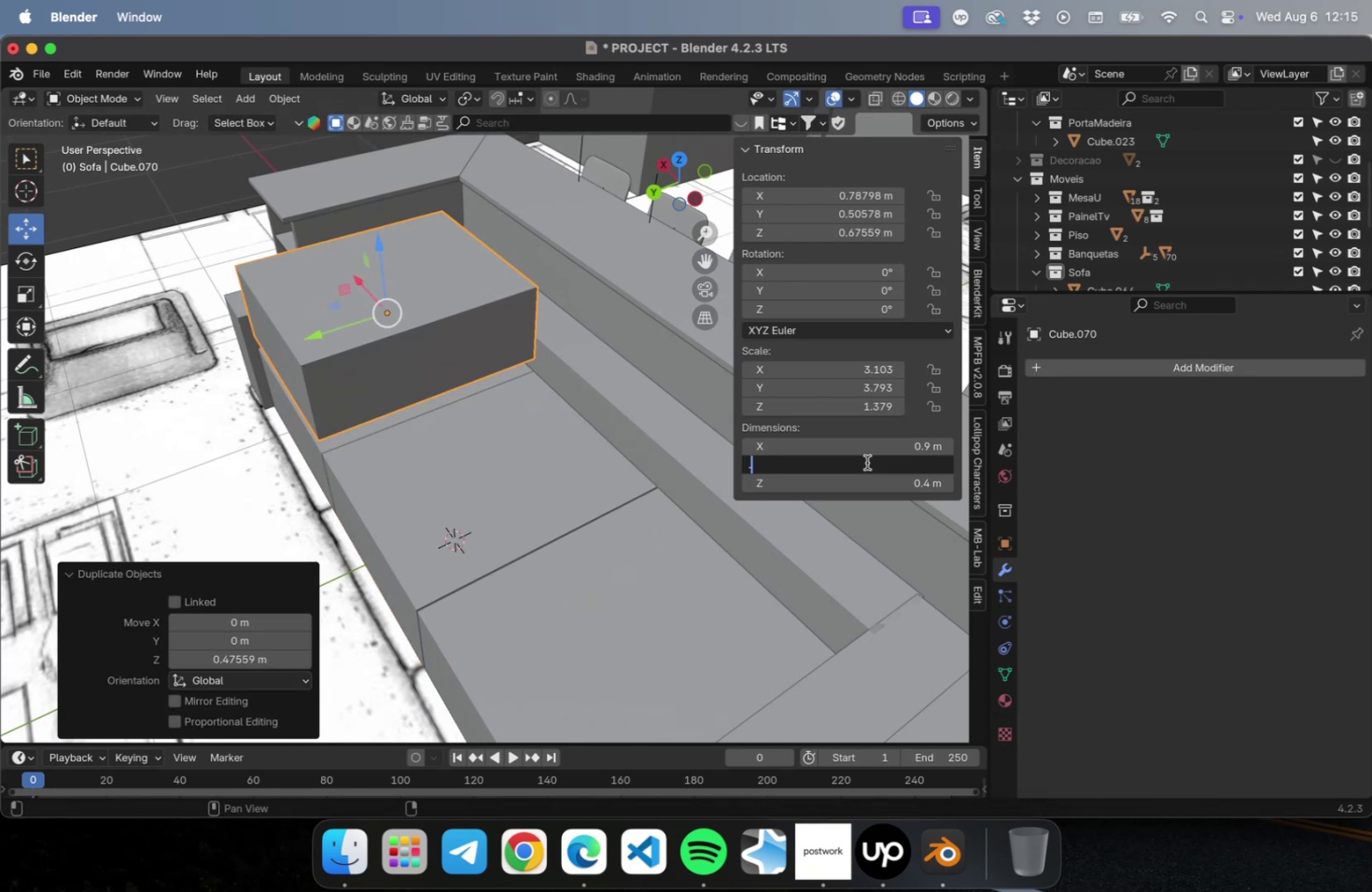 
key(4)
 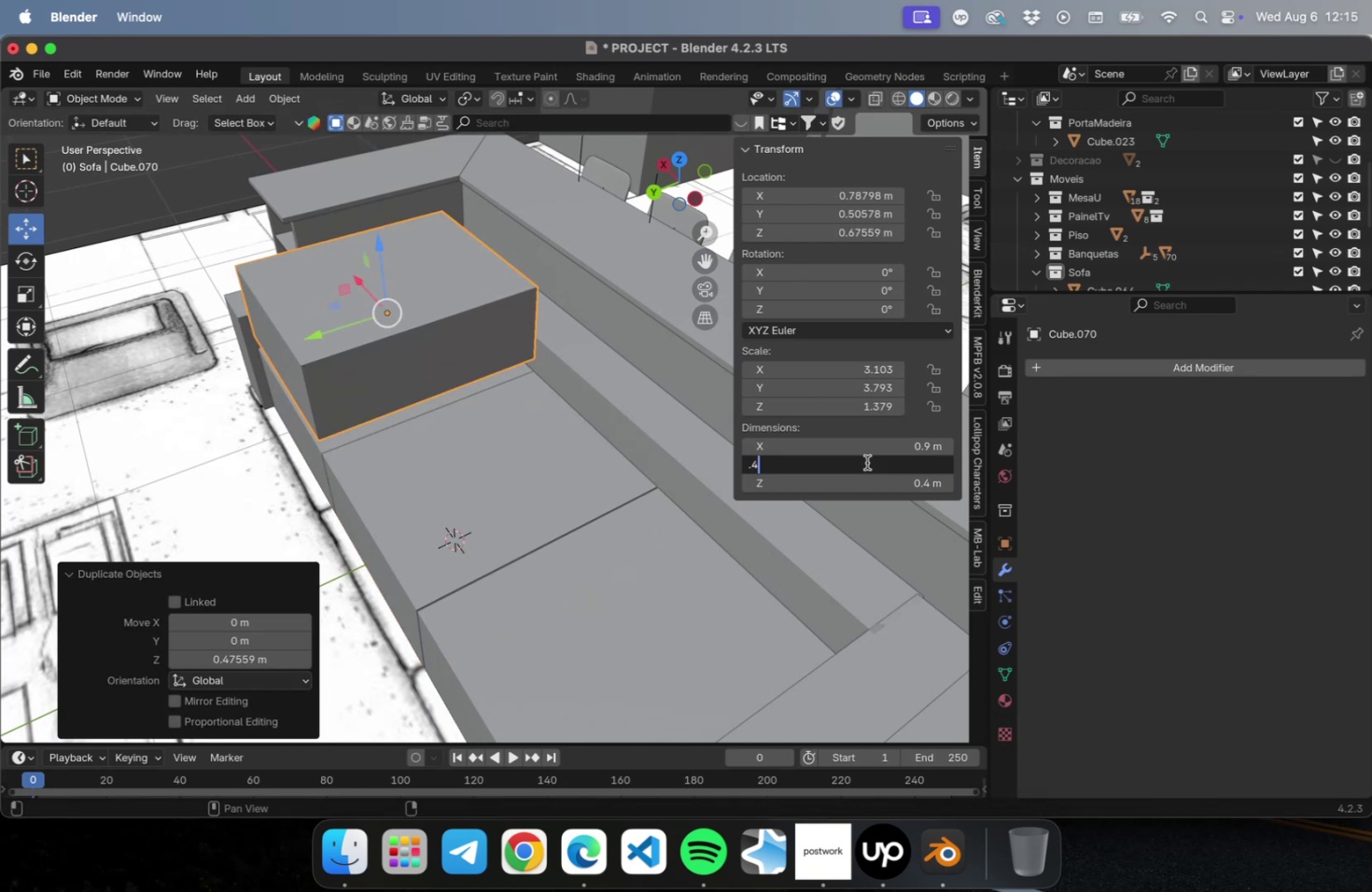 
key(Enter)
 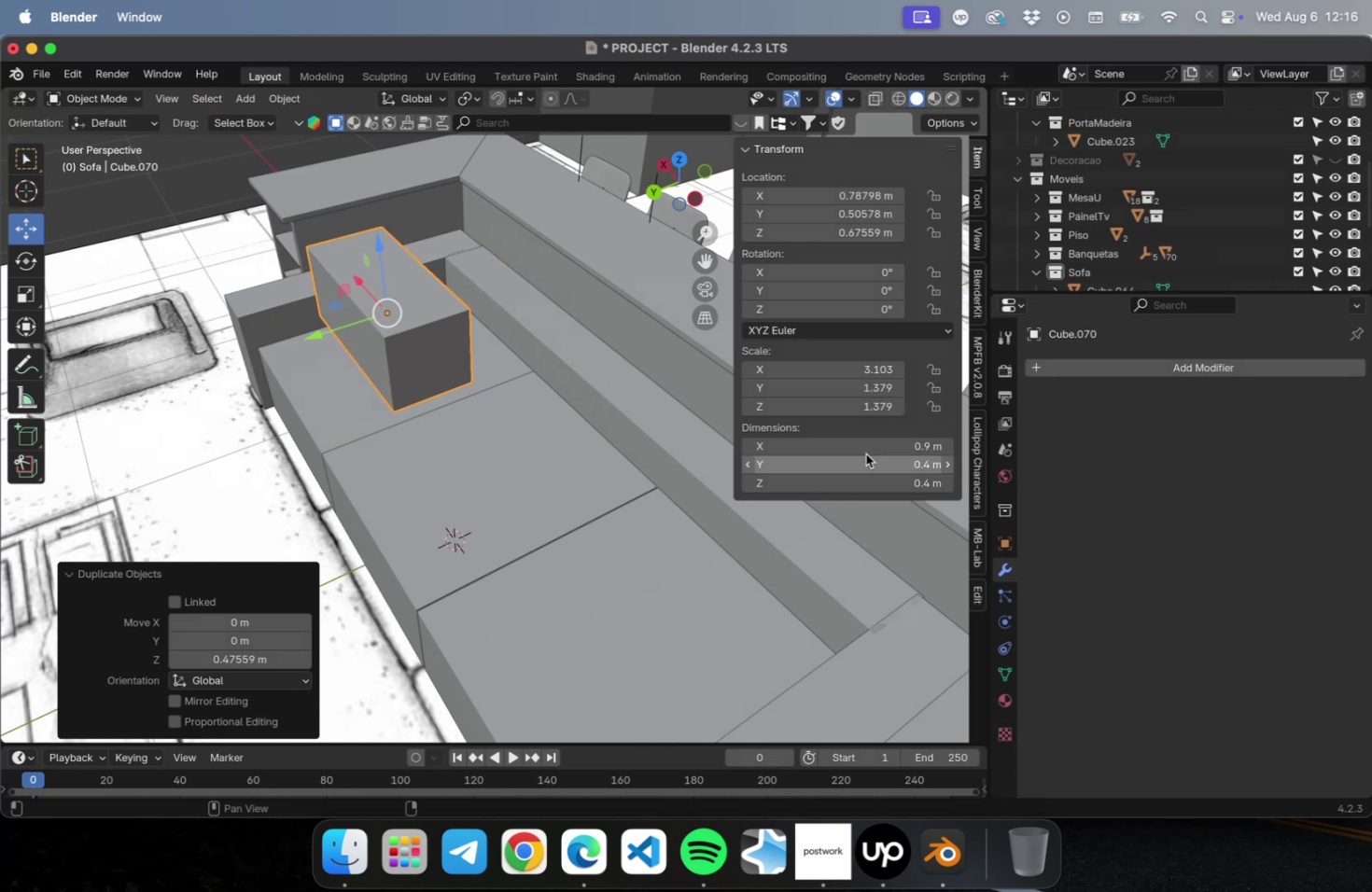 
left_click([864, 451])
 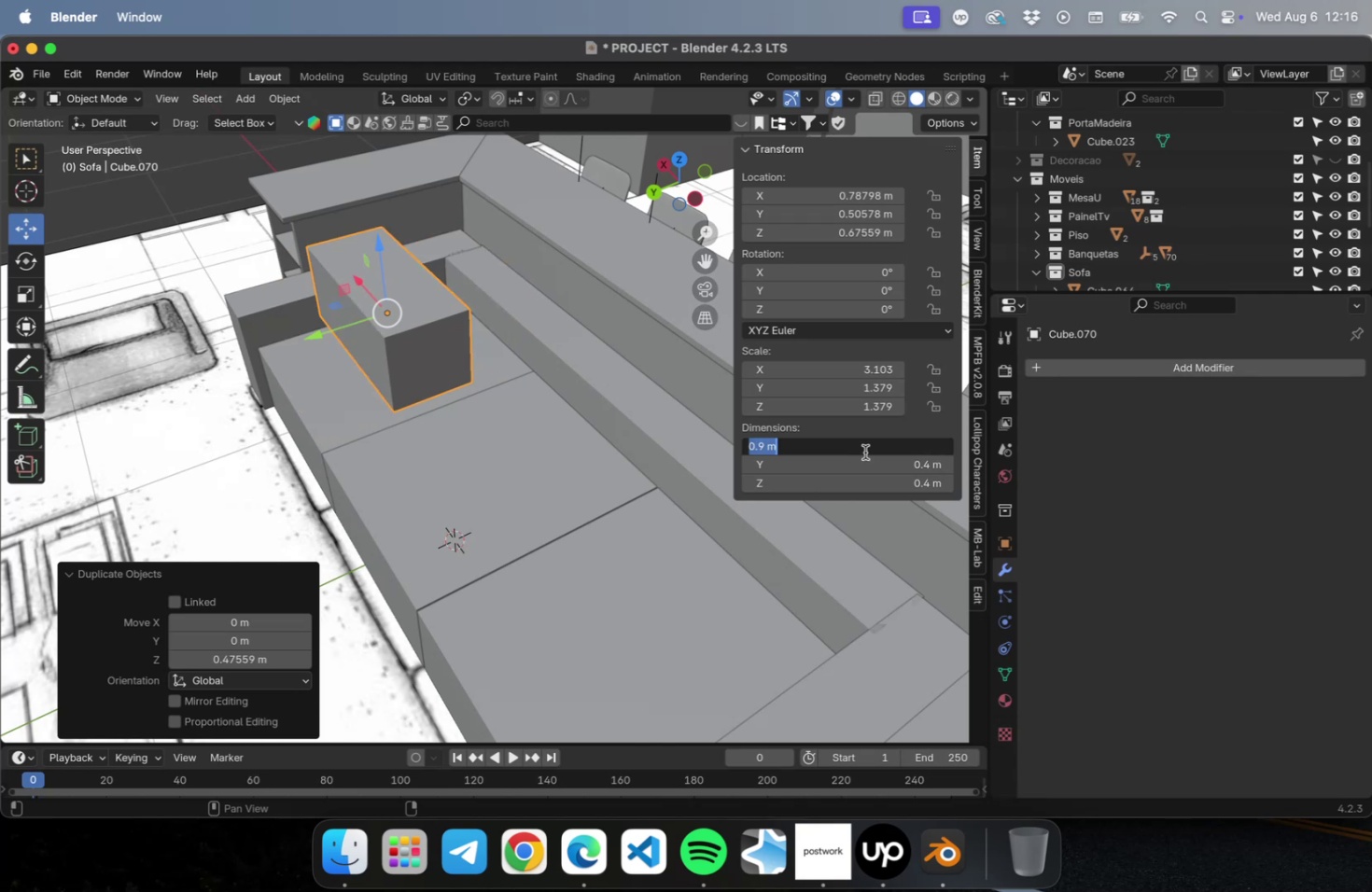 
key(Period)
 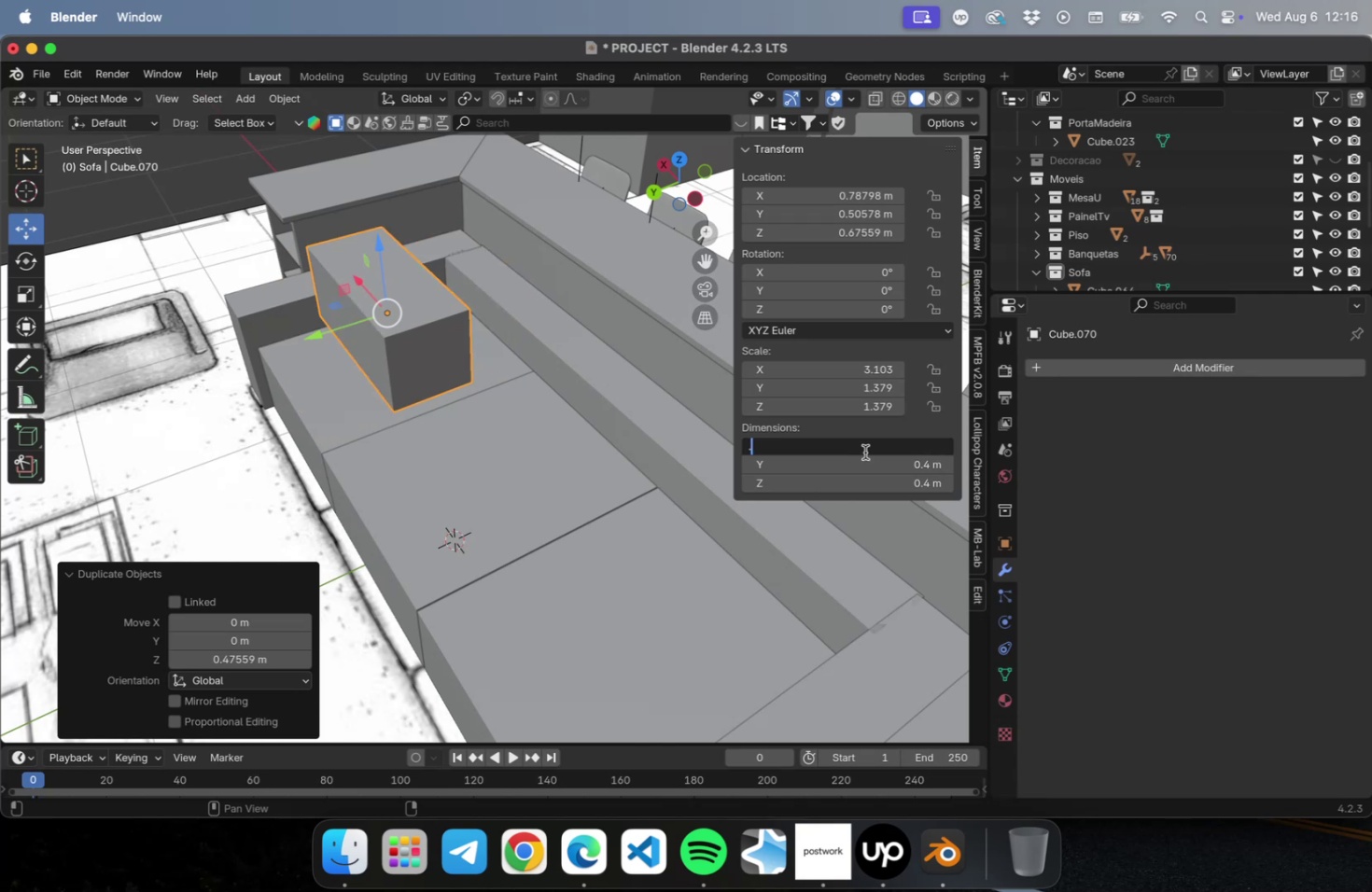 
key(6)
 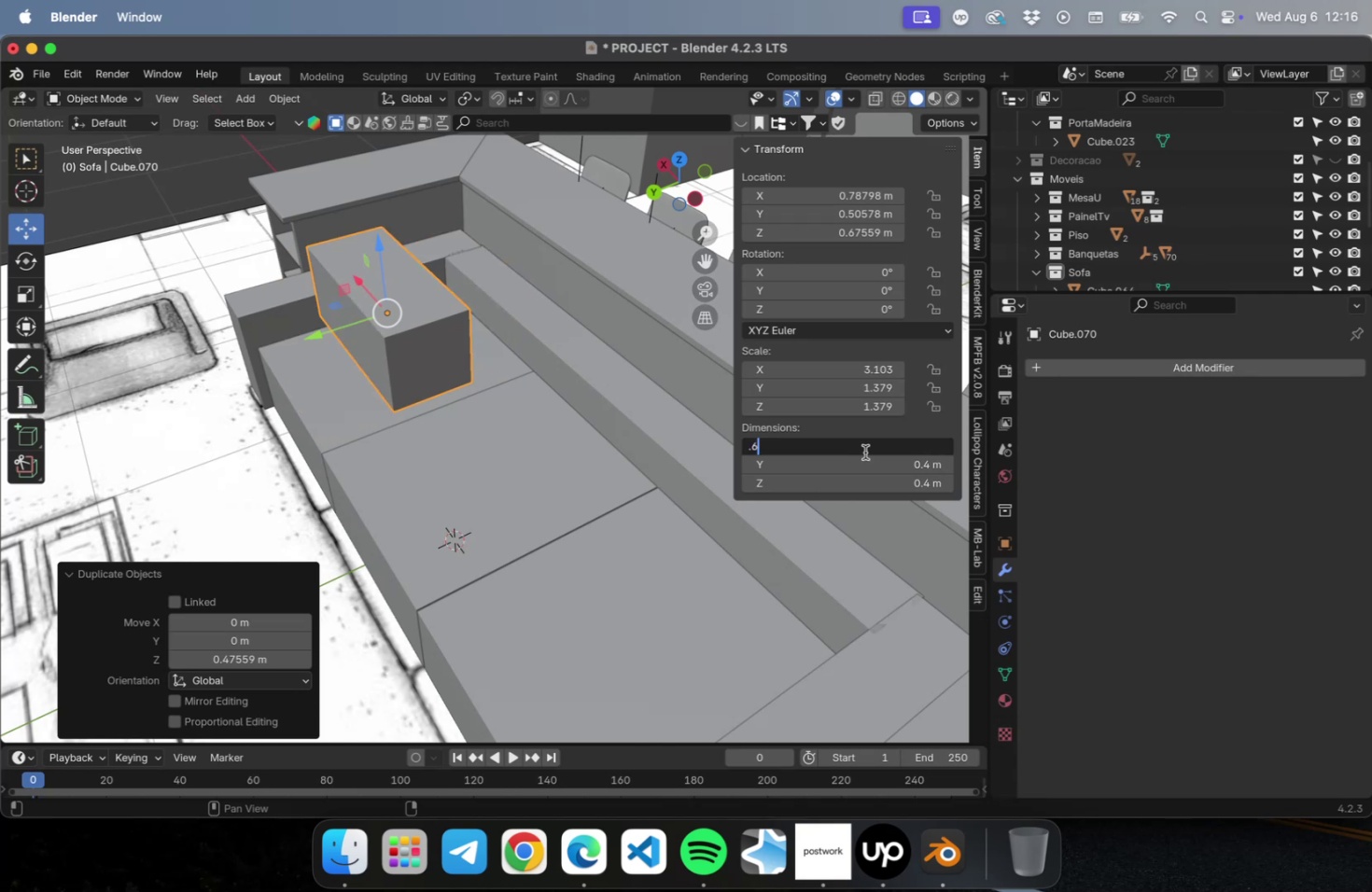 
key(Enter)
 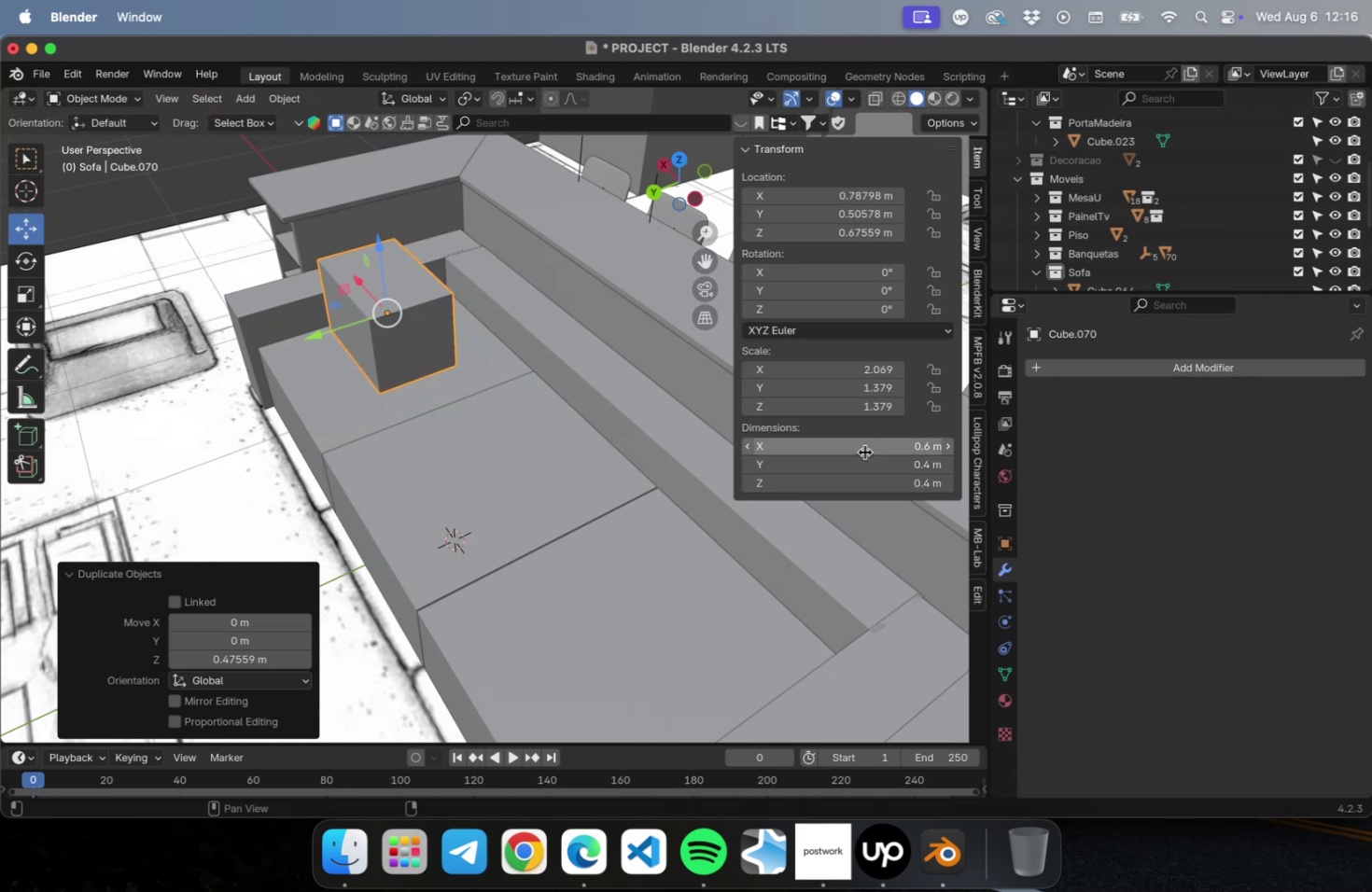 
key(Meta+CommandLeft)
 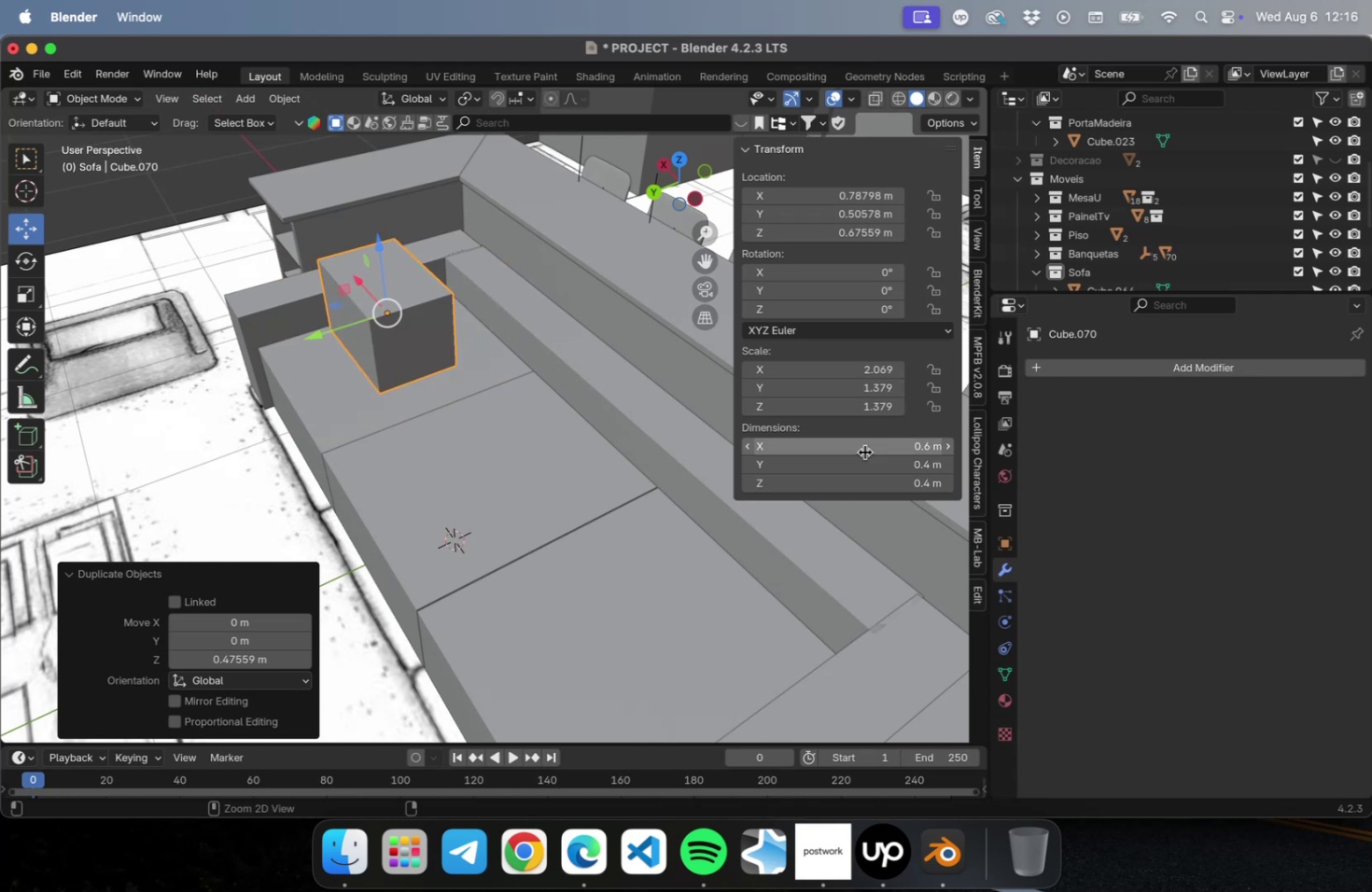 
key(Meta+Z)
 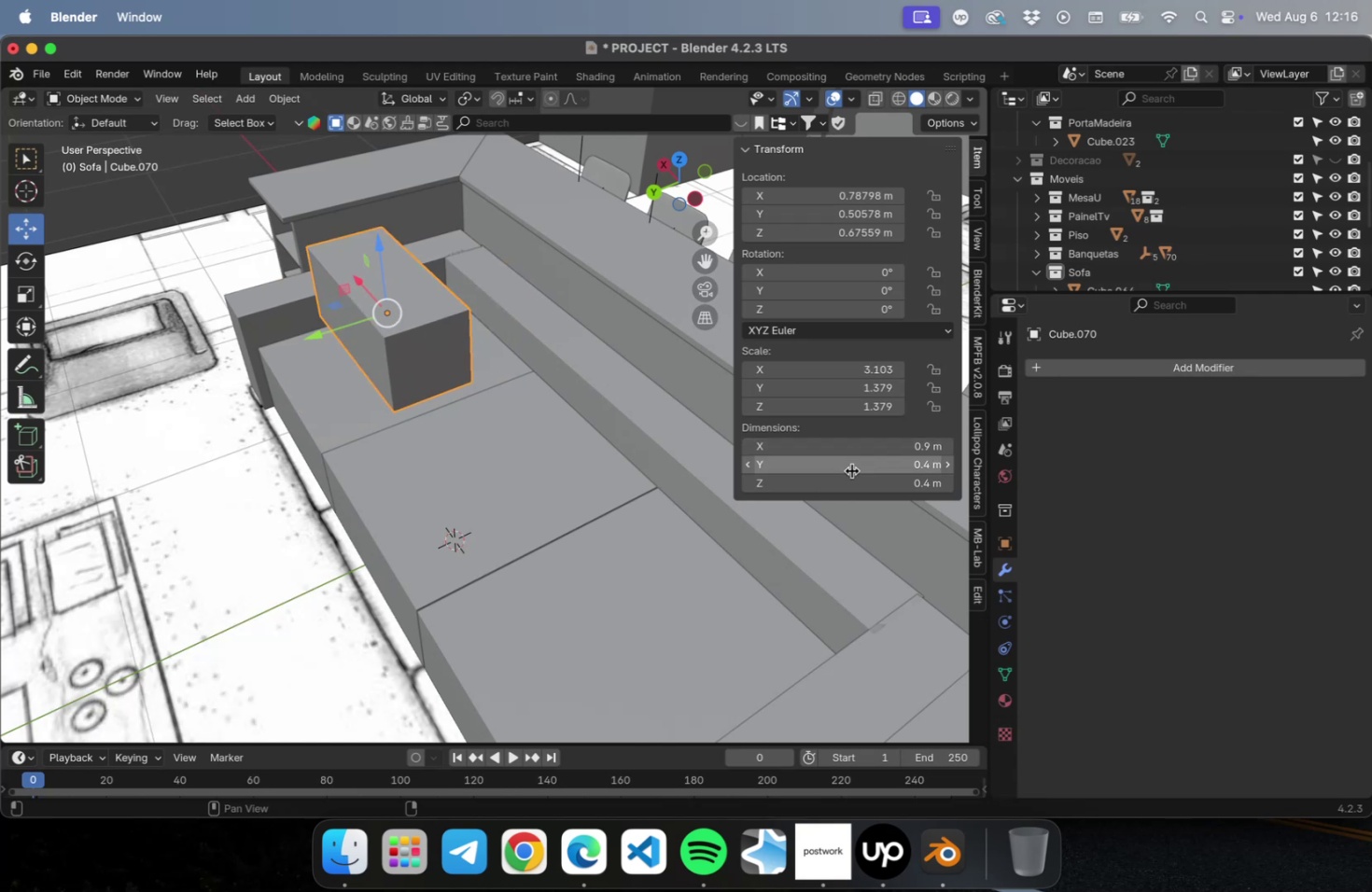 
left_click([849, 481])
 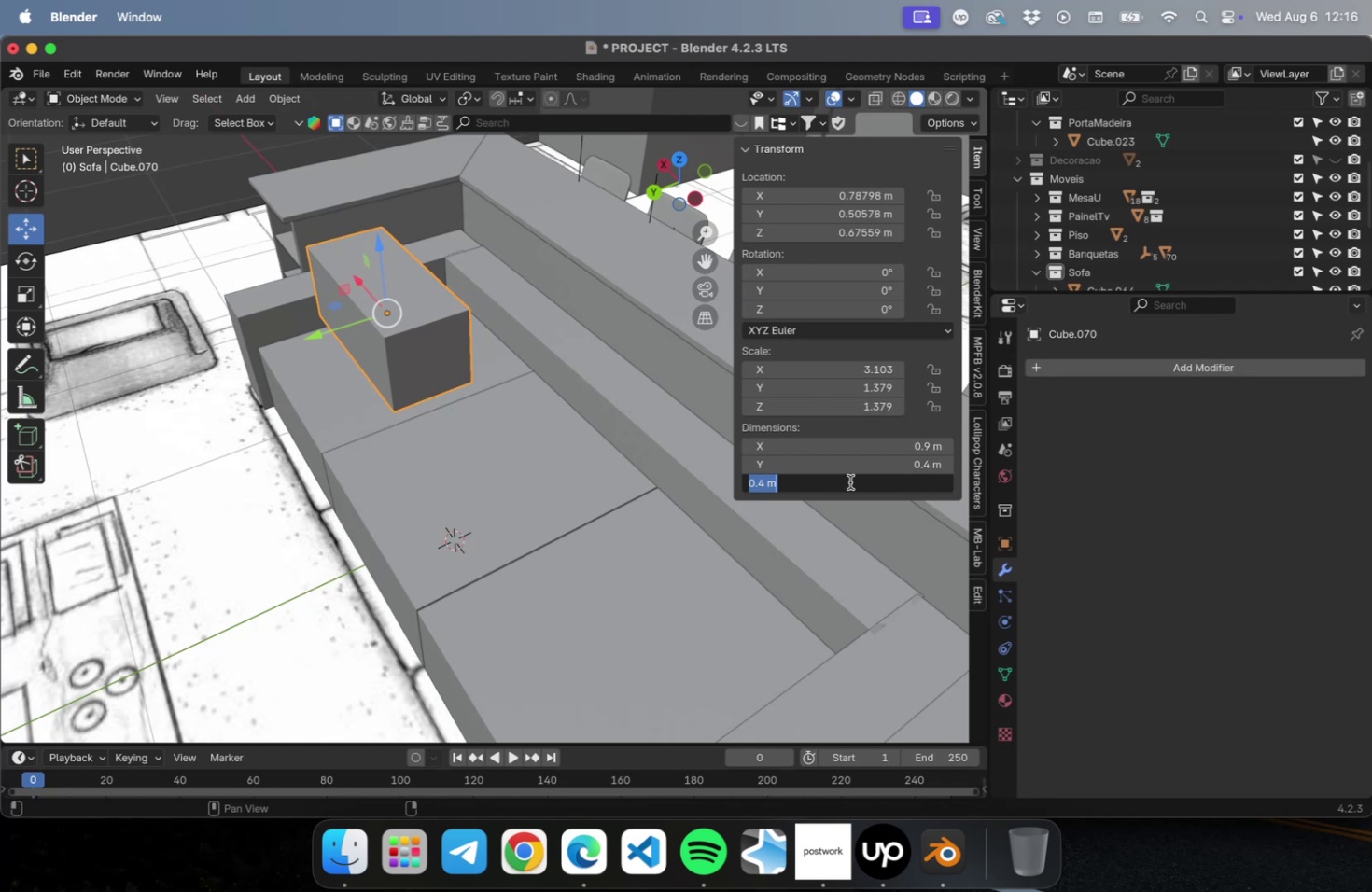 
key(Period)
 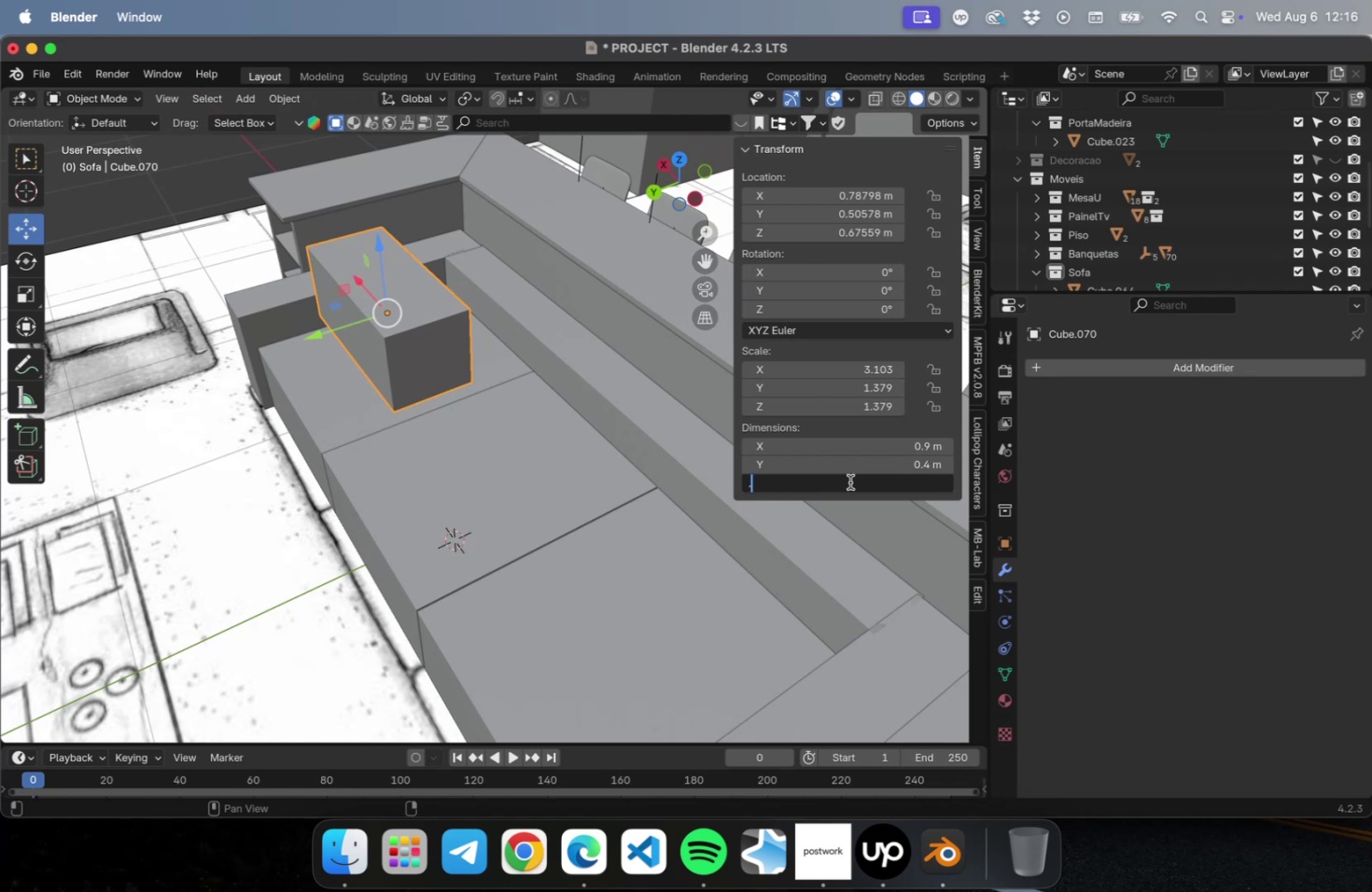 
key(6)
 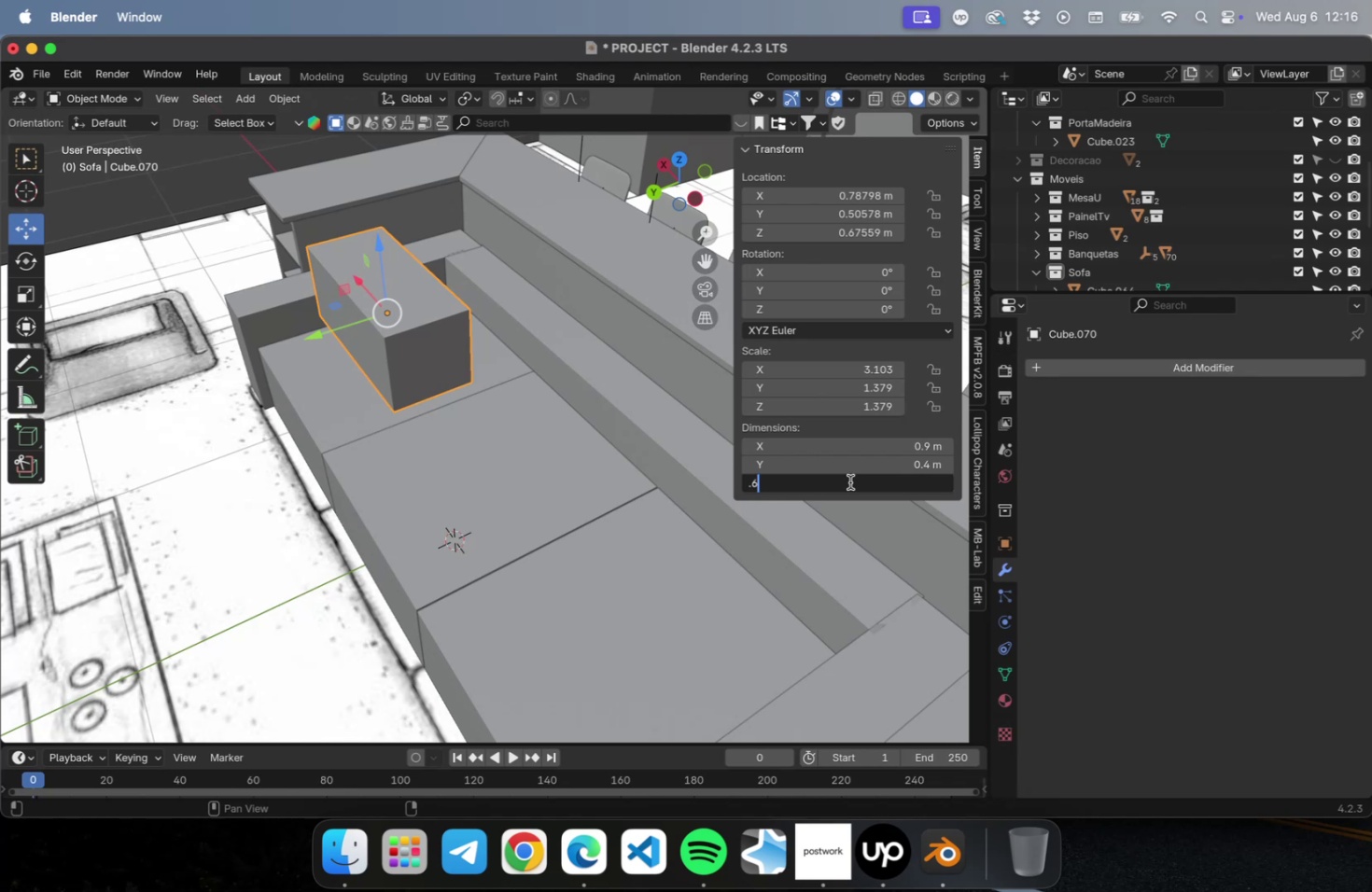 
key(Enter)
 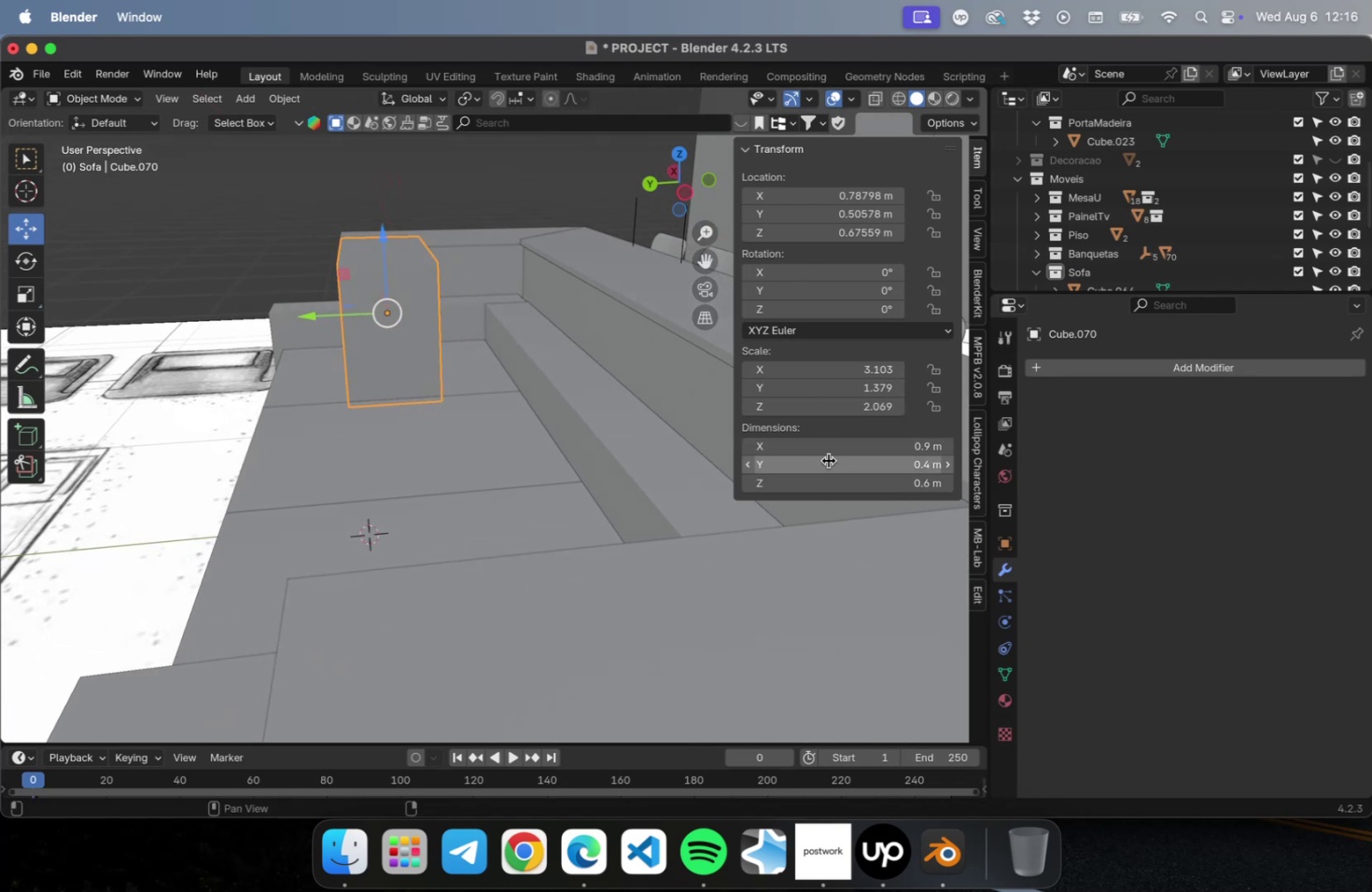 
left_click([827, 441])
 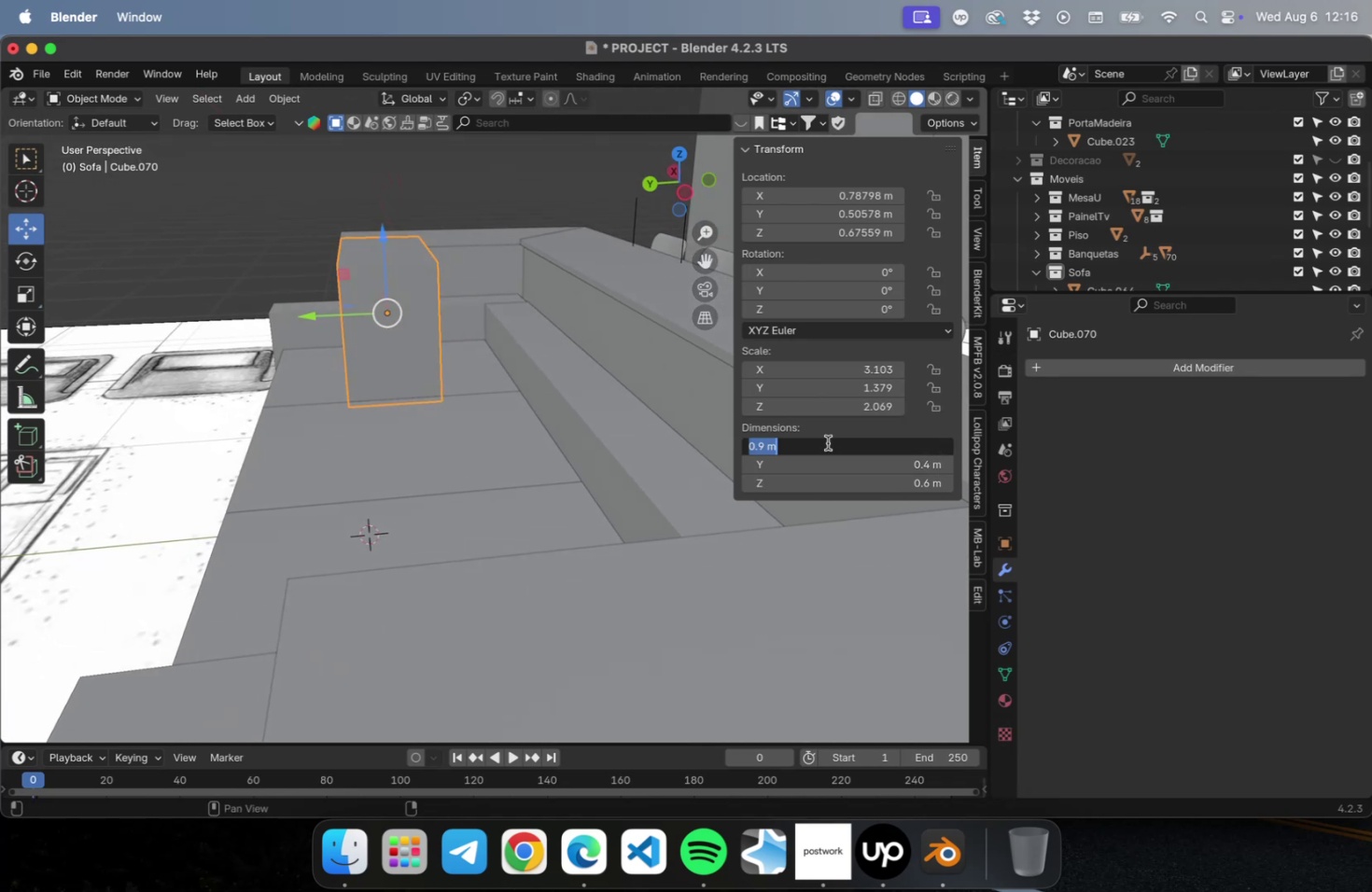 
key(Escape)
 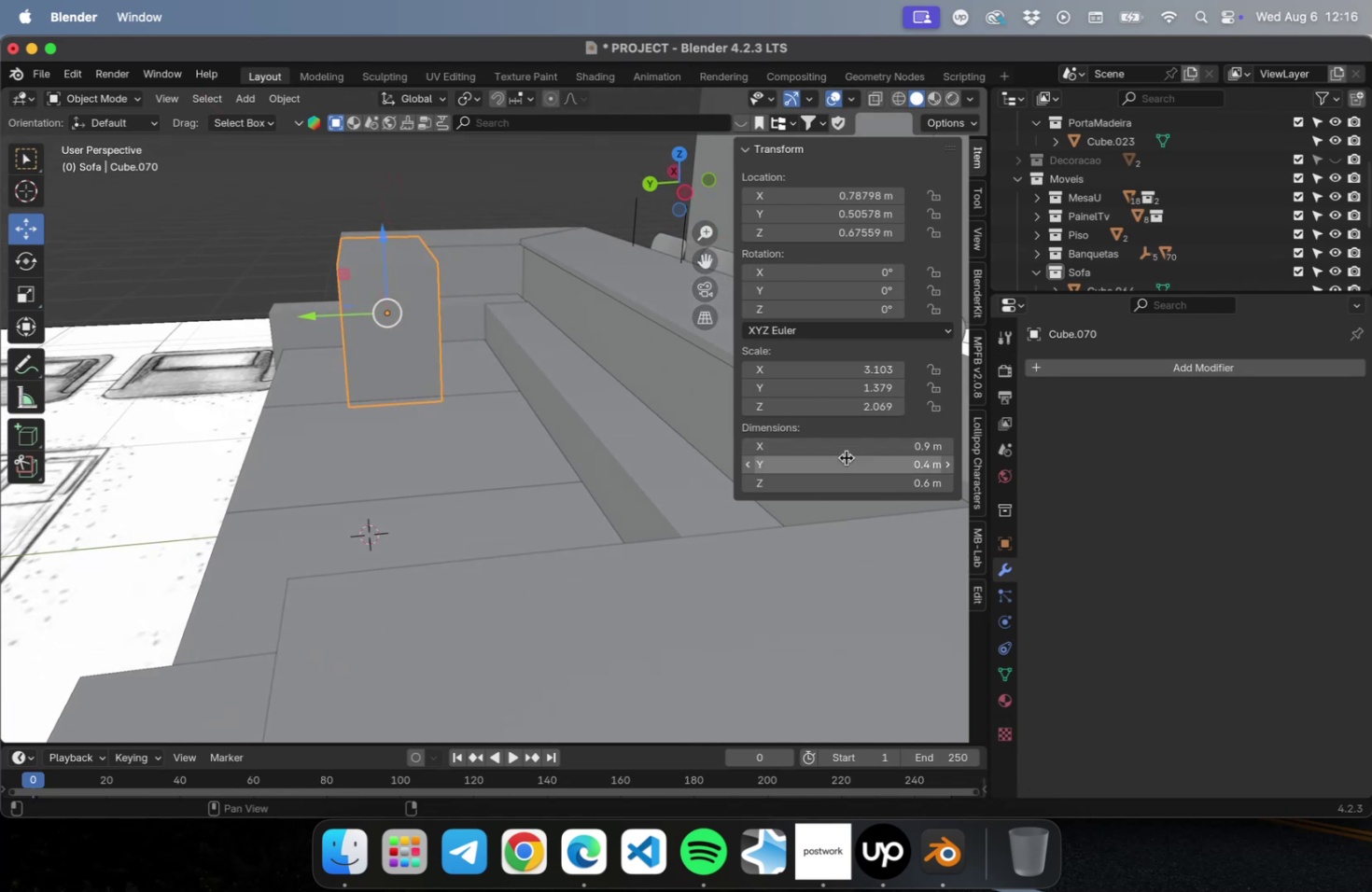 
left_click([845, 458])
 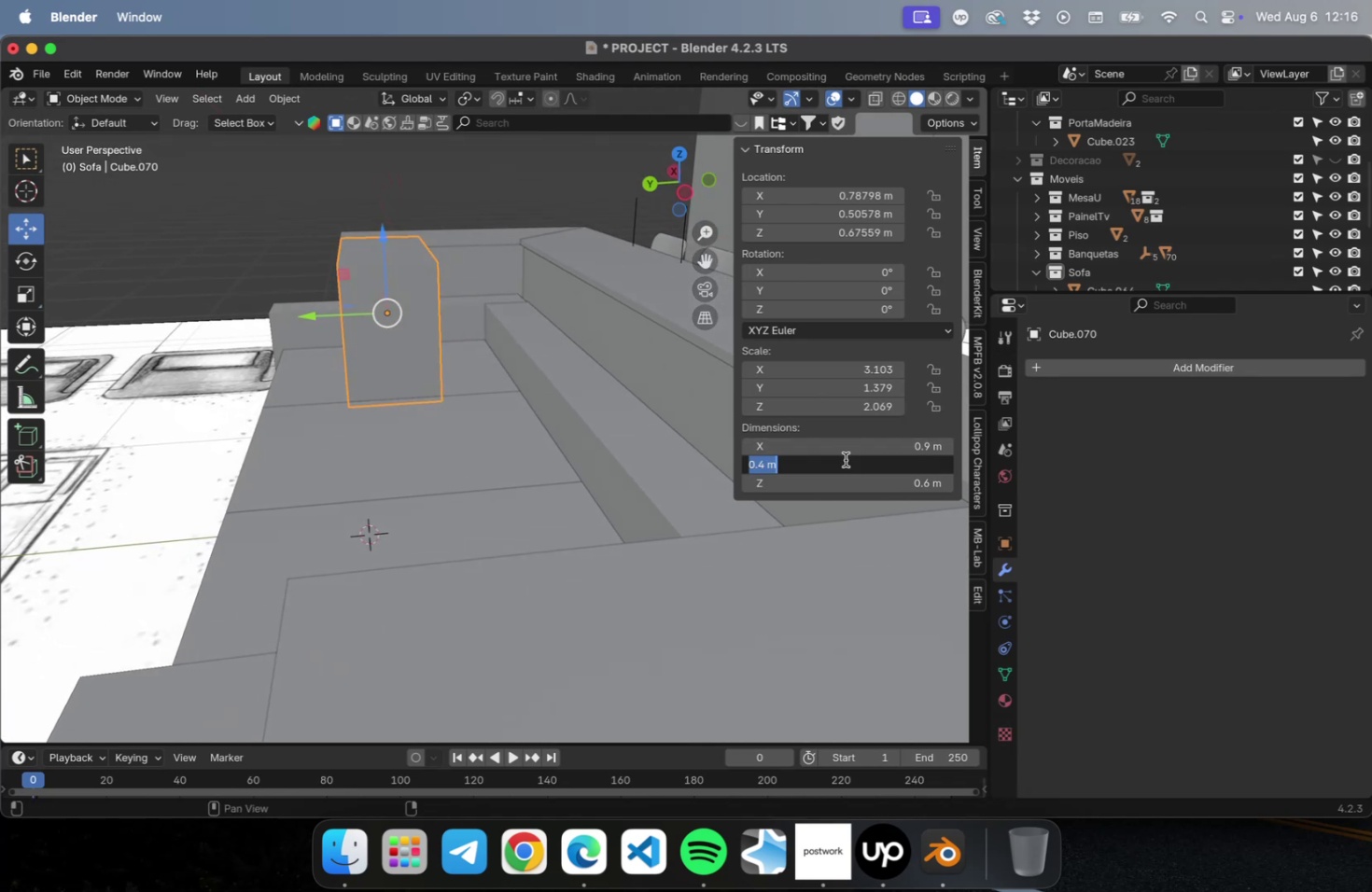 
type(.35)
 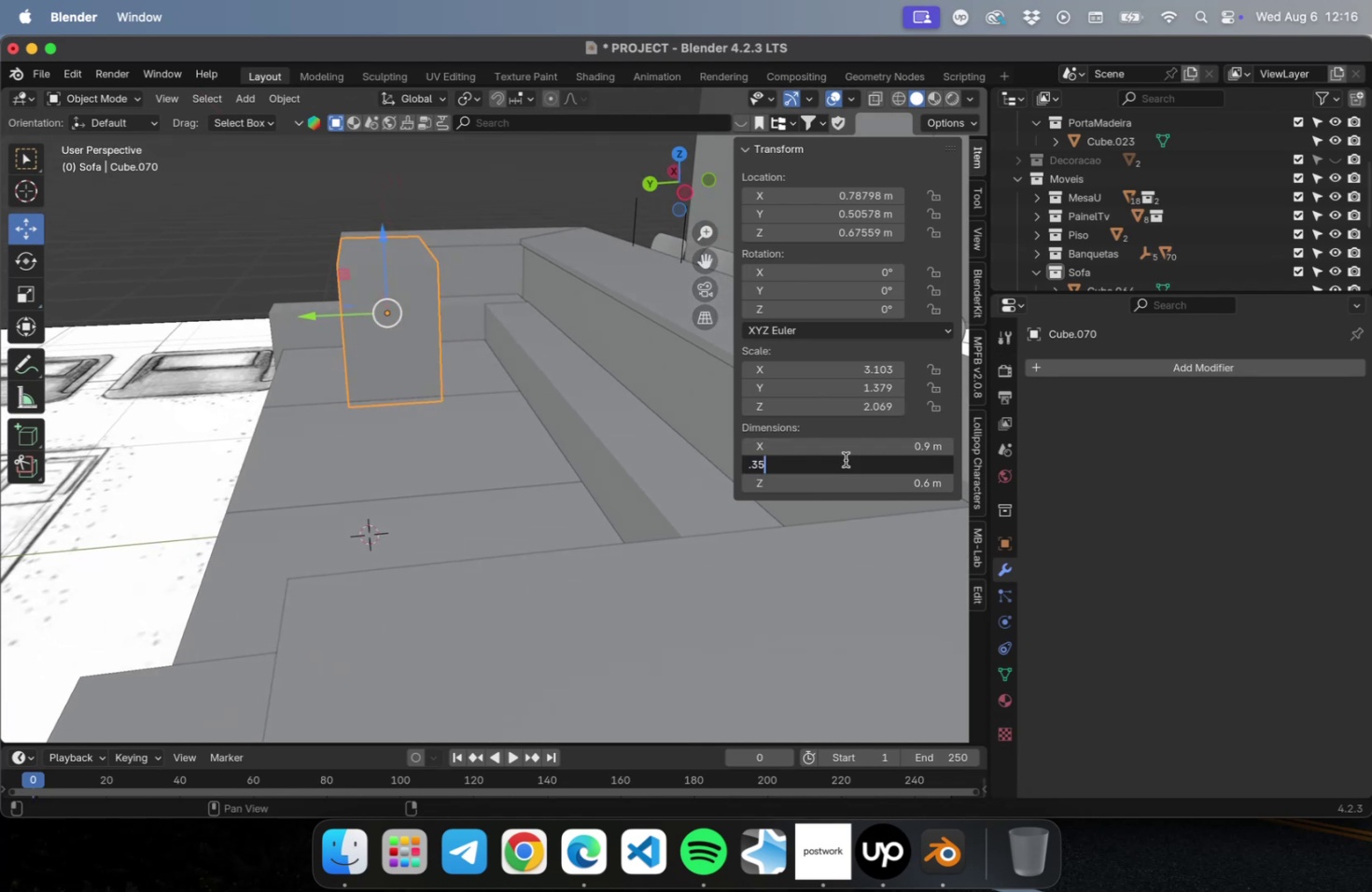 
key(Enter)
 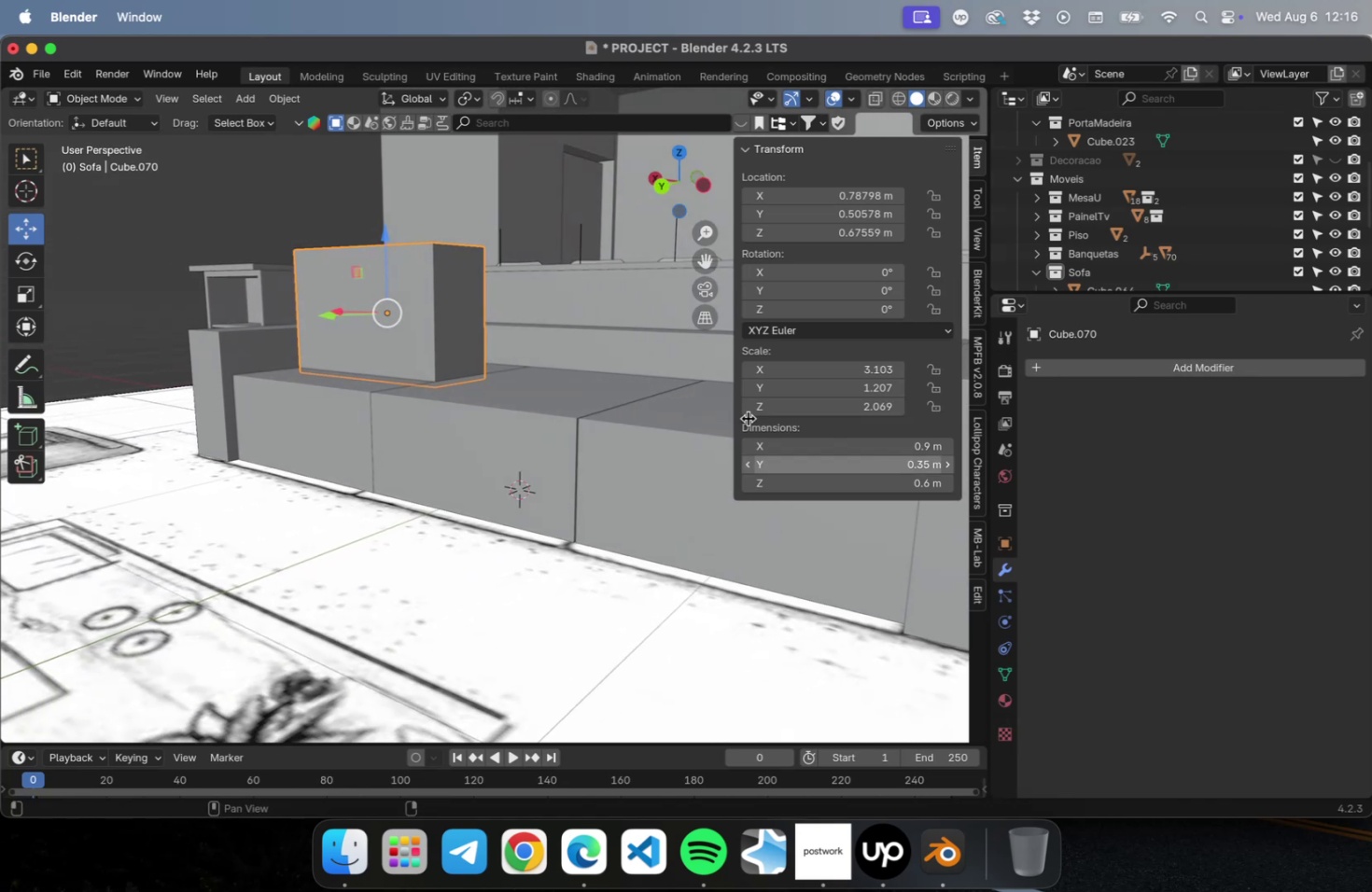 
wait(6.81)
 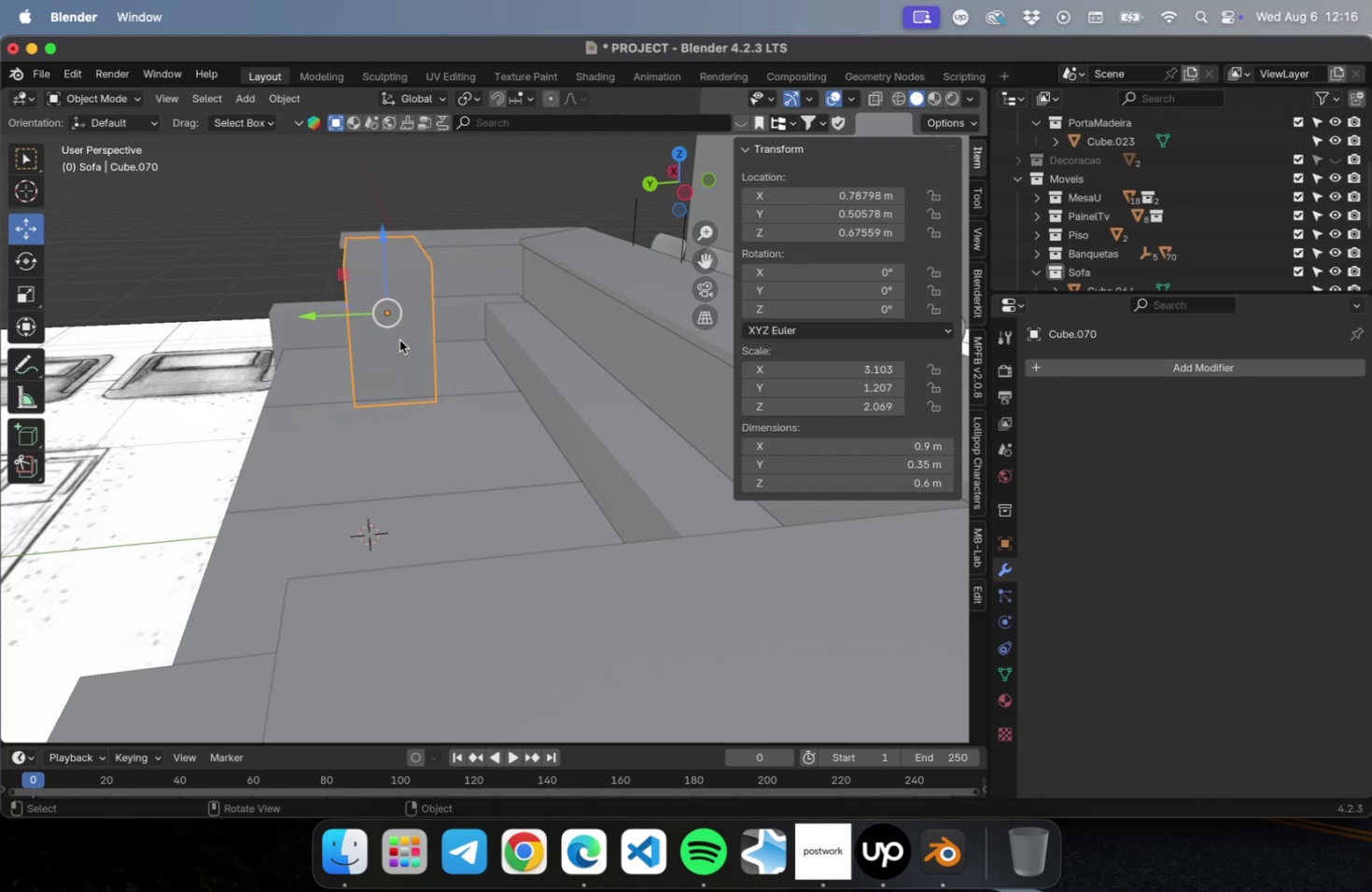 
left_click([326, 408])
 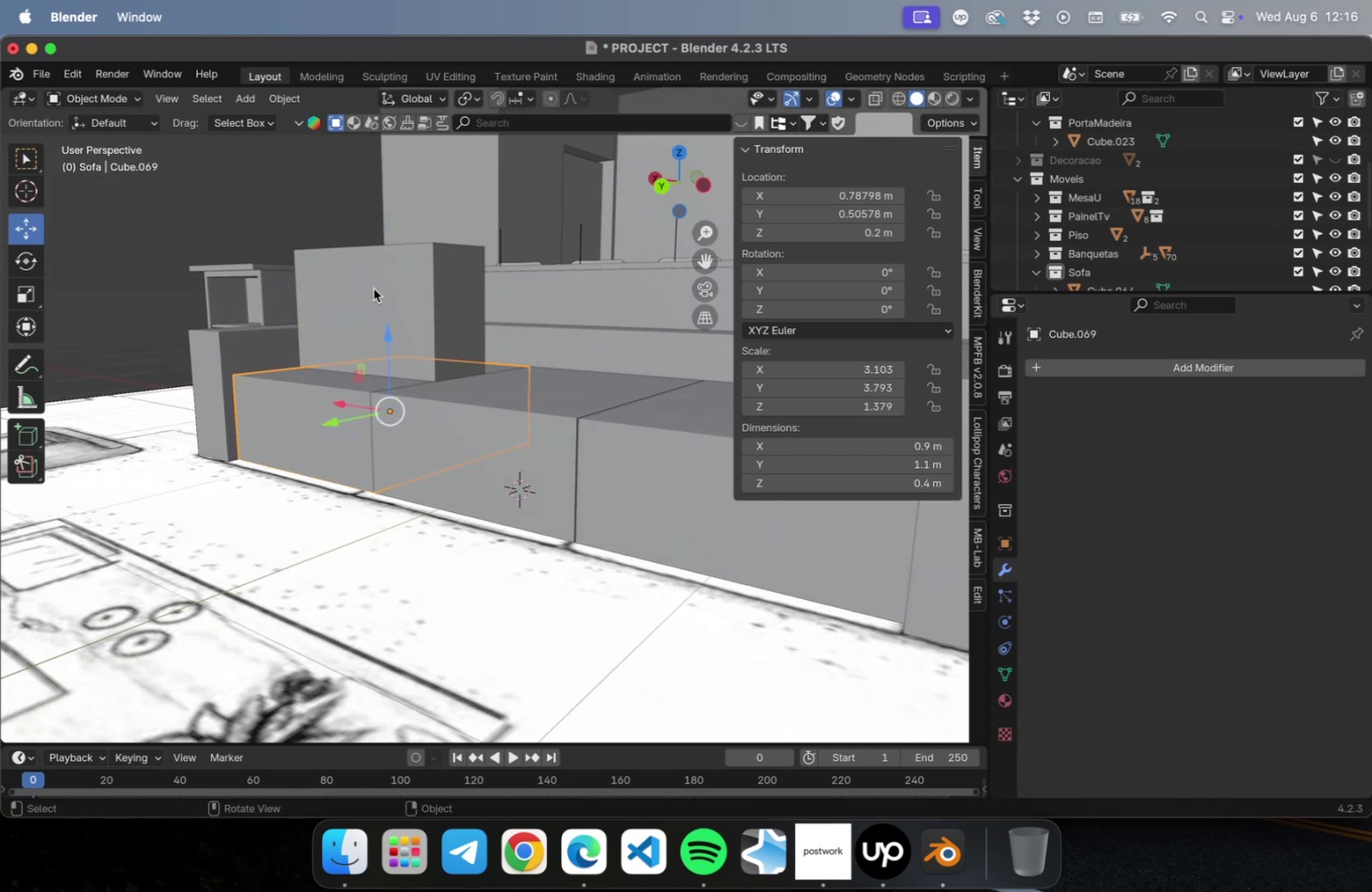 
left_click([373, 288])
 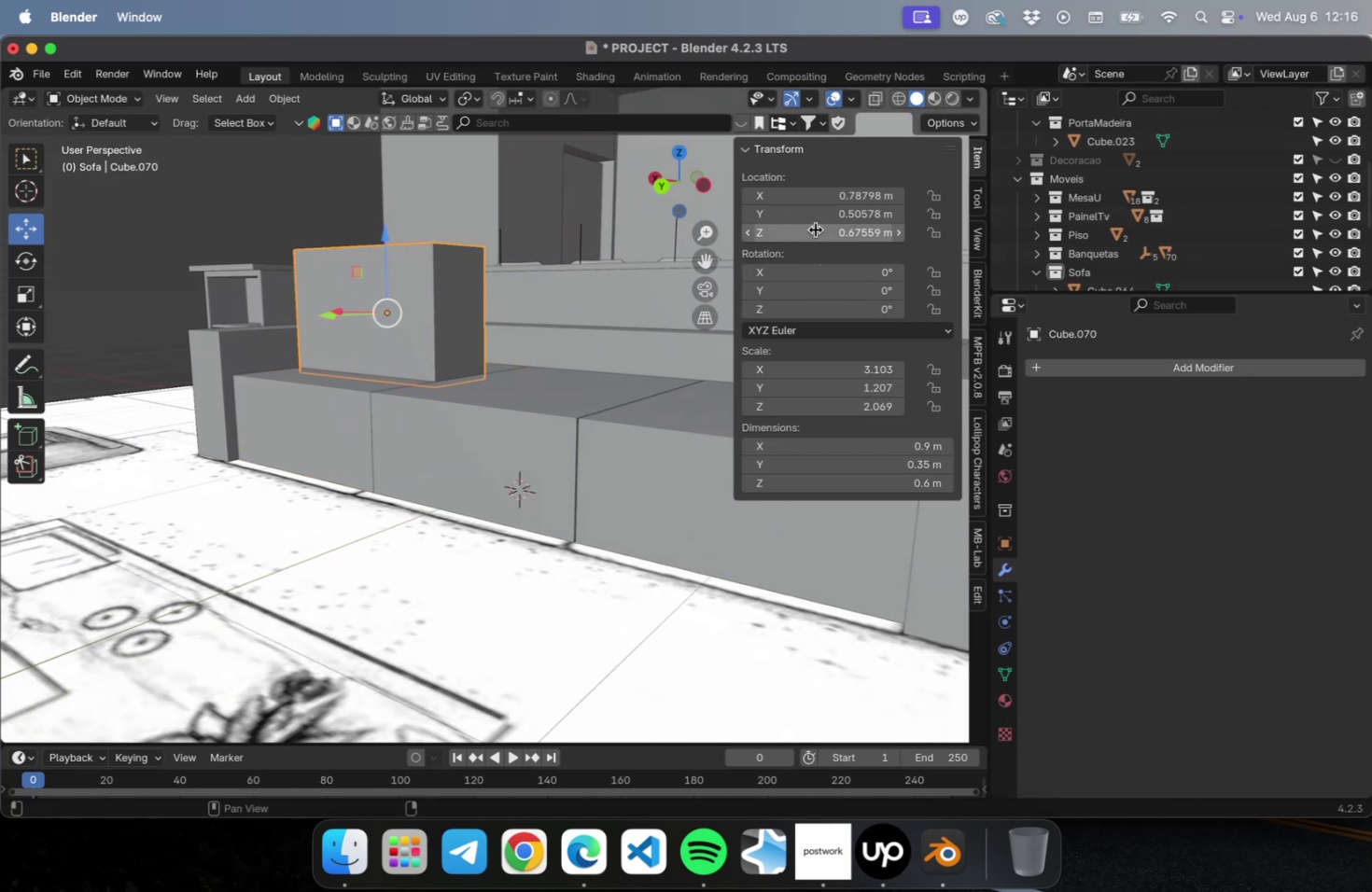 
left_click([815, 230])
 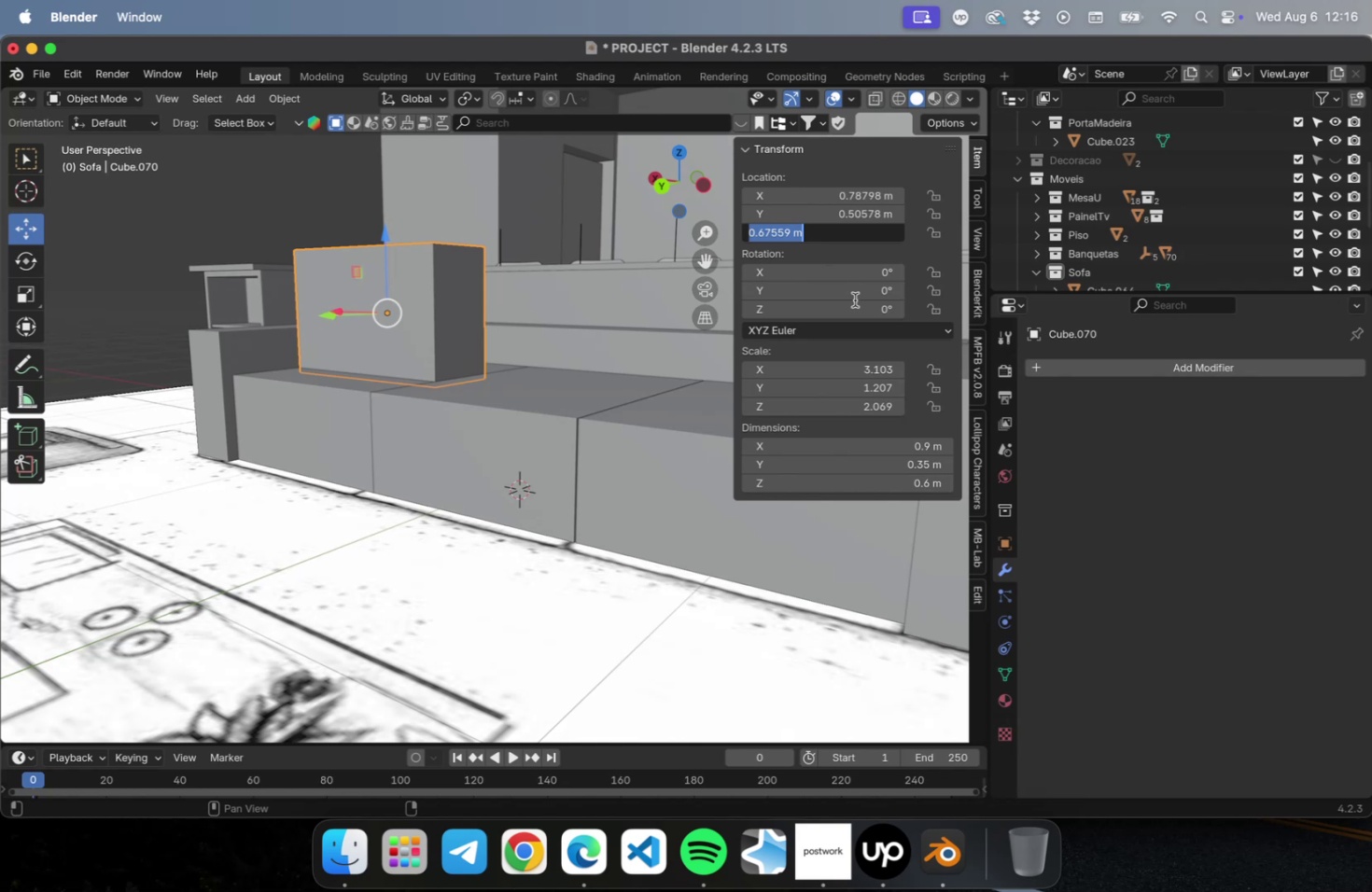 
key(Period)
 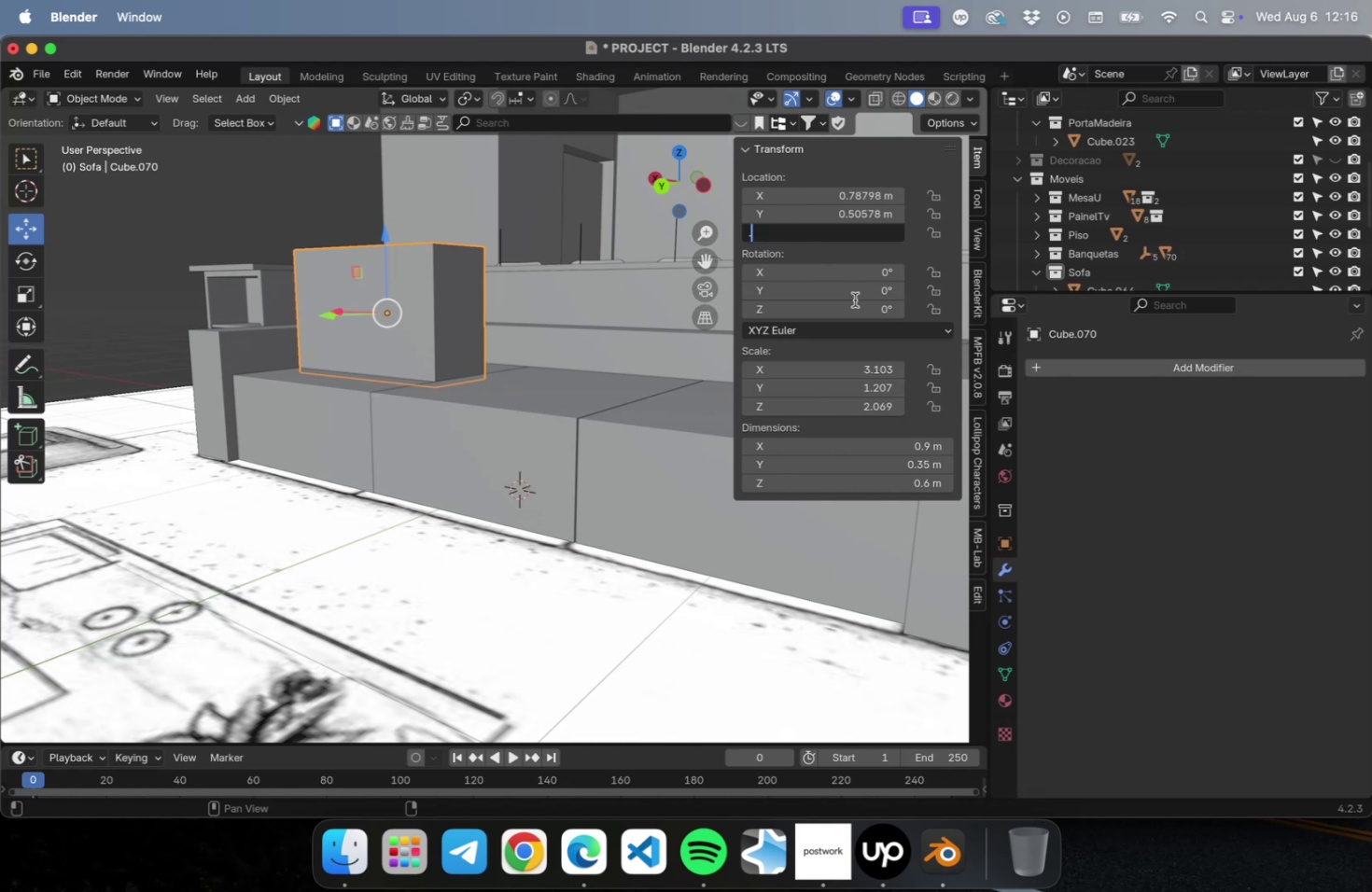 
key(7)
 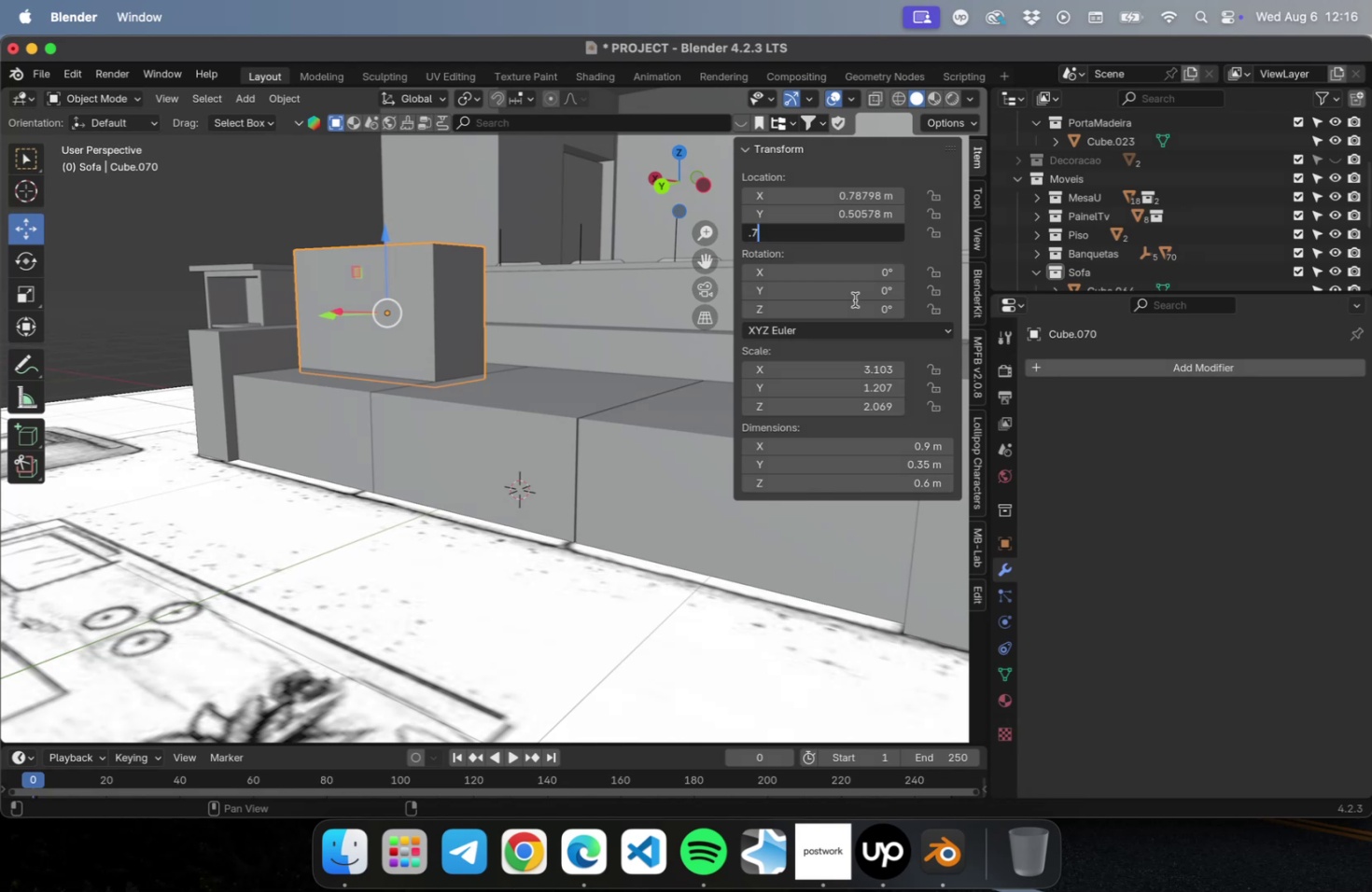 
key(Enter)
 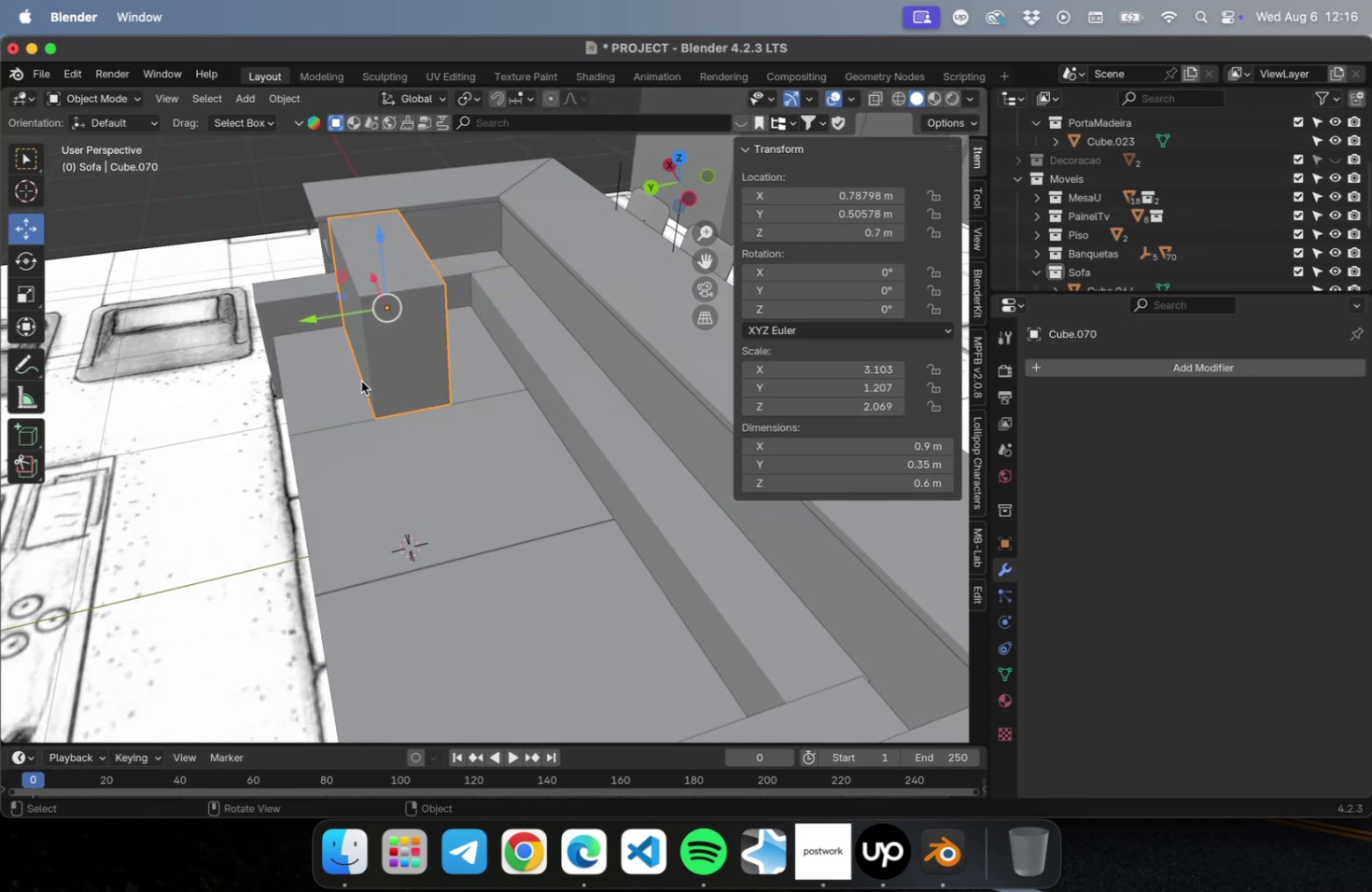 
left_click_drag(start_coordinate=[312, 317], to_coordinate=[396, 311])
 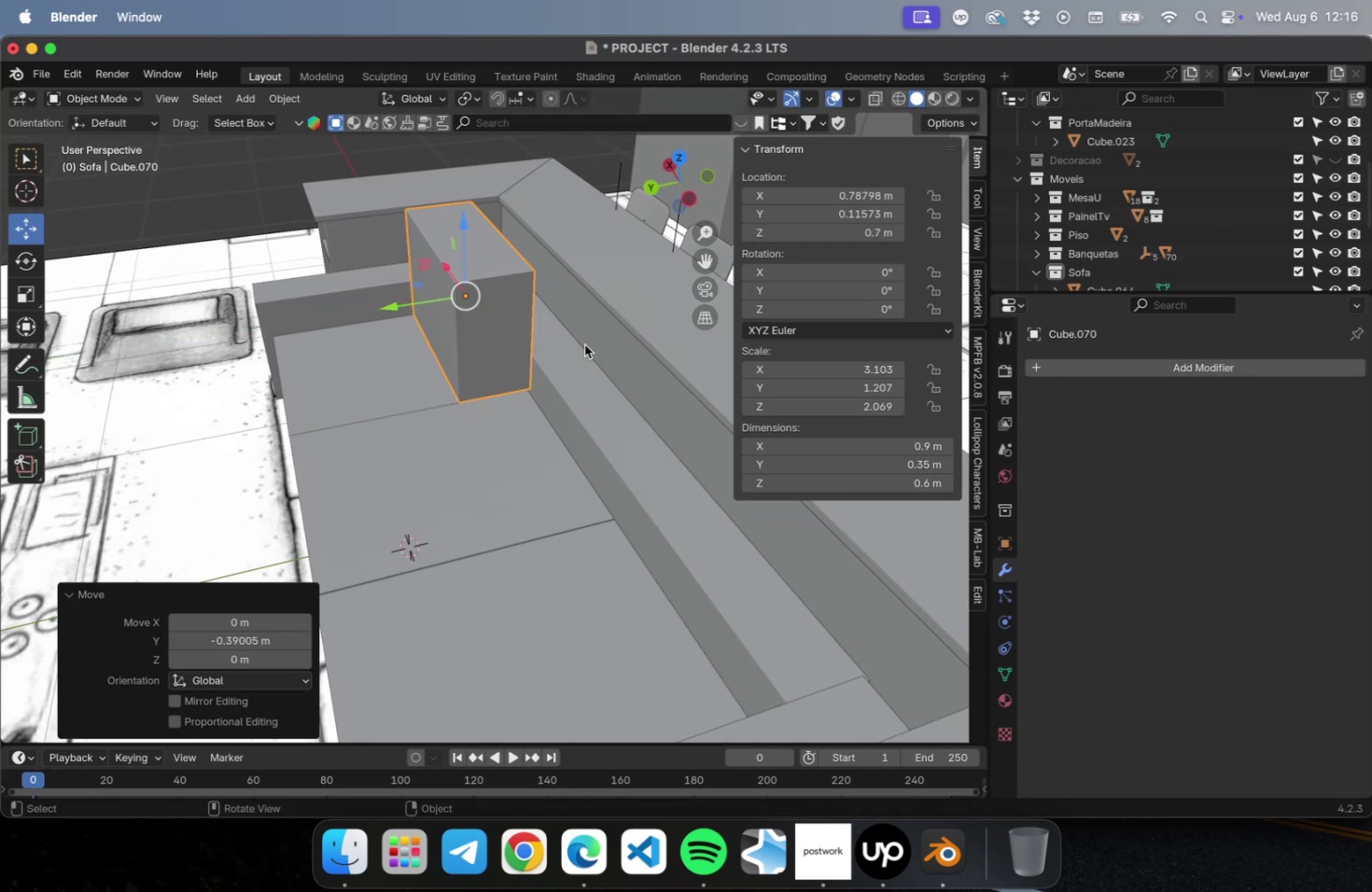 
key(NumLock)
 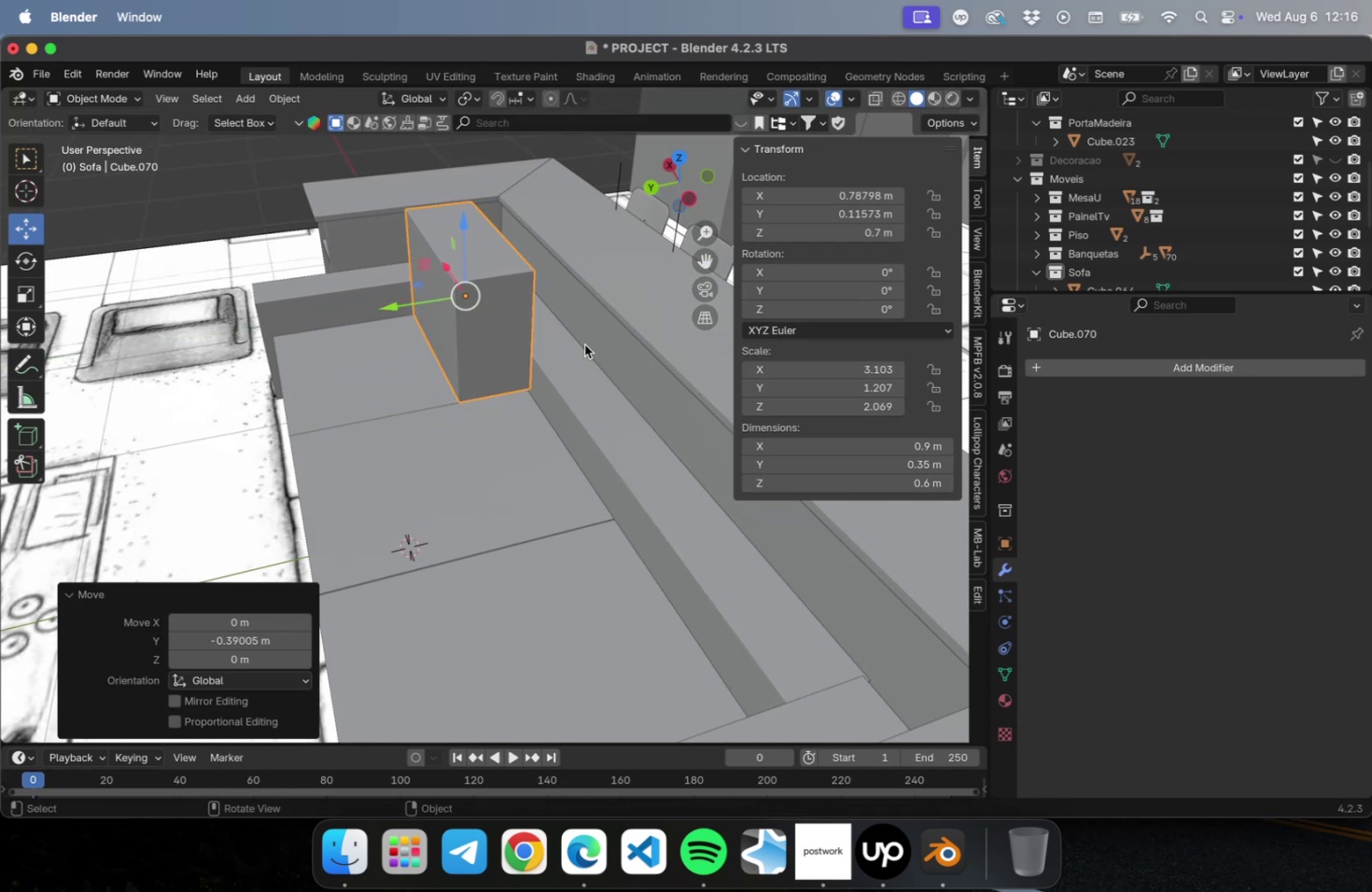 
key(Numpad7)
 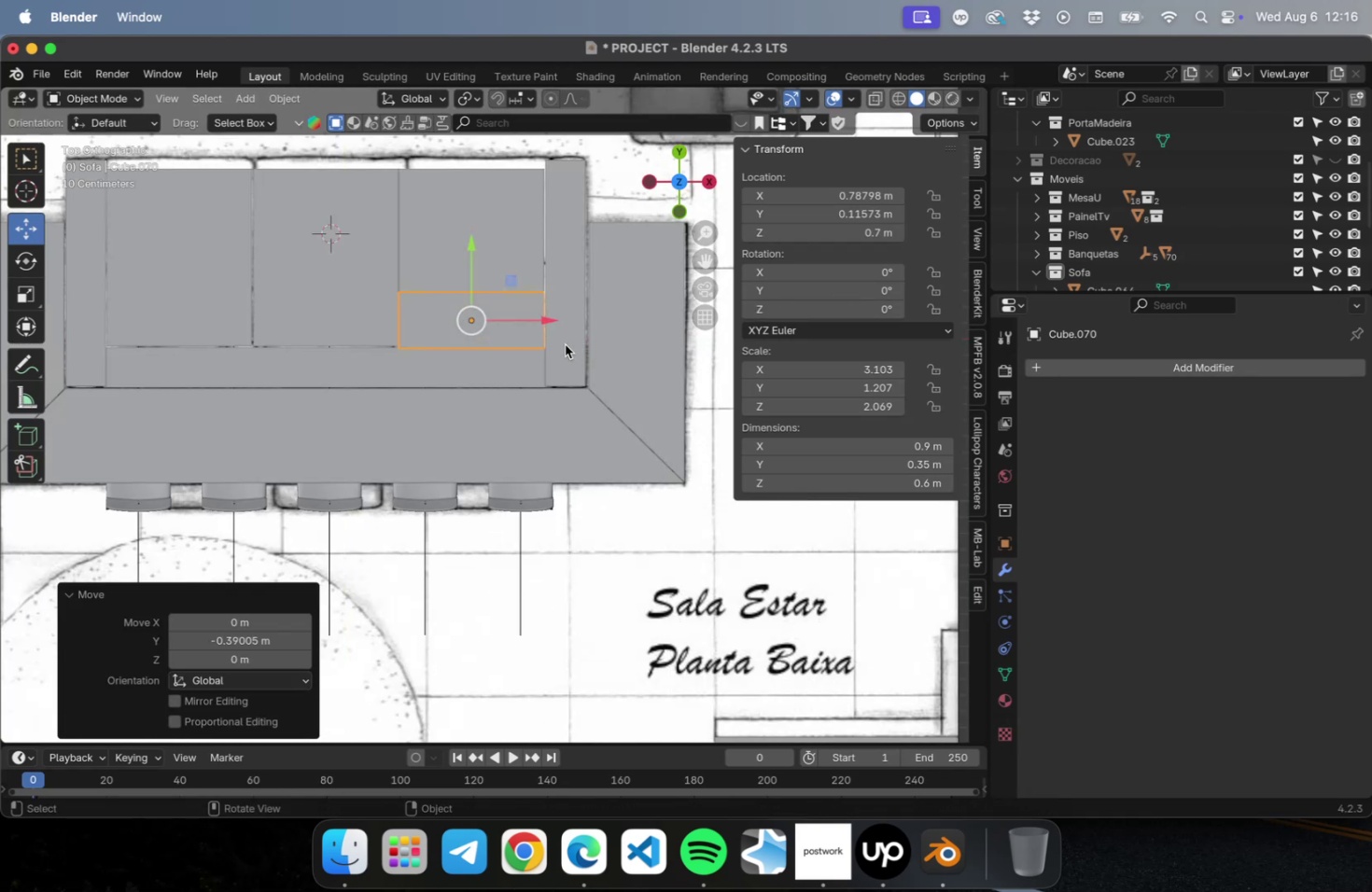 
scroll: coordinate [491, 332], scroll_direction: up, amount: 15.0
 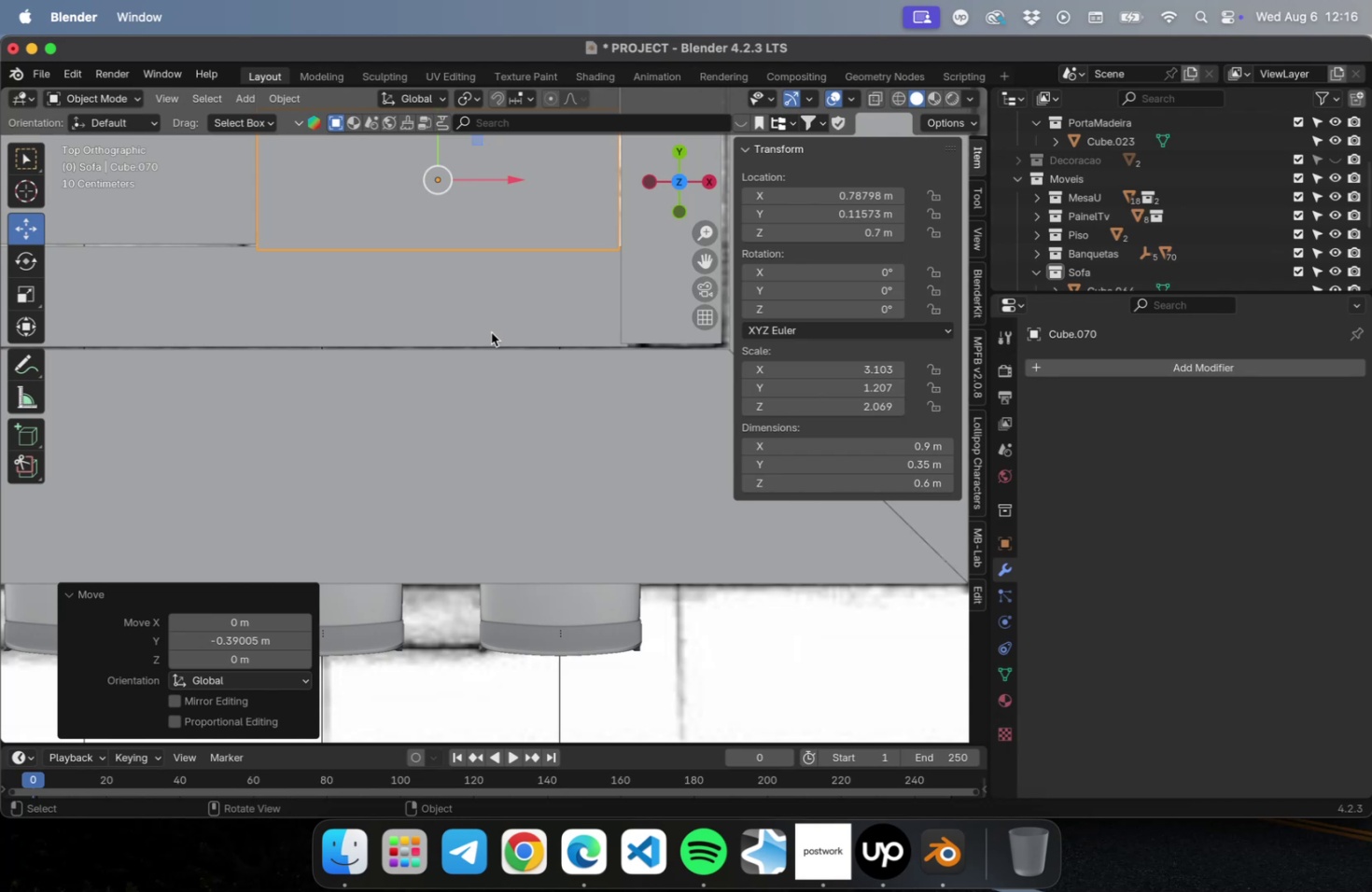 
scroll: coordinate [492, 337], scroll_direction: down, amount: 5.0
 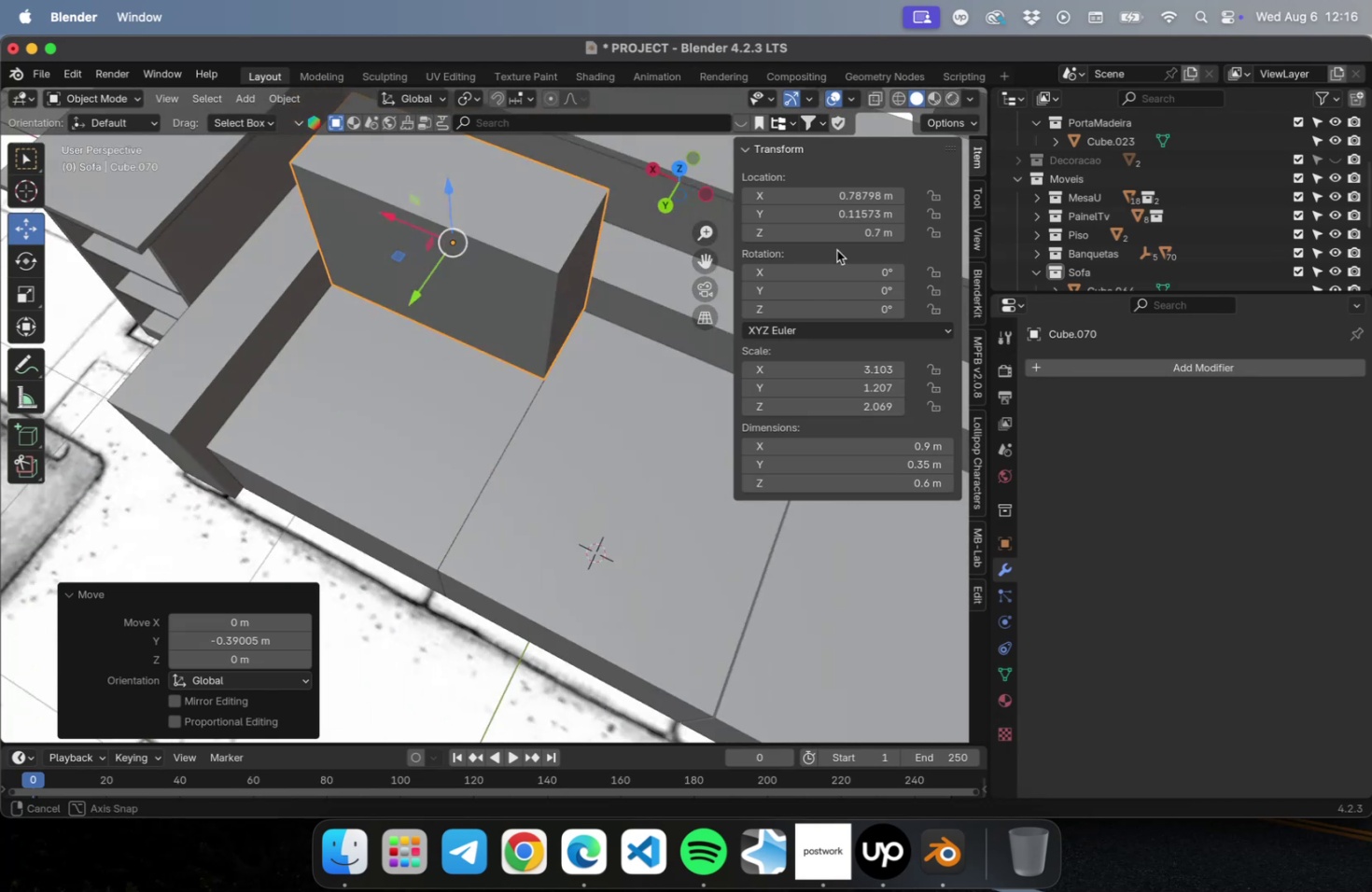 
hold_key(key=ShiftLeft, duration=0.65)
 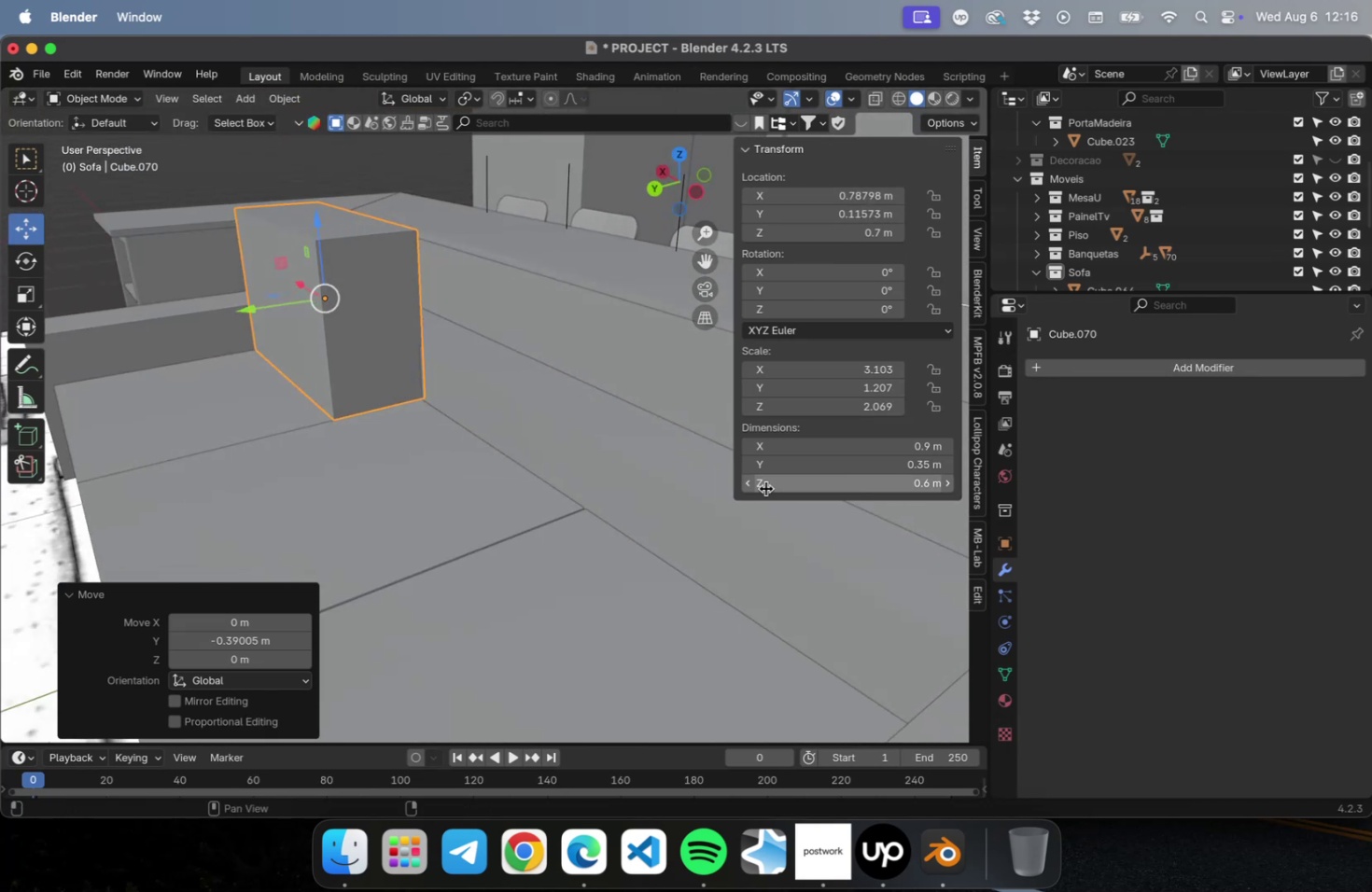 
left_click([748, 482])
 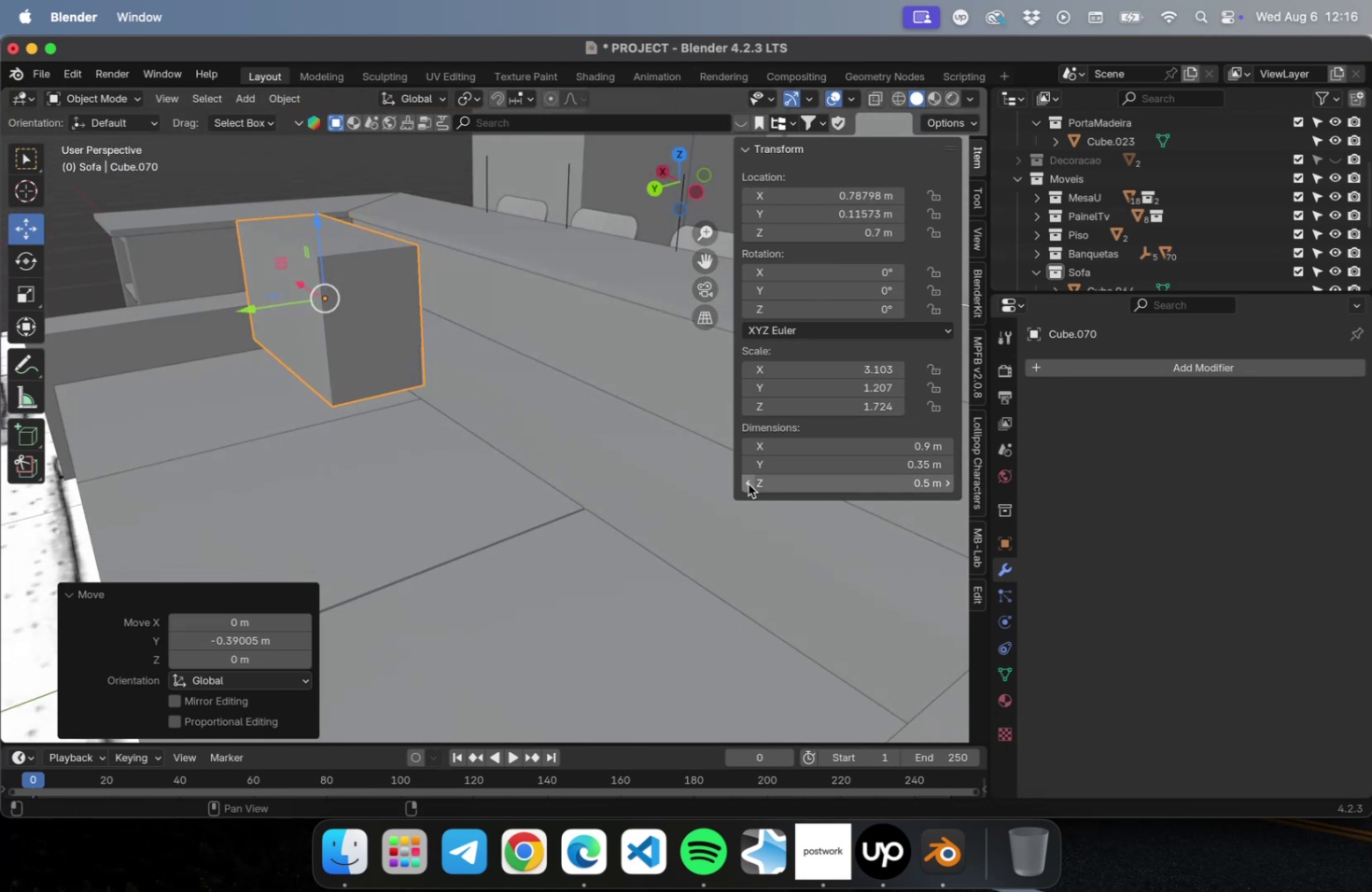 
key(Meta+CommandLeft)
 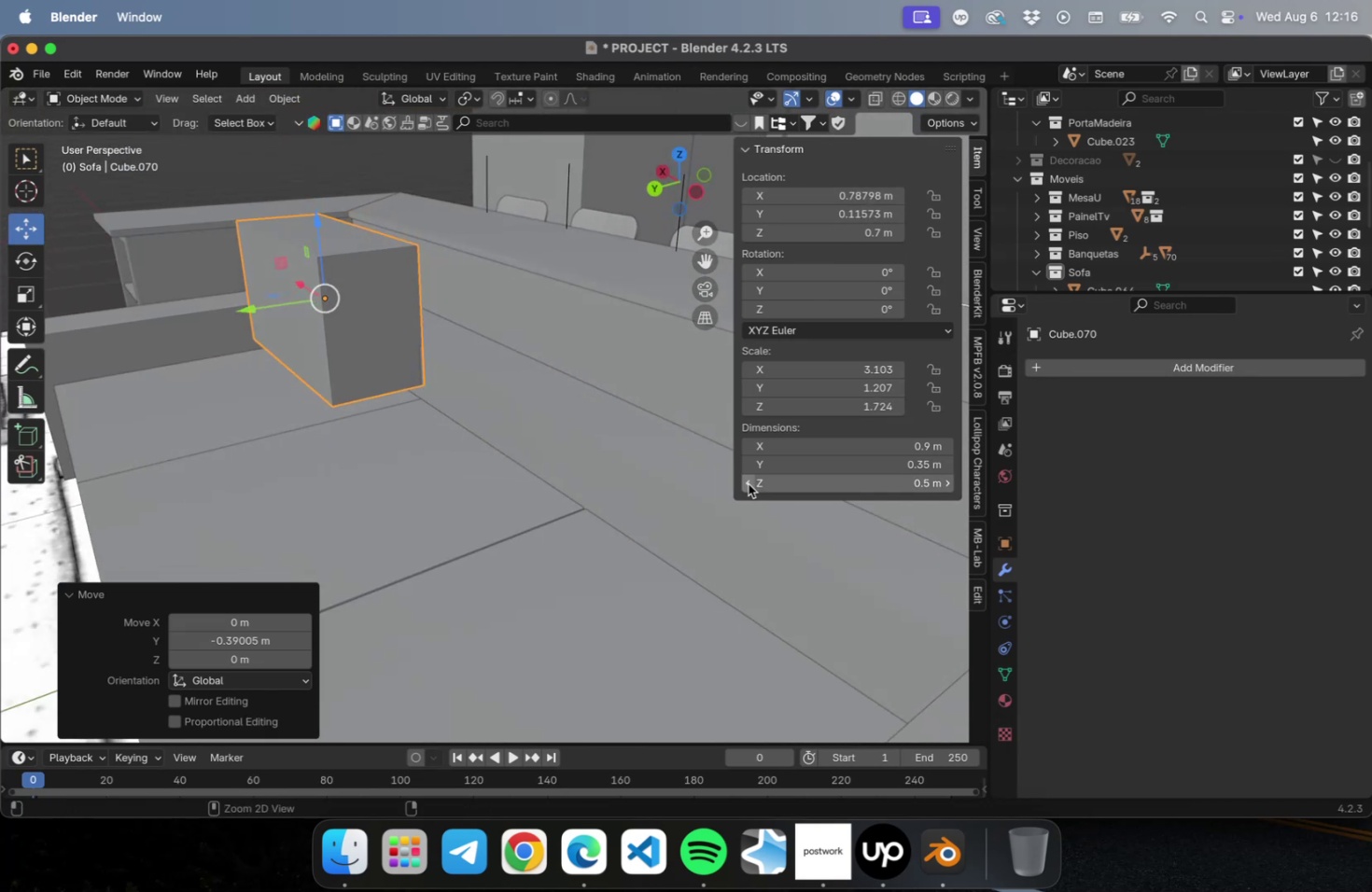 
key(Meta+Z)
 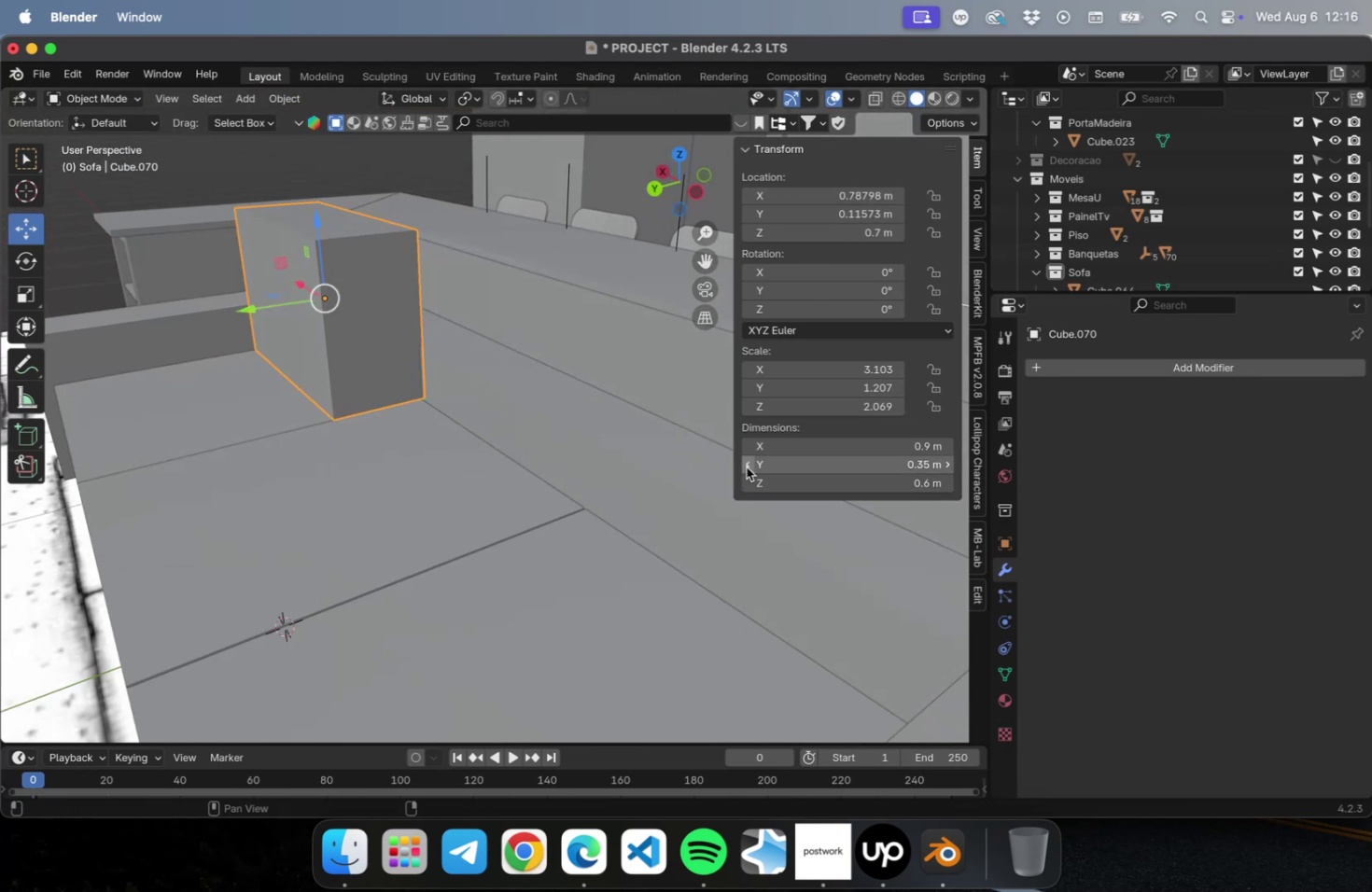 
left_click([746, 466])
 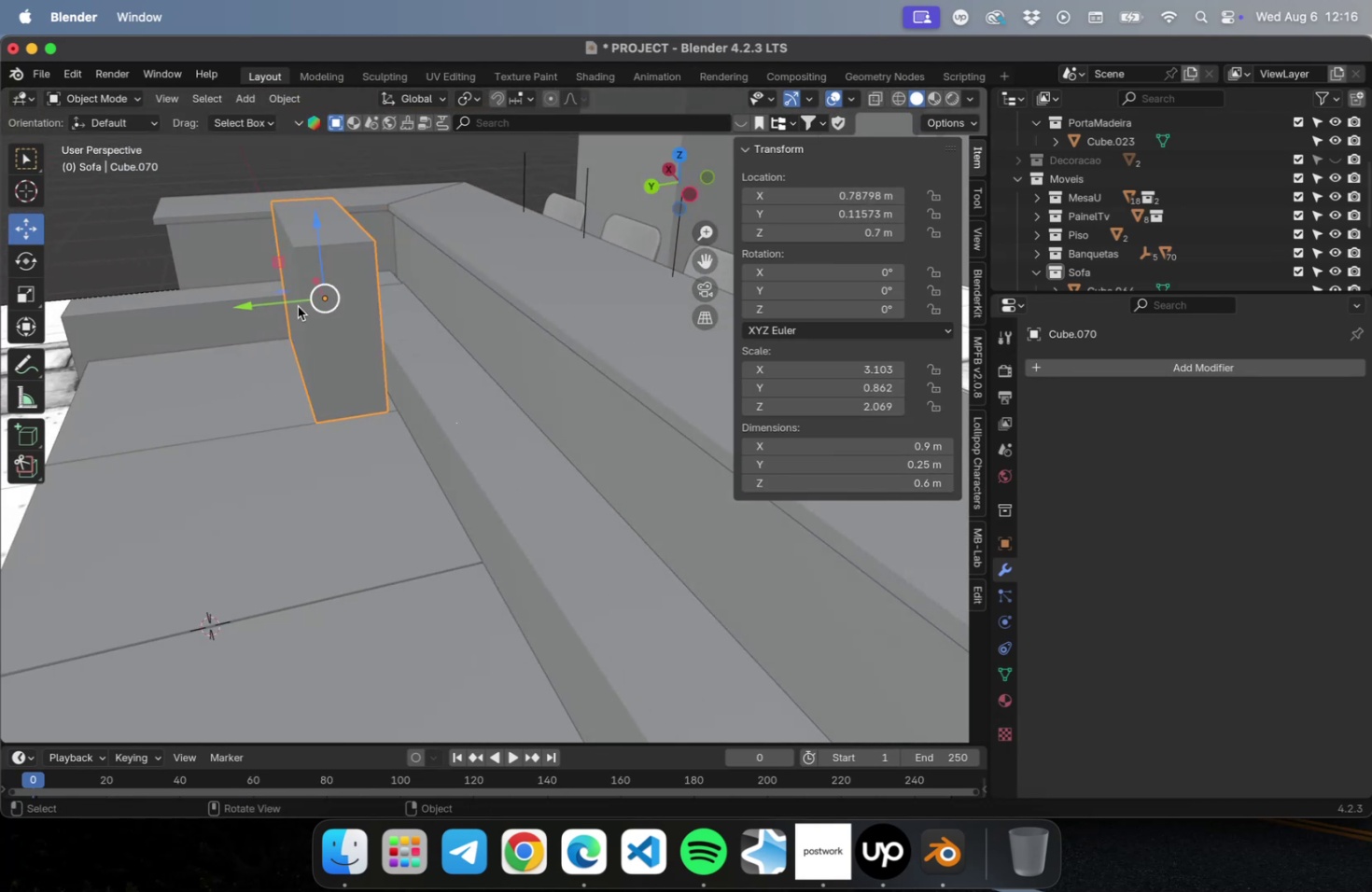 
left_click_drag(start_coordinate=[245, 300], to_coordinate=[257, 298])
 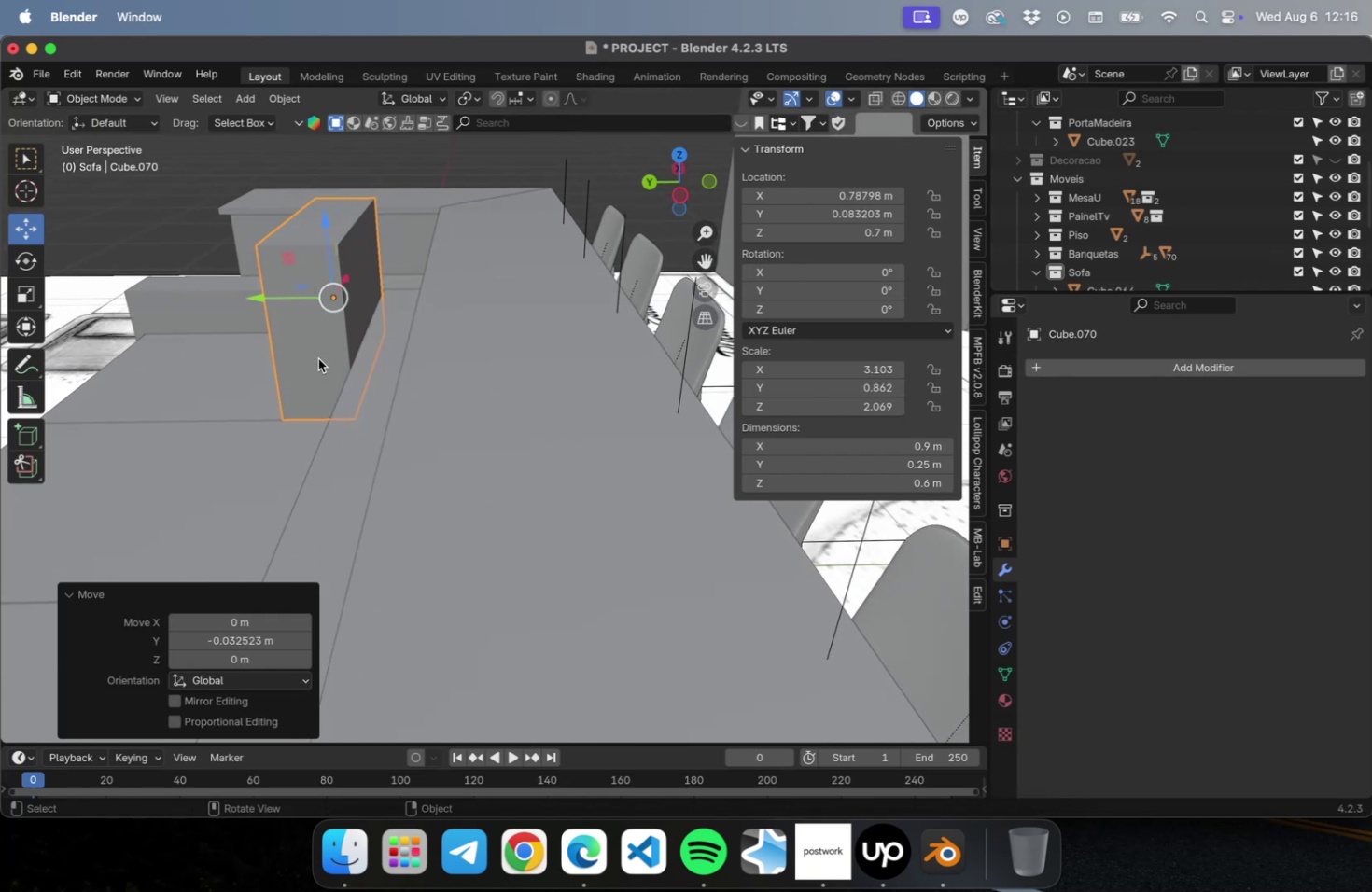 
key(NumLock)
 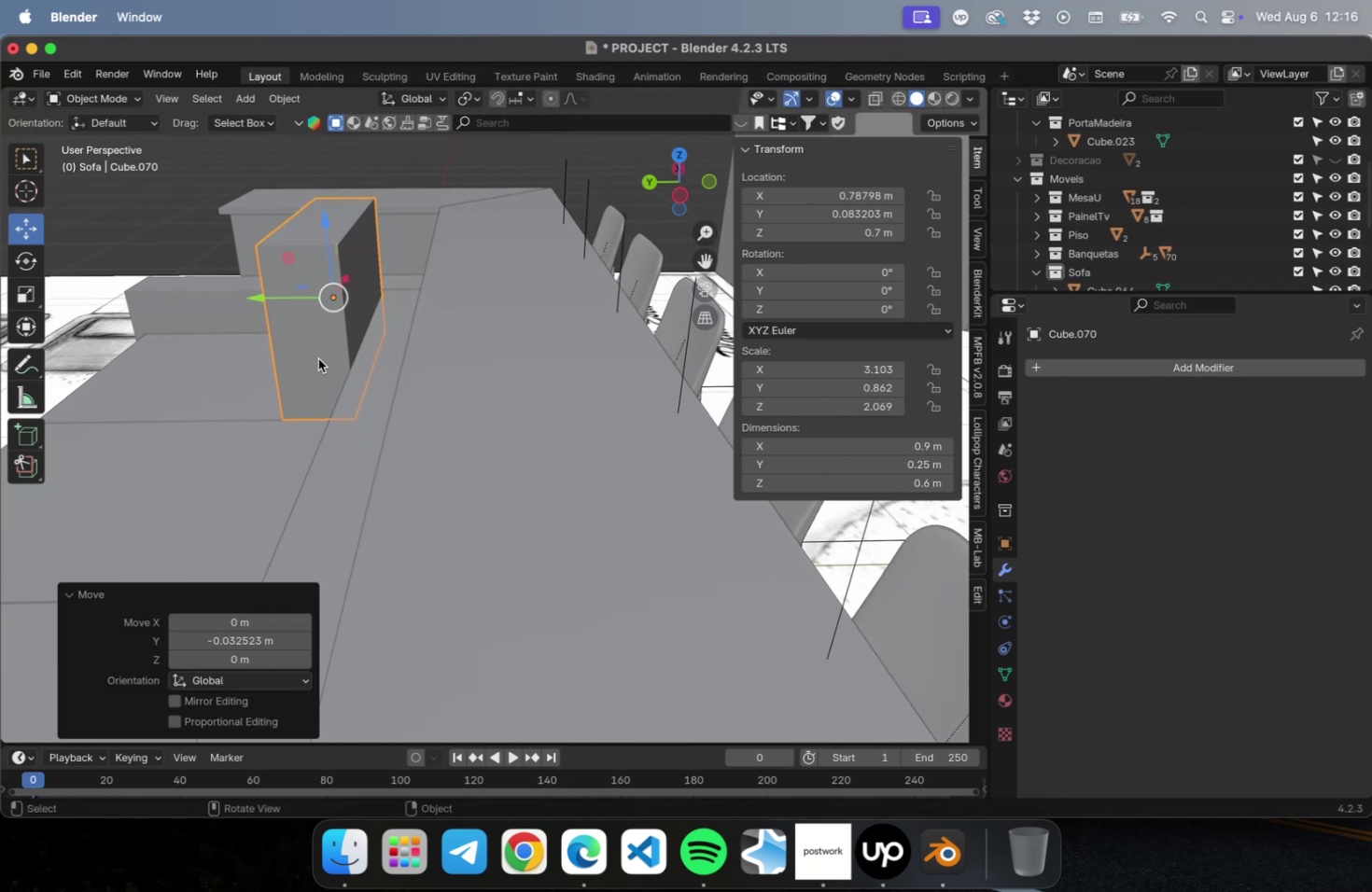 
key(Numpad7)
 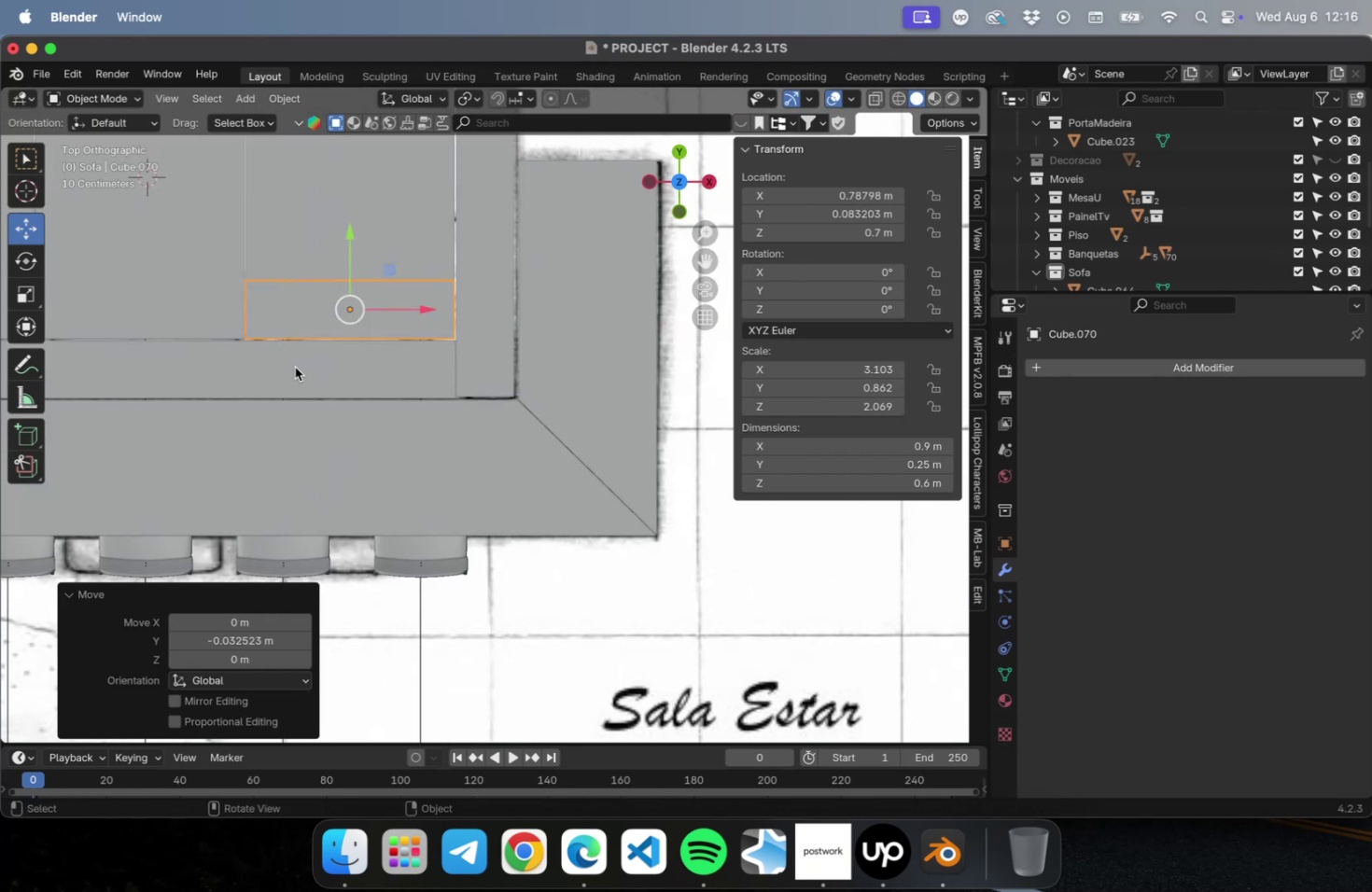 
scroll: coordinate [281, 411], scroll_direction: up, amount: 5.0
 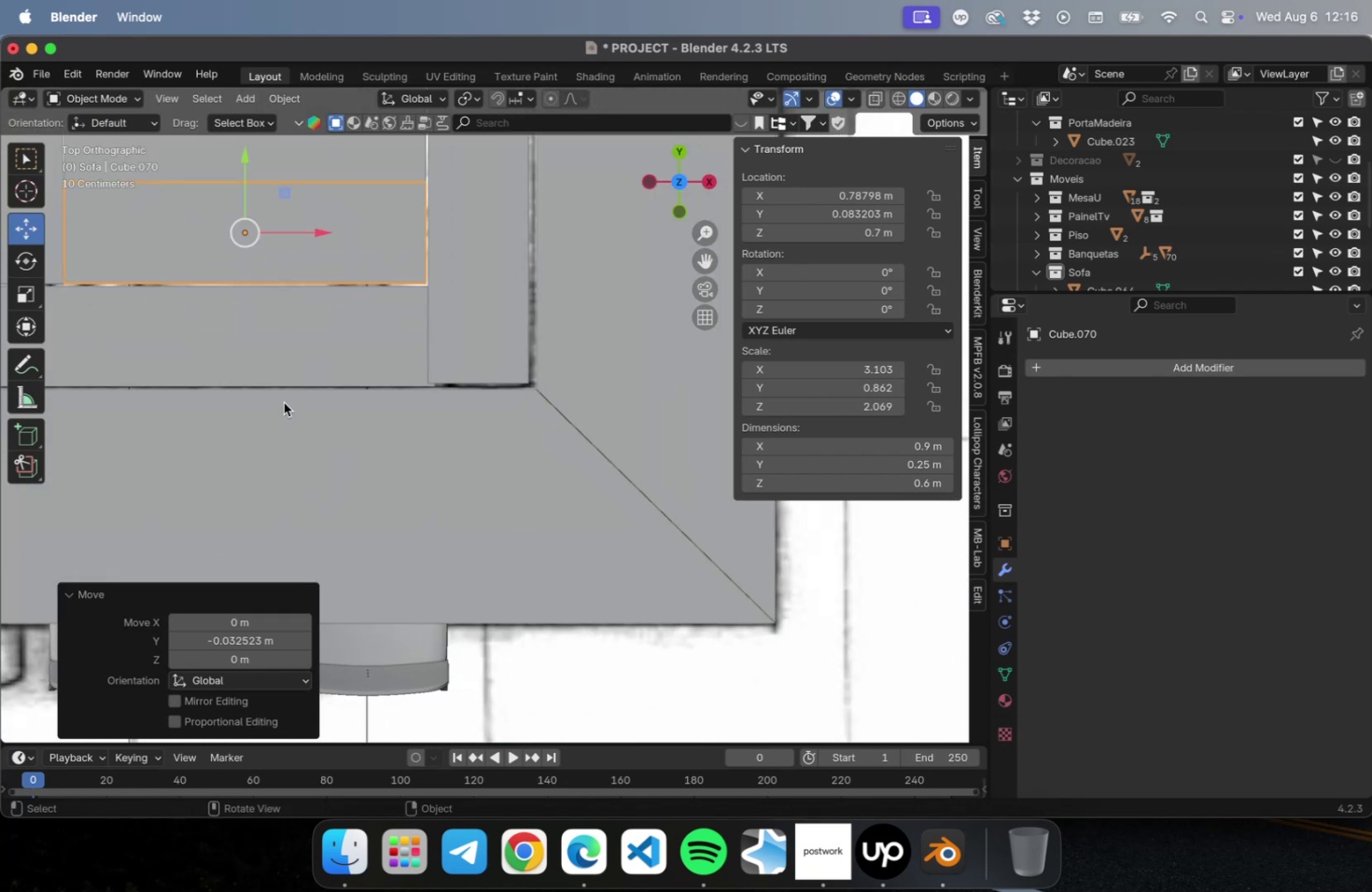 
hold_key(key=ShiftLeft, duration=0.53)
 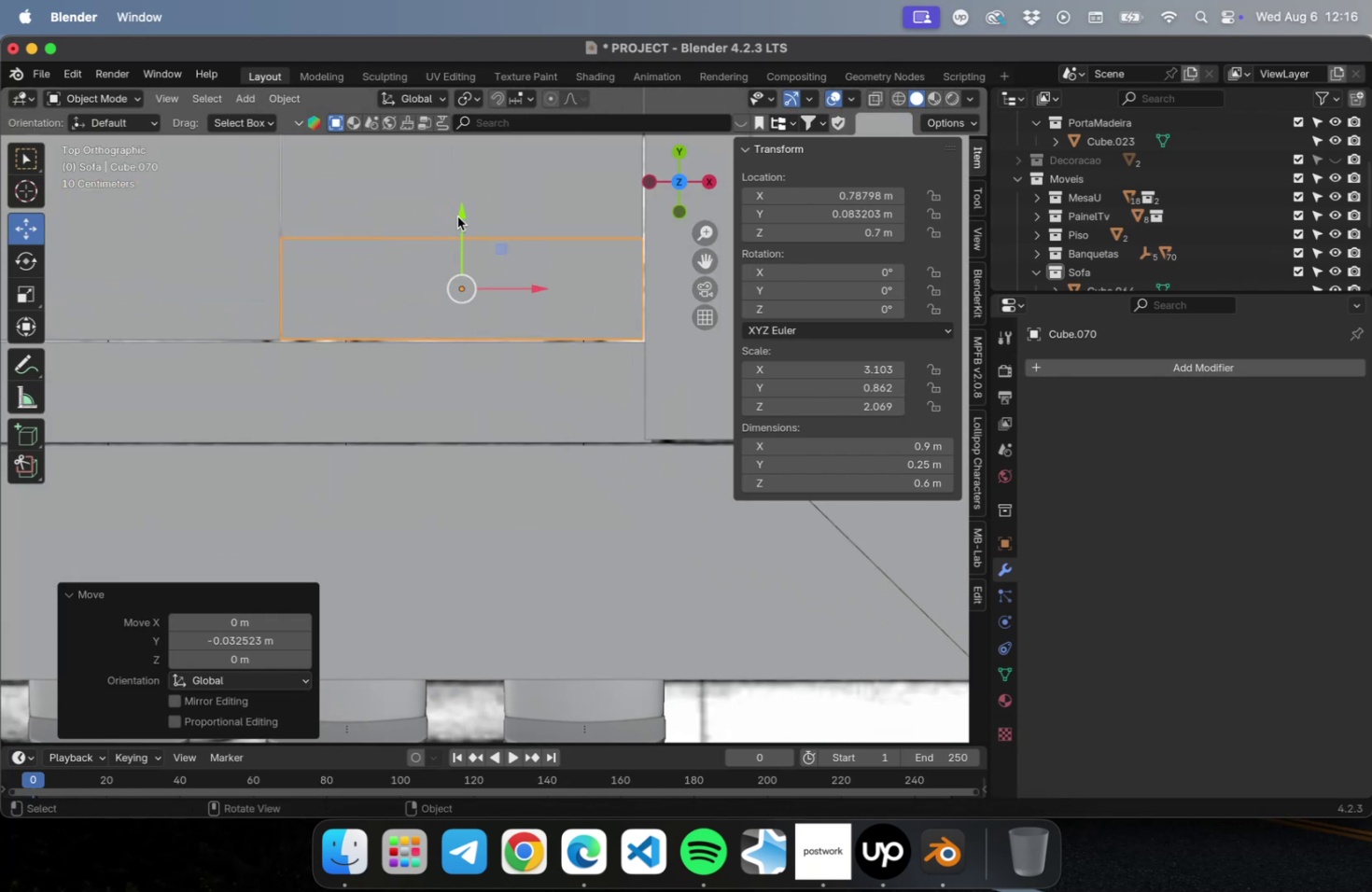 
left_click_drag(start_coordinate=[460, 216], to_coordinate=[458, 223])
 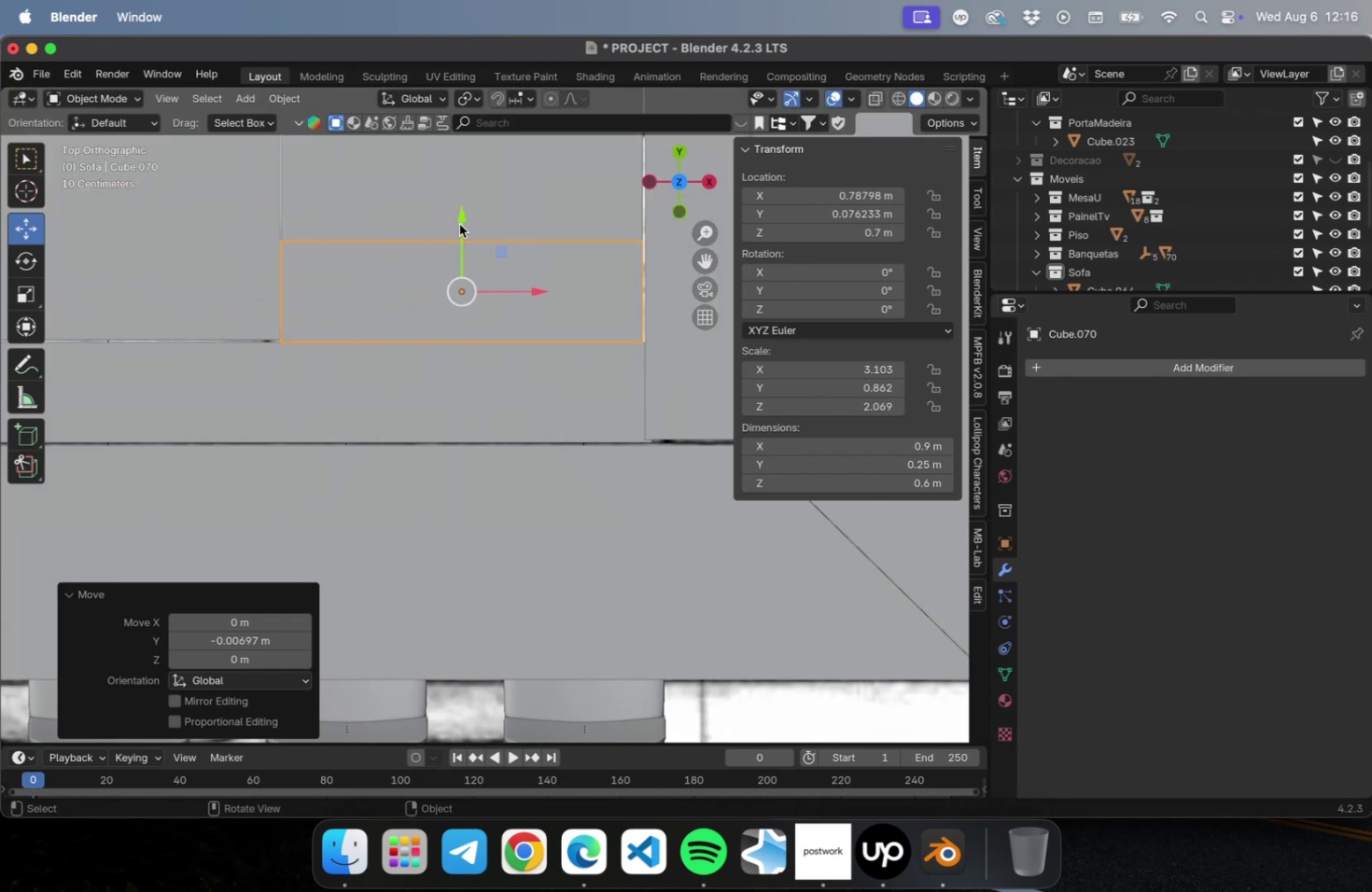 
key(Meta+S)
 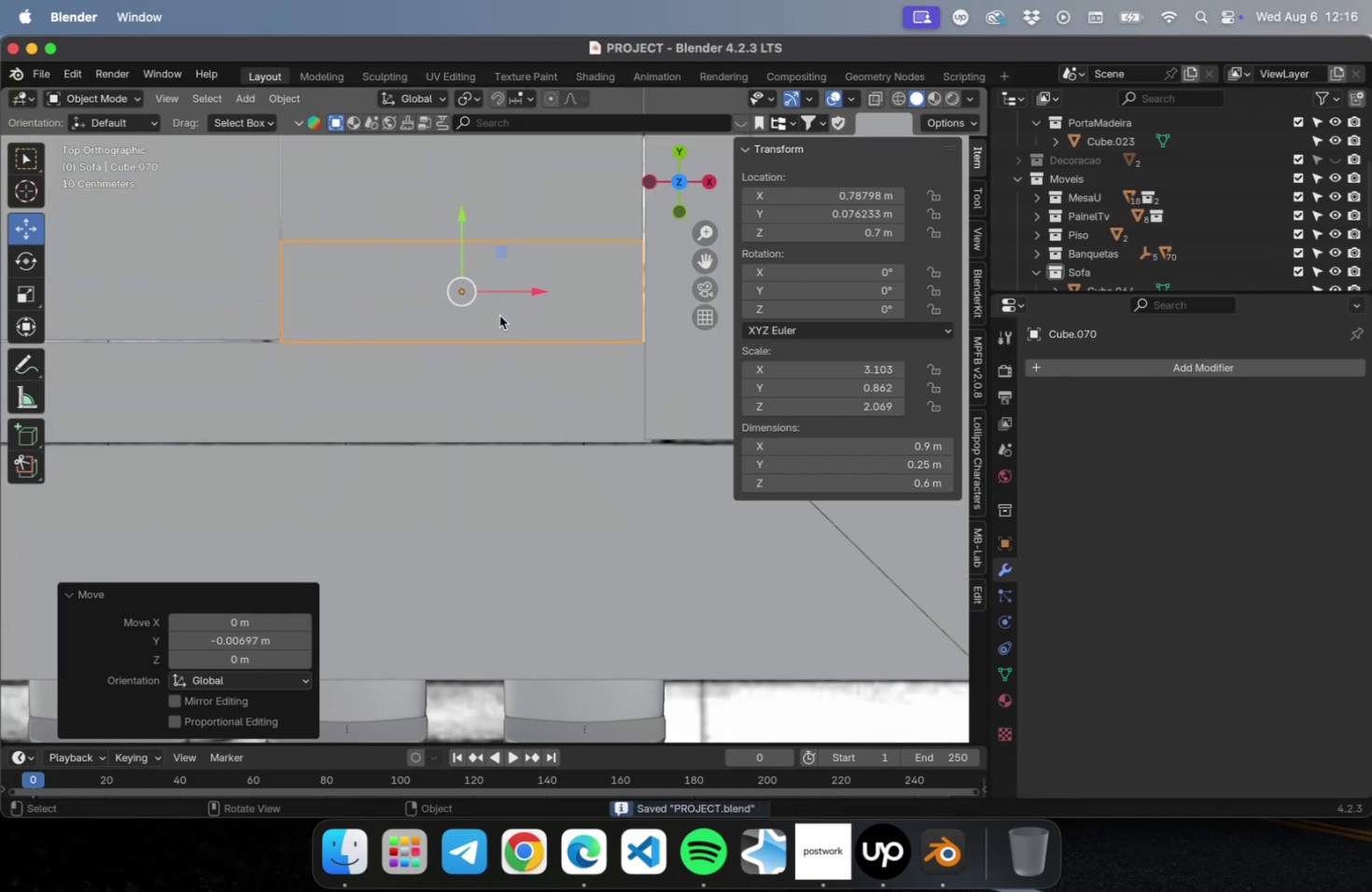 
hold_key(key=ShiftLeft, duration=0.39)
 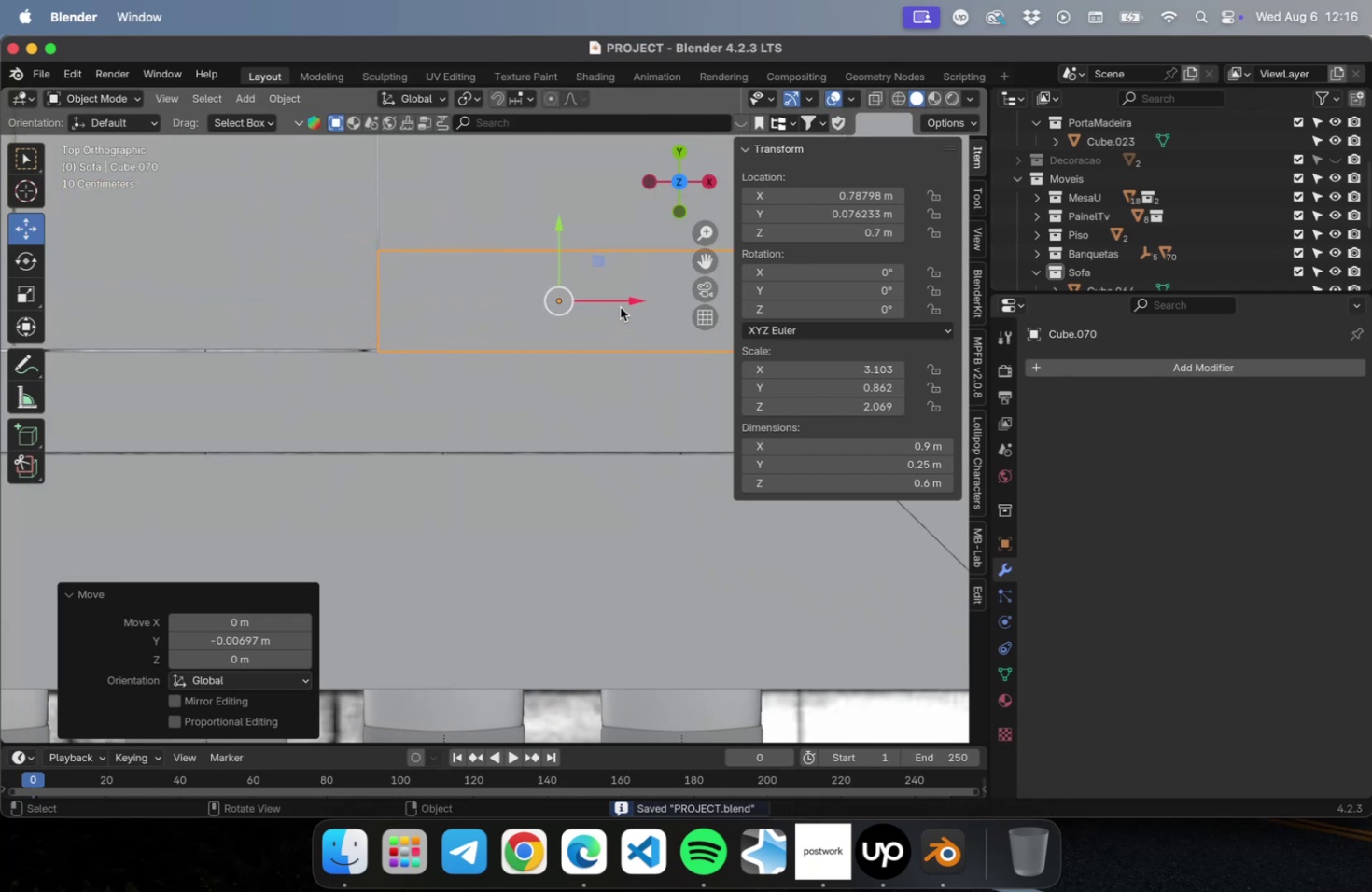 
type(Dx)
 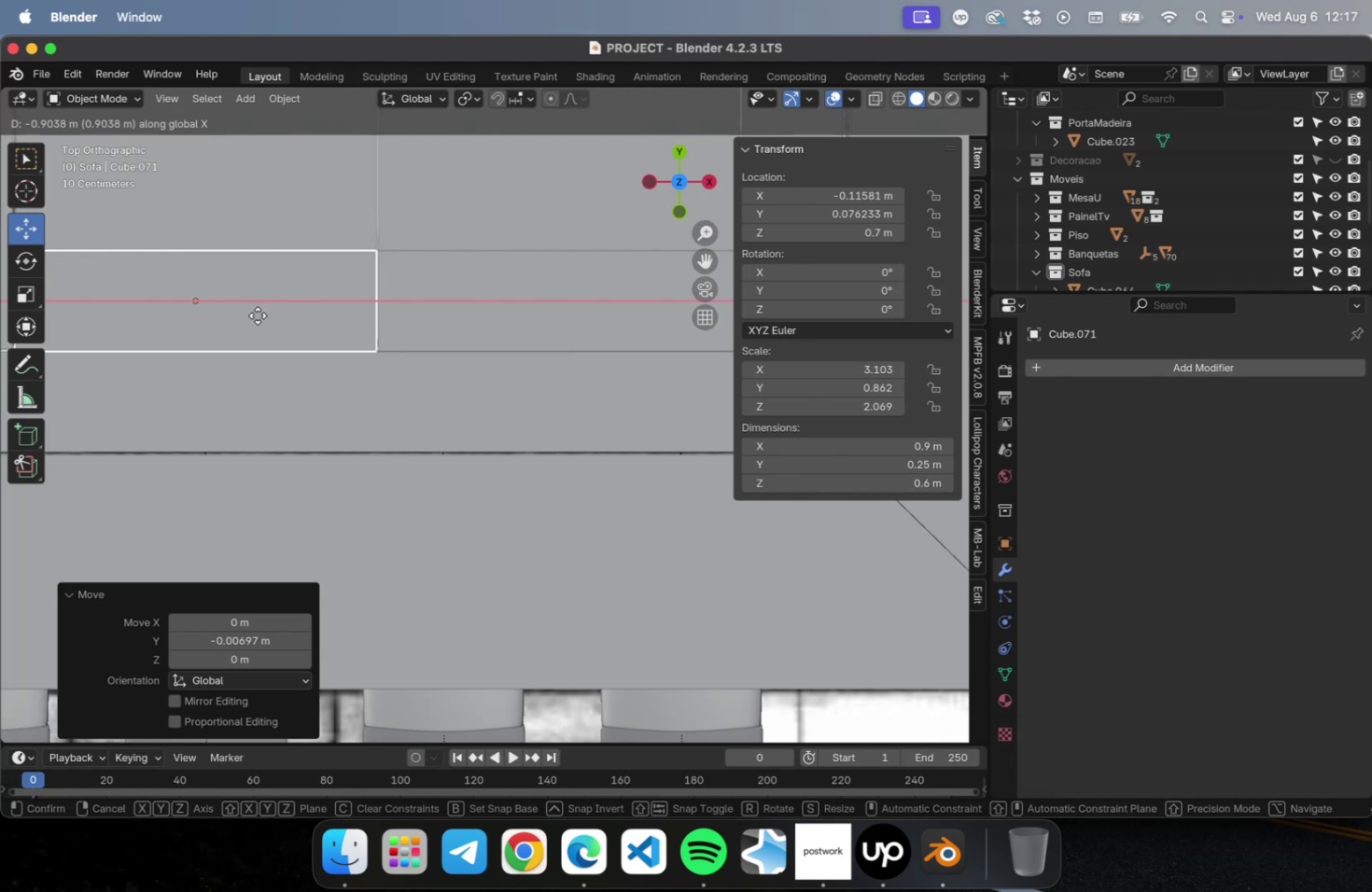 
left_click([258, 315])
 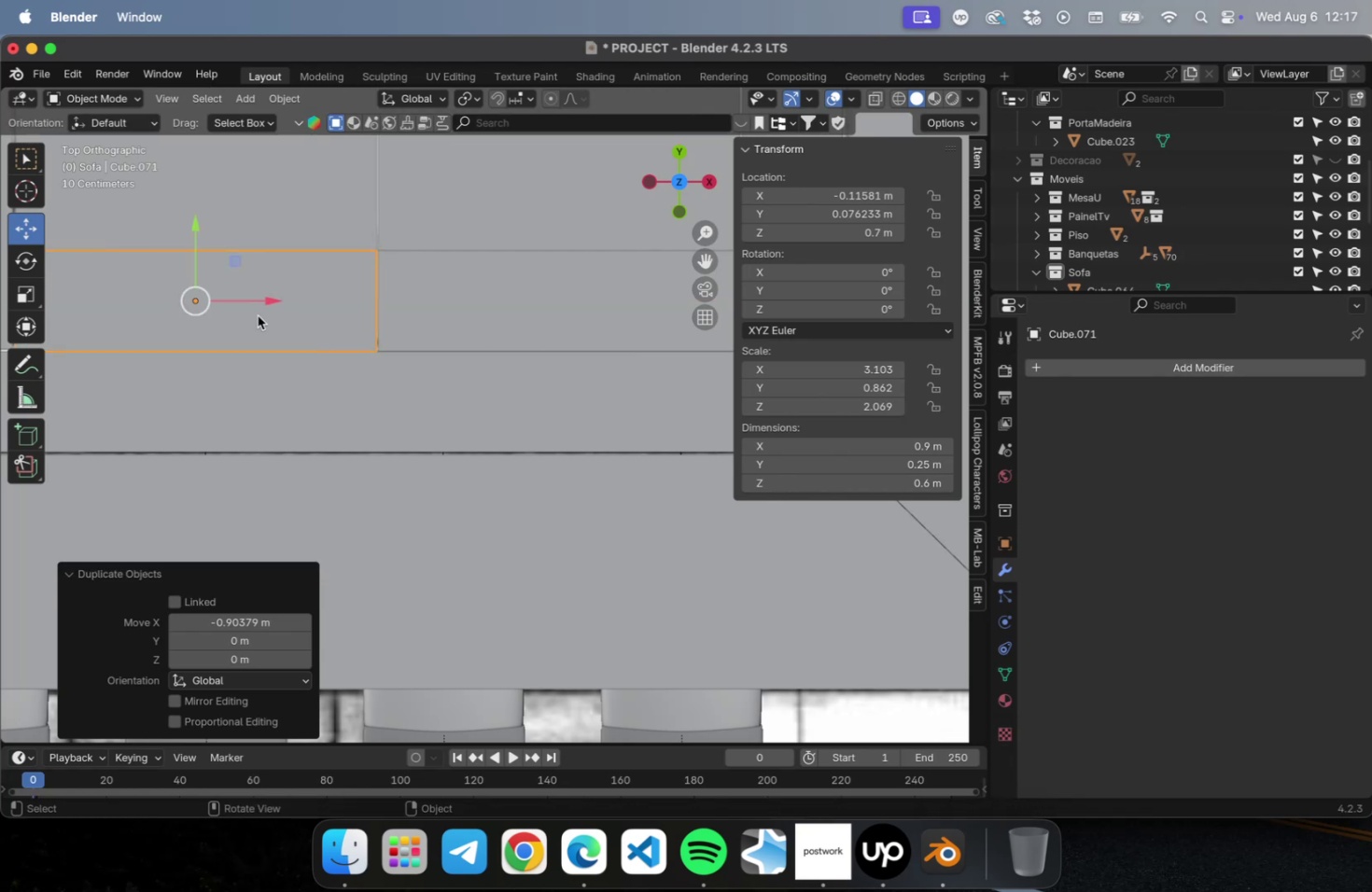 
key(Shift+R)
 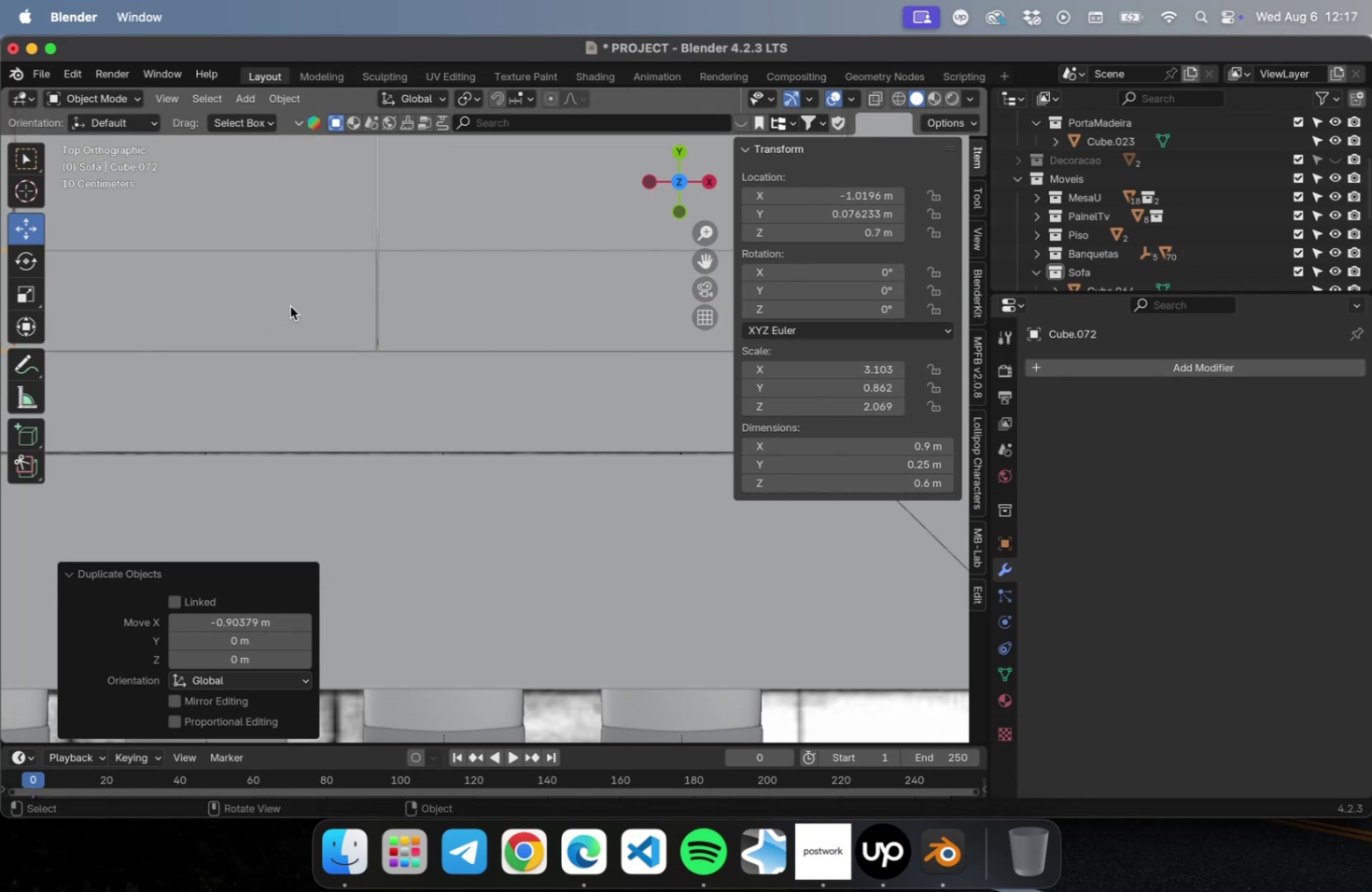 
scroll: coordinate [436, 296], scroll_direction: down, amount: 9.0
 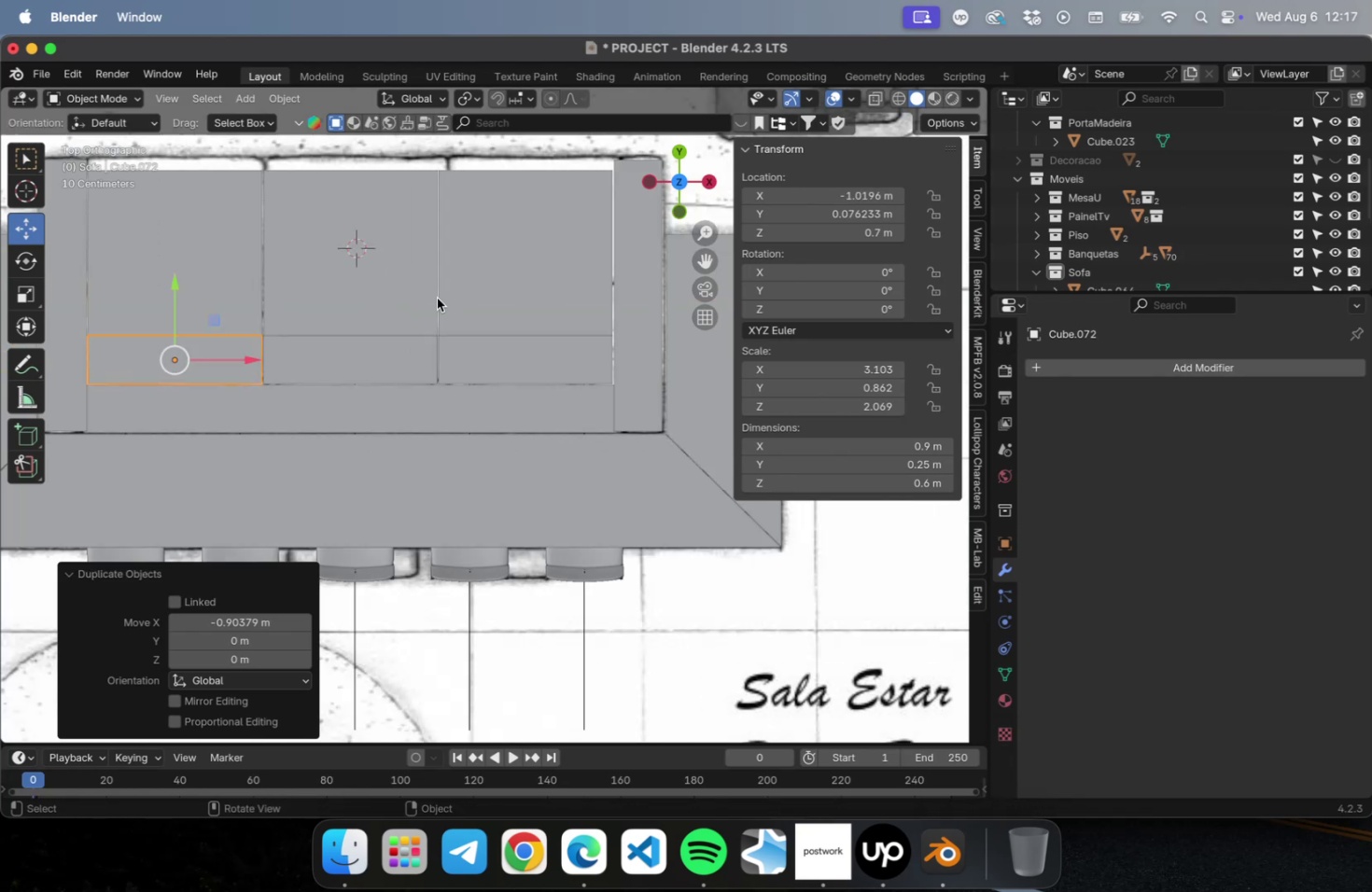 
hold_key(key=ShiftLeft, duration=0.51)
 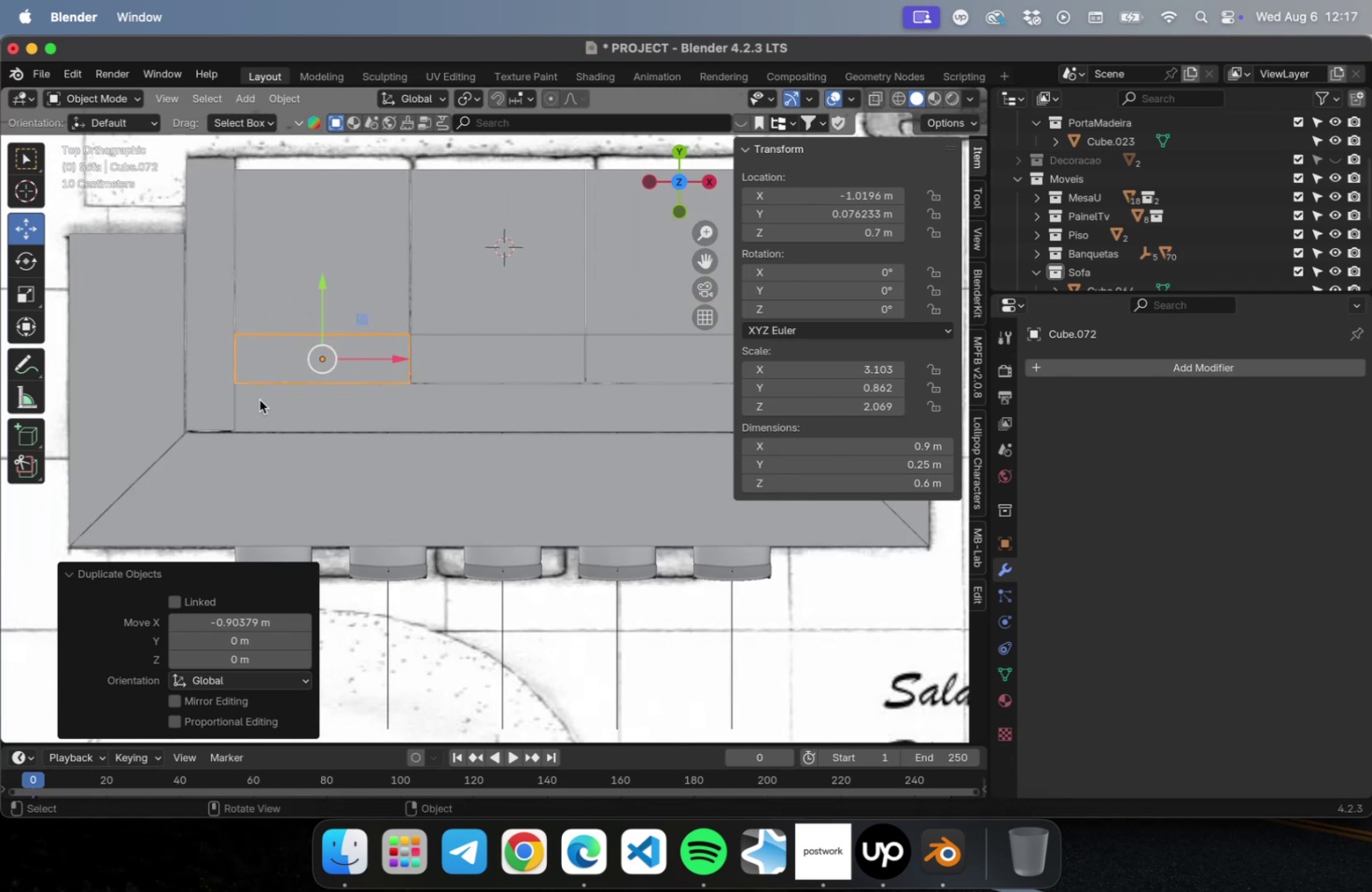 
scroll: coordinate [264, 394], scroll_direction: up, amount: 9.0
 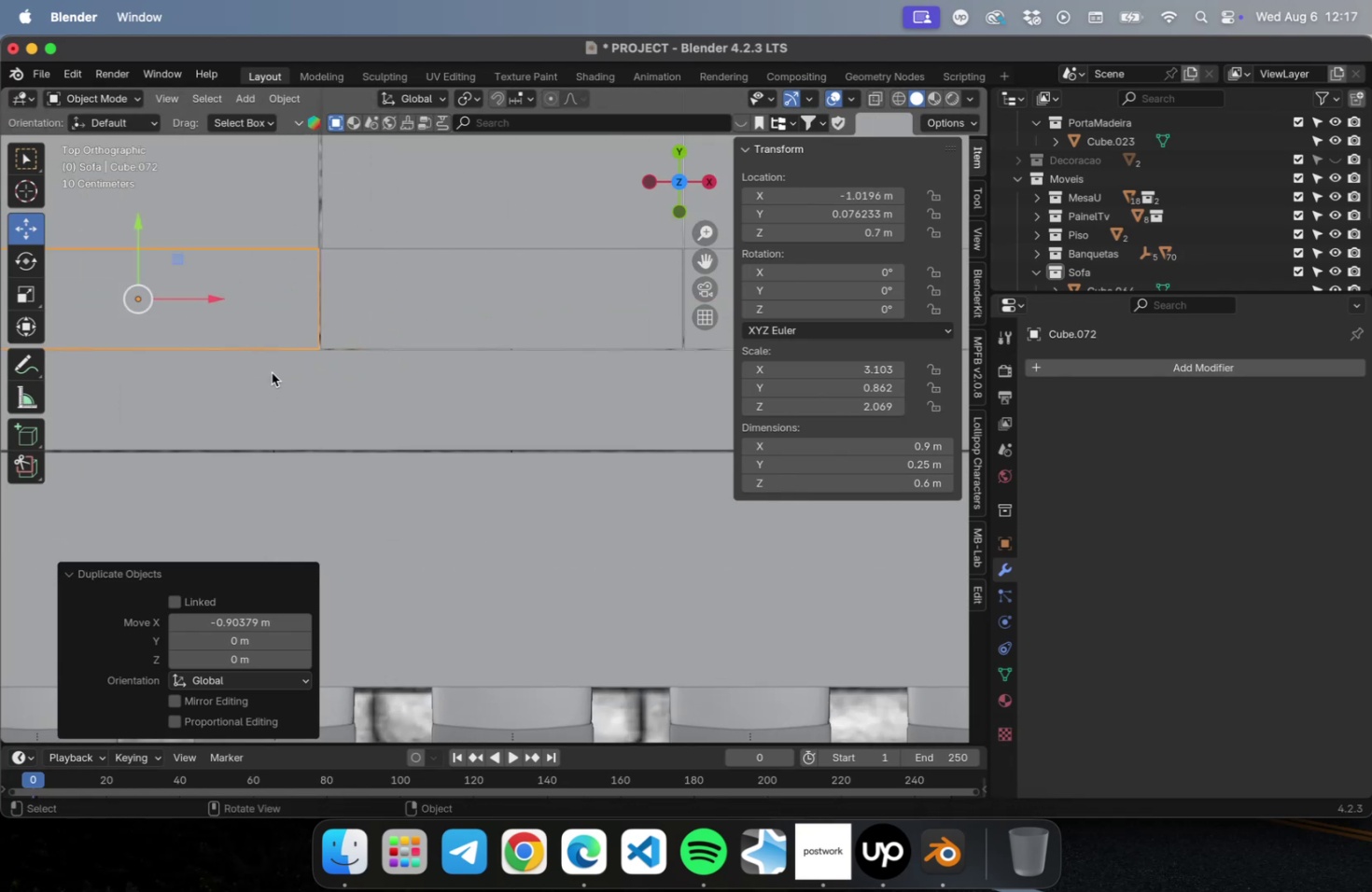 
hold_key(key=ShiftLeft, duration=0.57)
 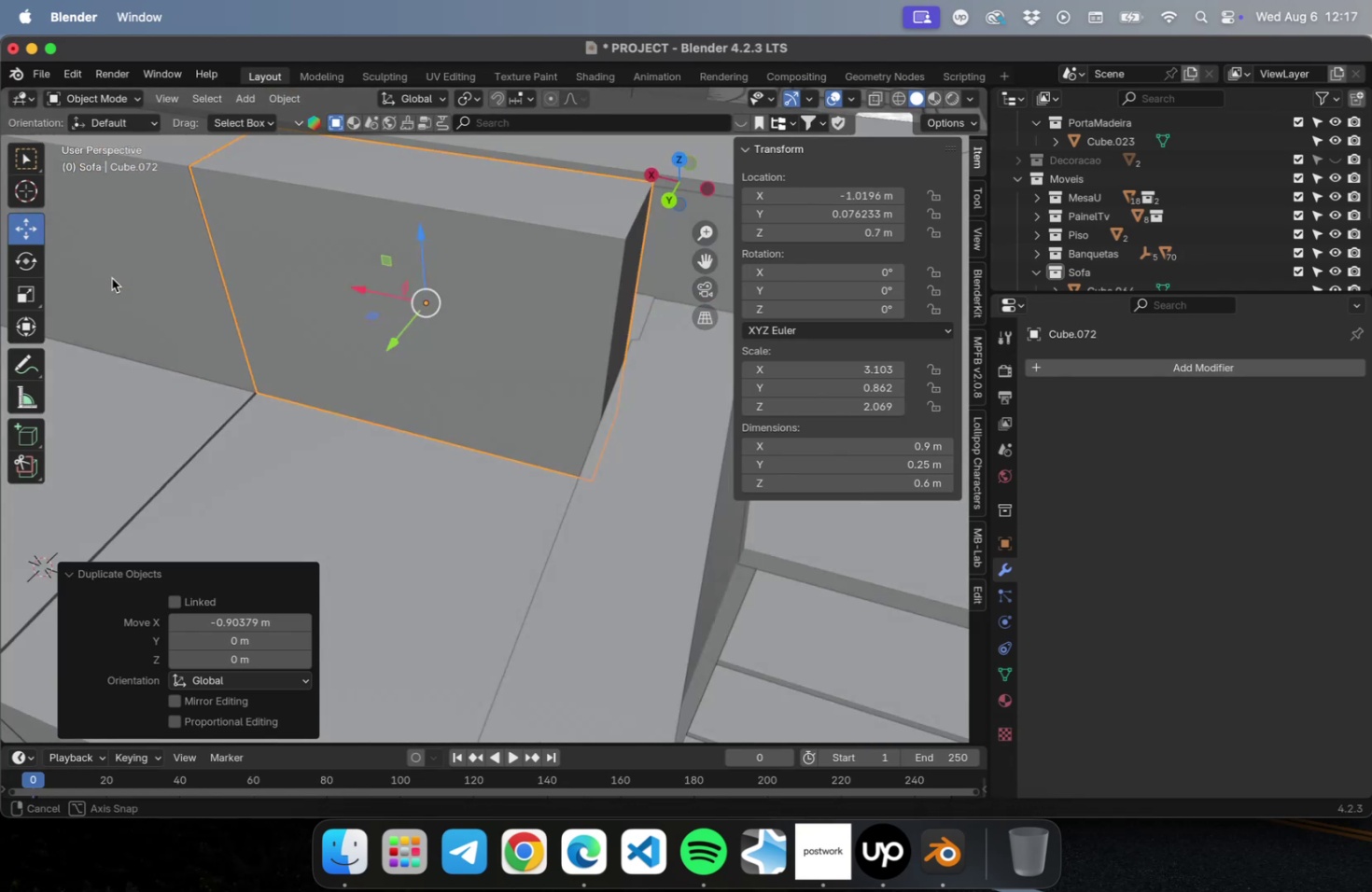 
scroll: coordinate [287, 234], scroll_direction: down, amount: 15.0
 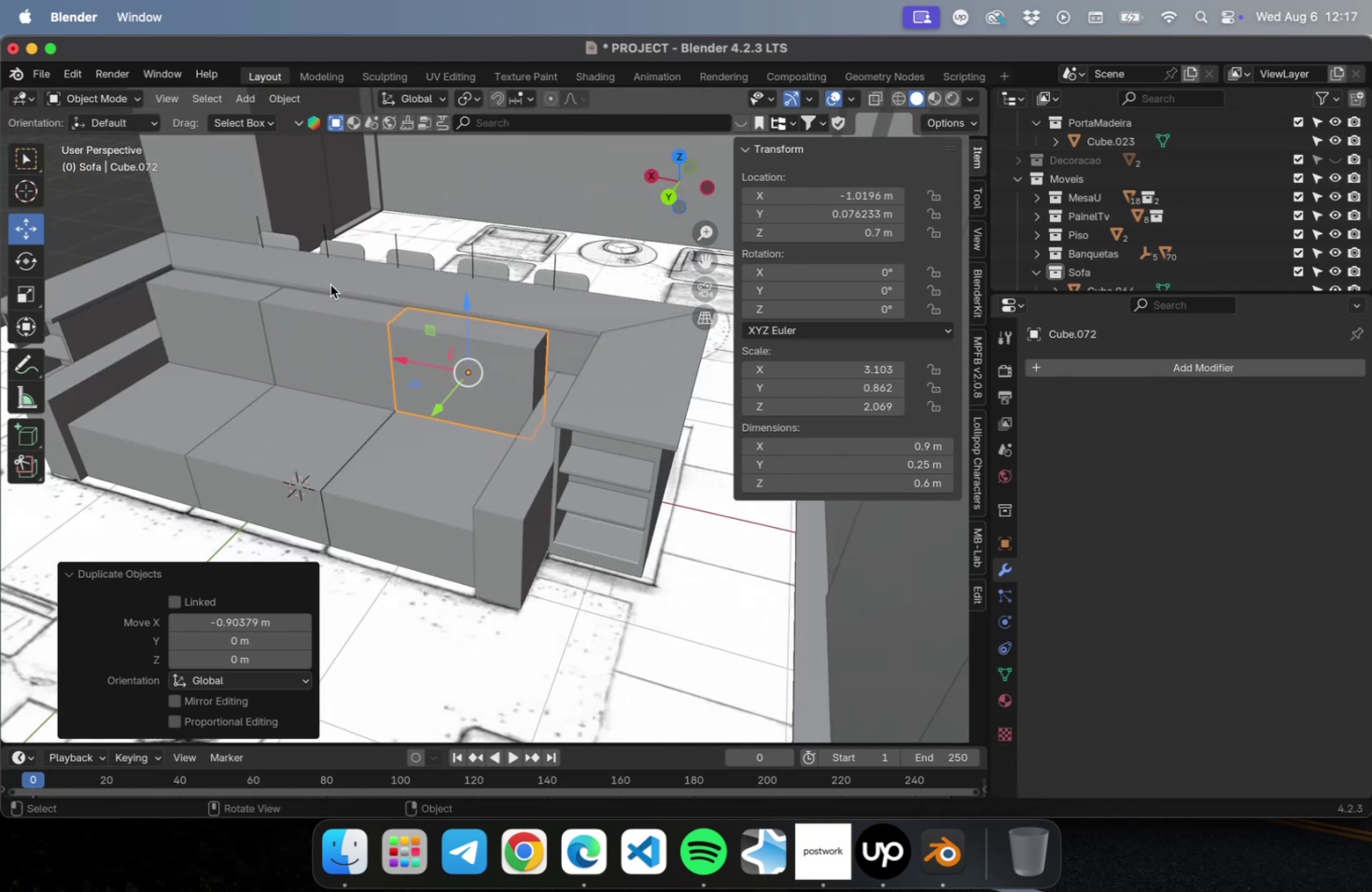 
hold_key(key=ShiftLeft, duration=0.42)
 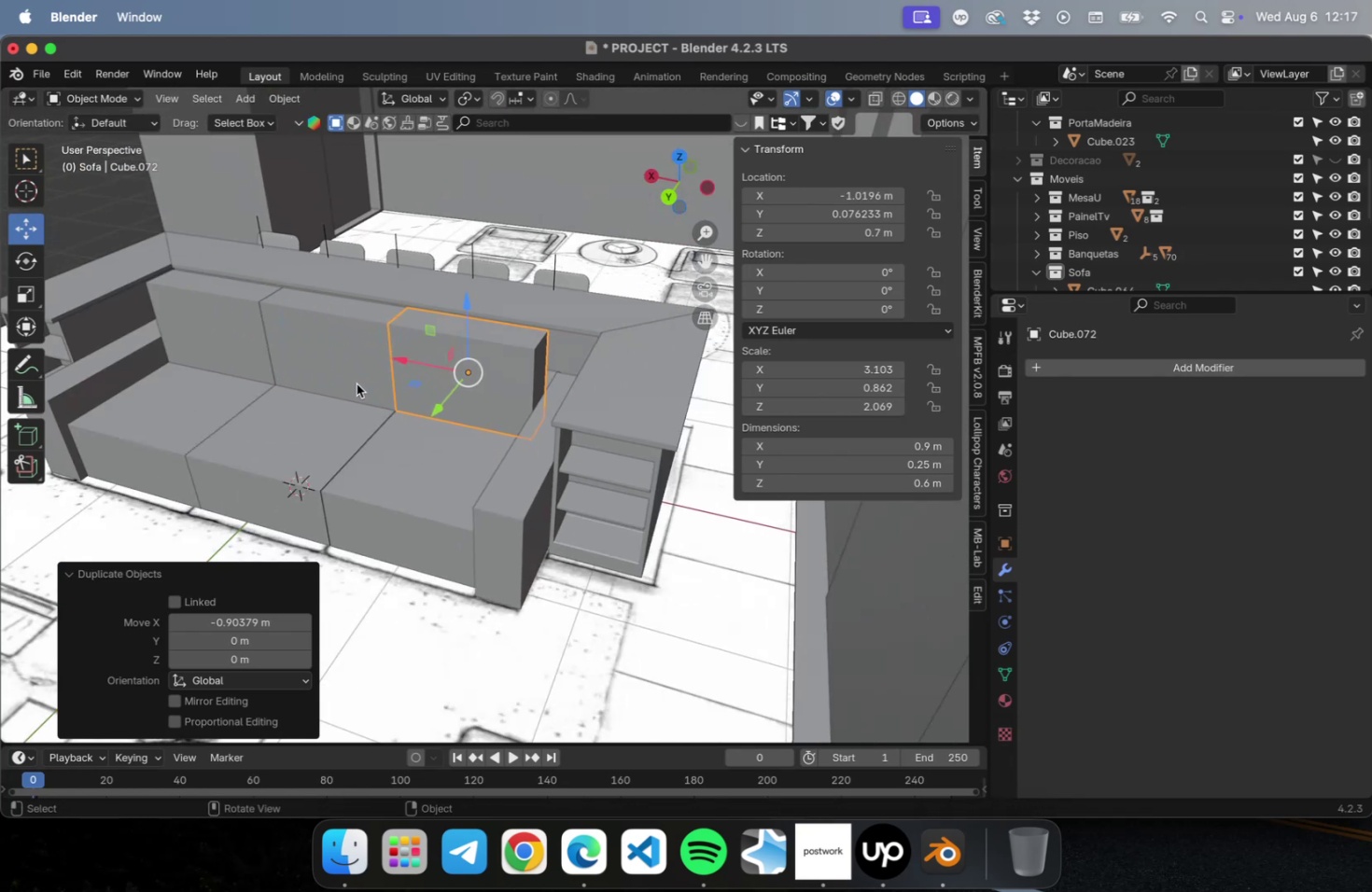 
hold_key(key=ShiftLeft, duration=0.76)
double_click([231, 322])
 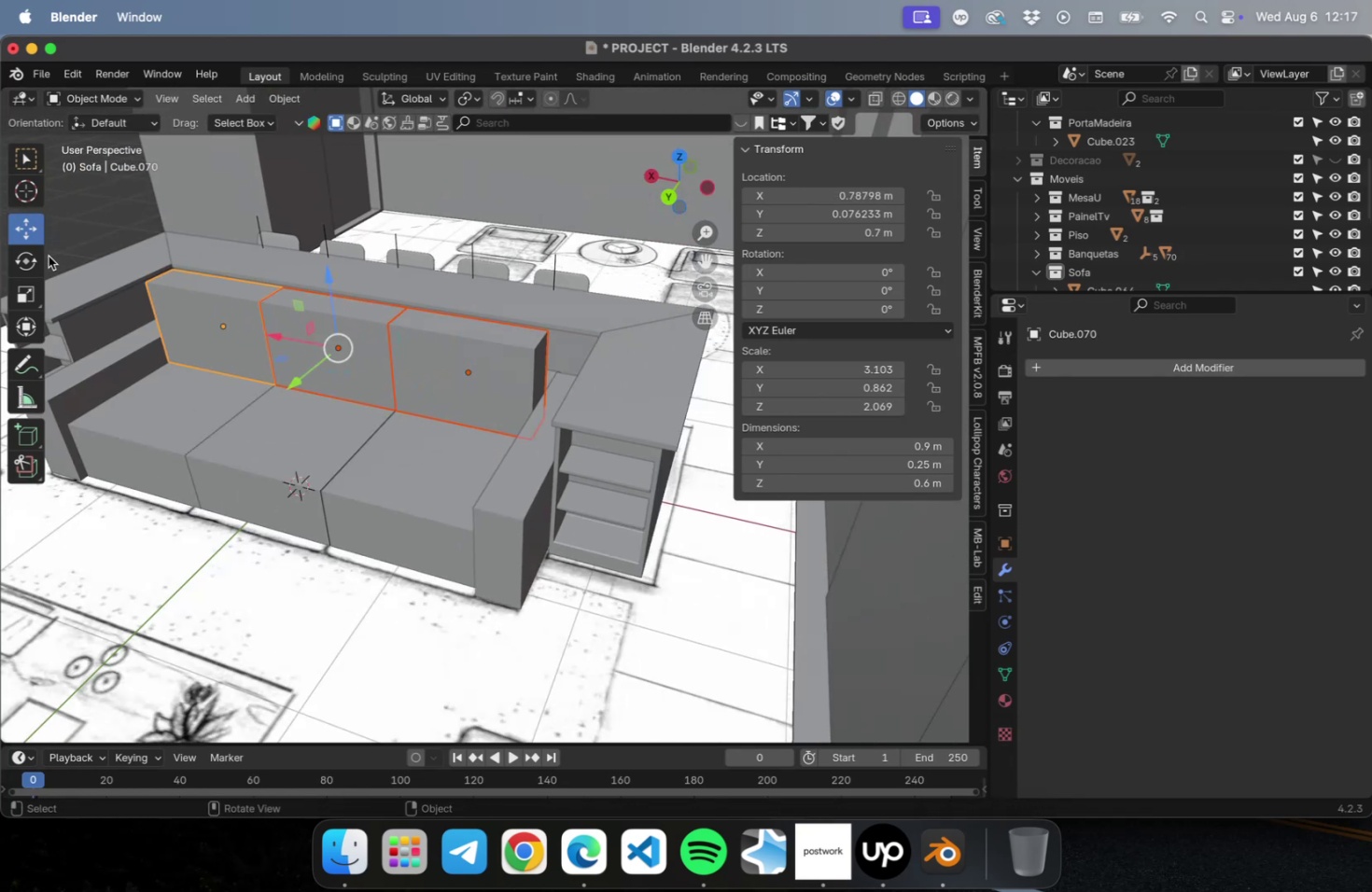 
left_click([12, 256])
 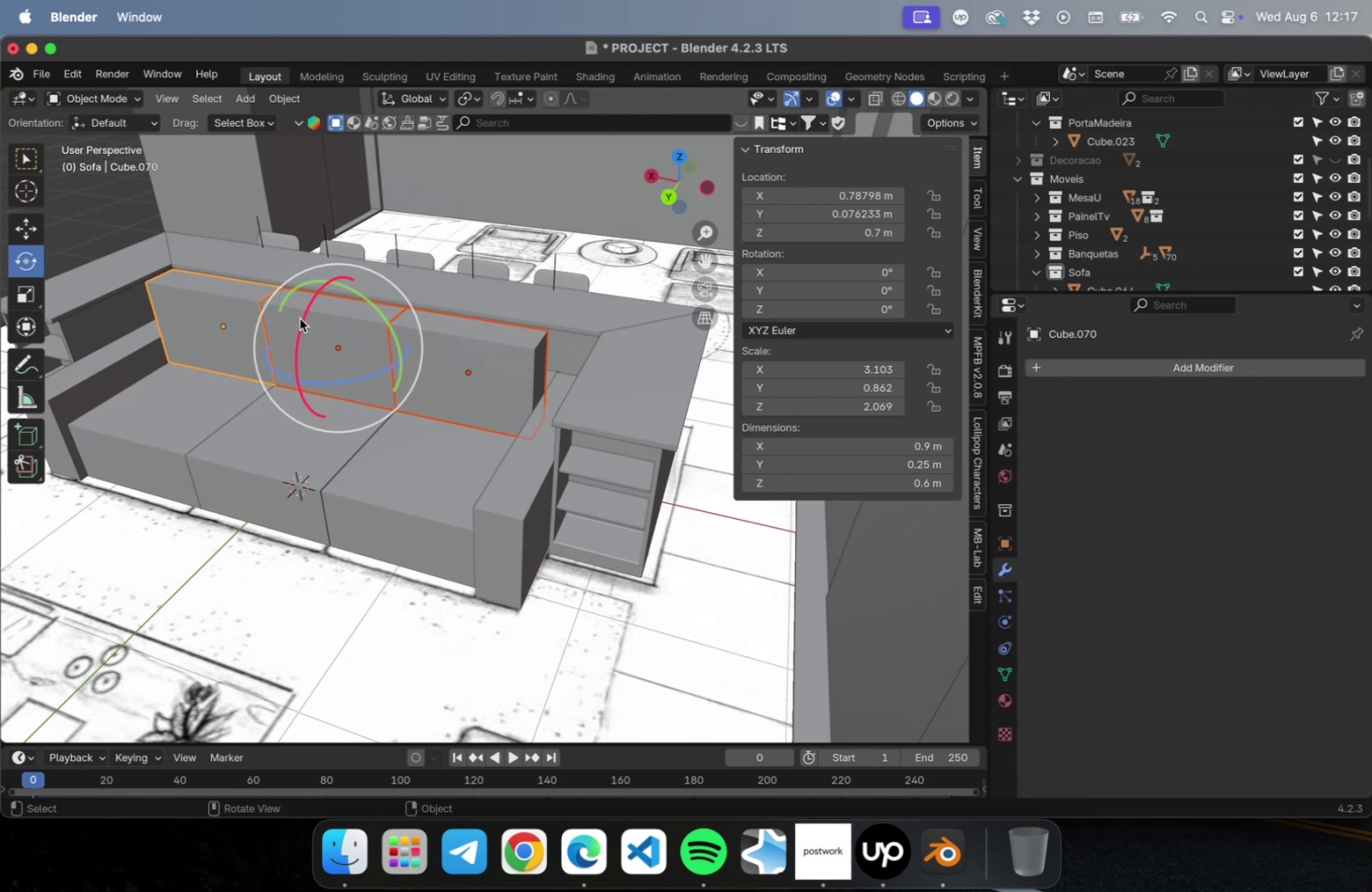 
left_click_drag(start_coordinate=[301, 316], to_coordinate=[308, 283])
 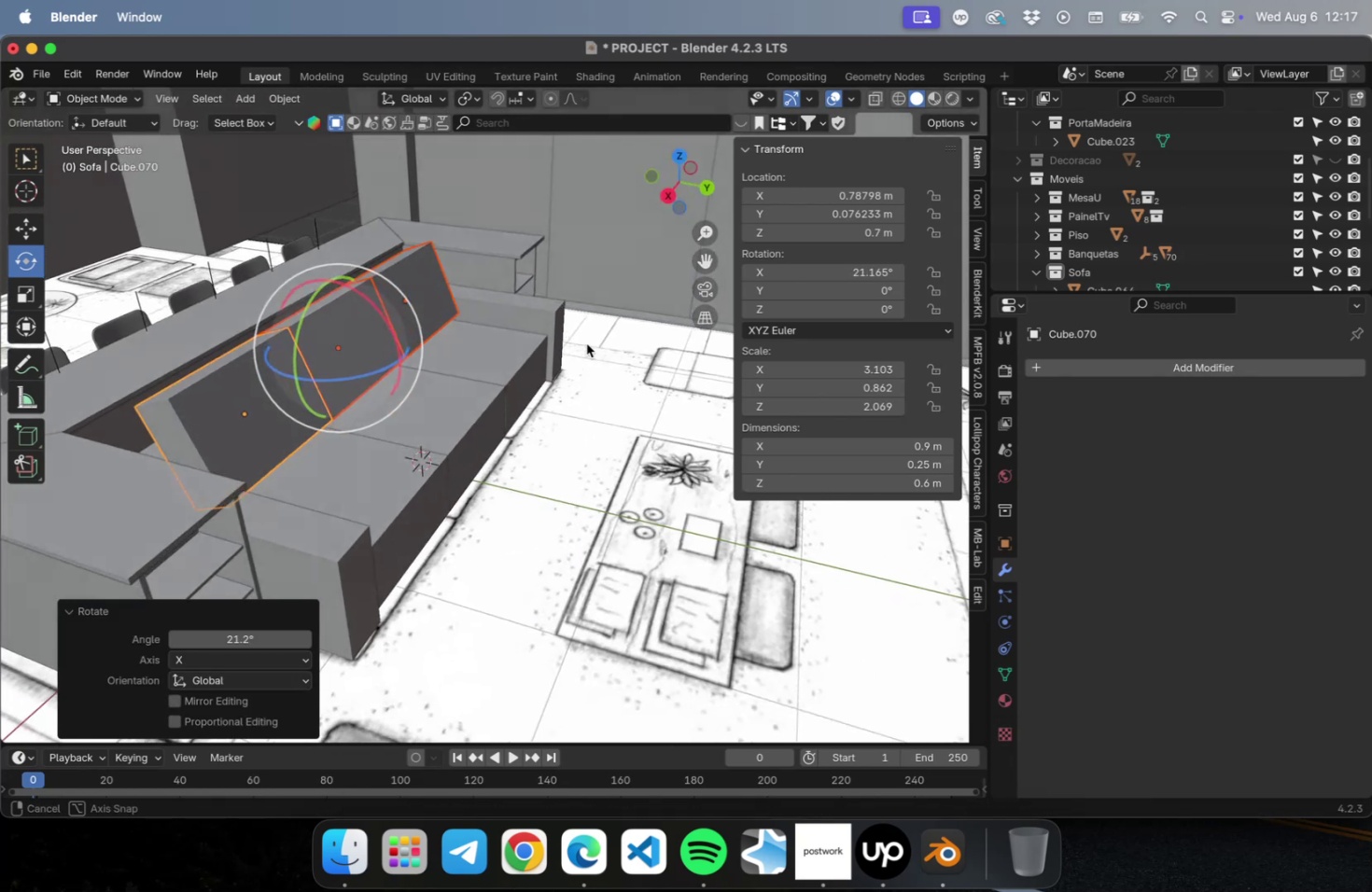 
scroll: coordinate [530, 346], scroll_direction: down, amount: 5.0
 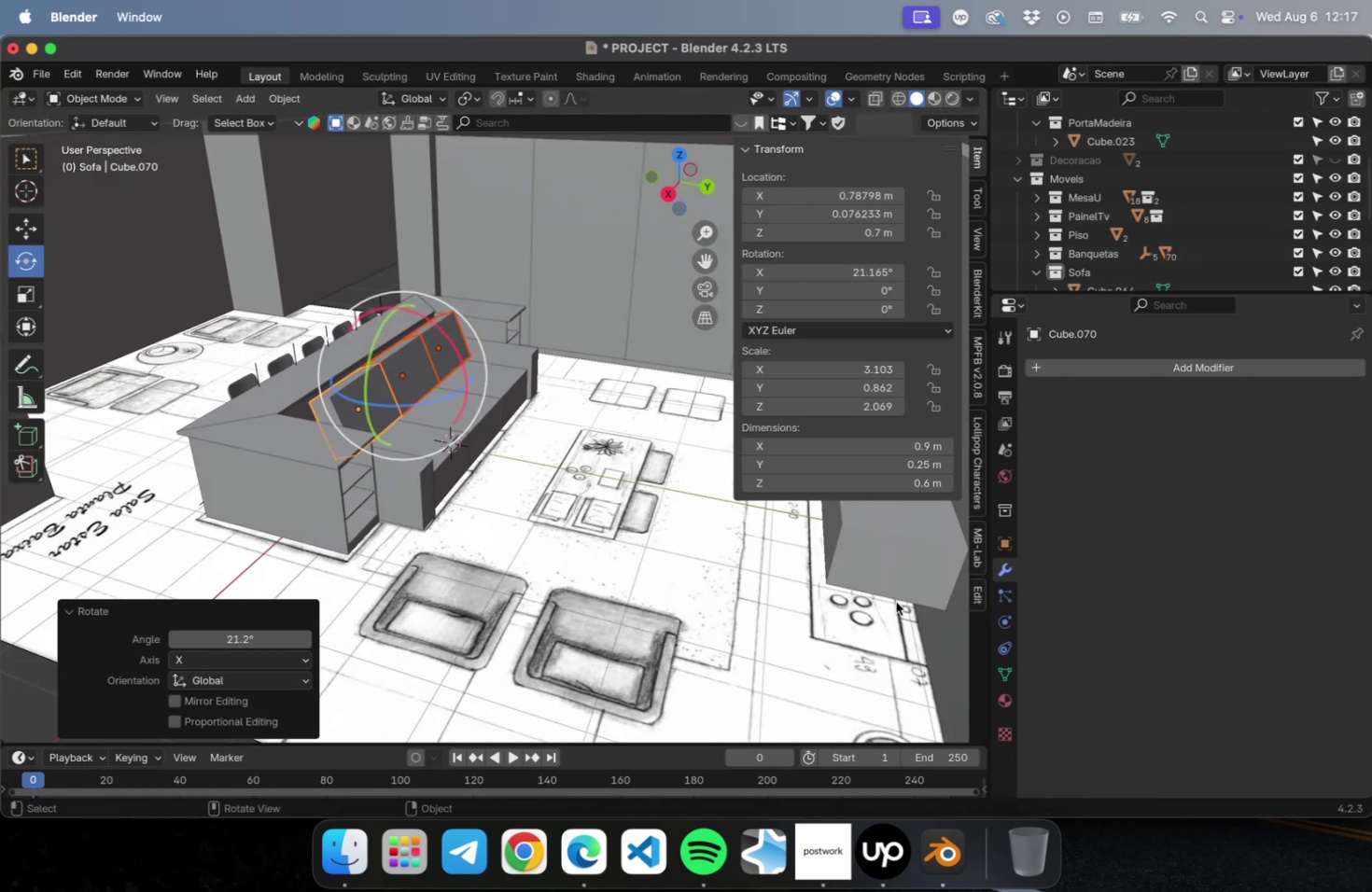 
left_click([946, 641])
 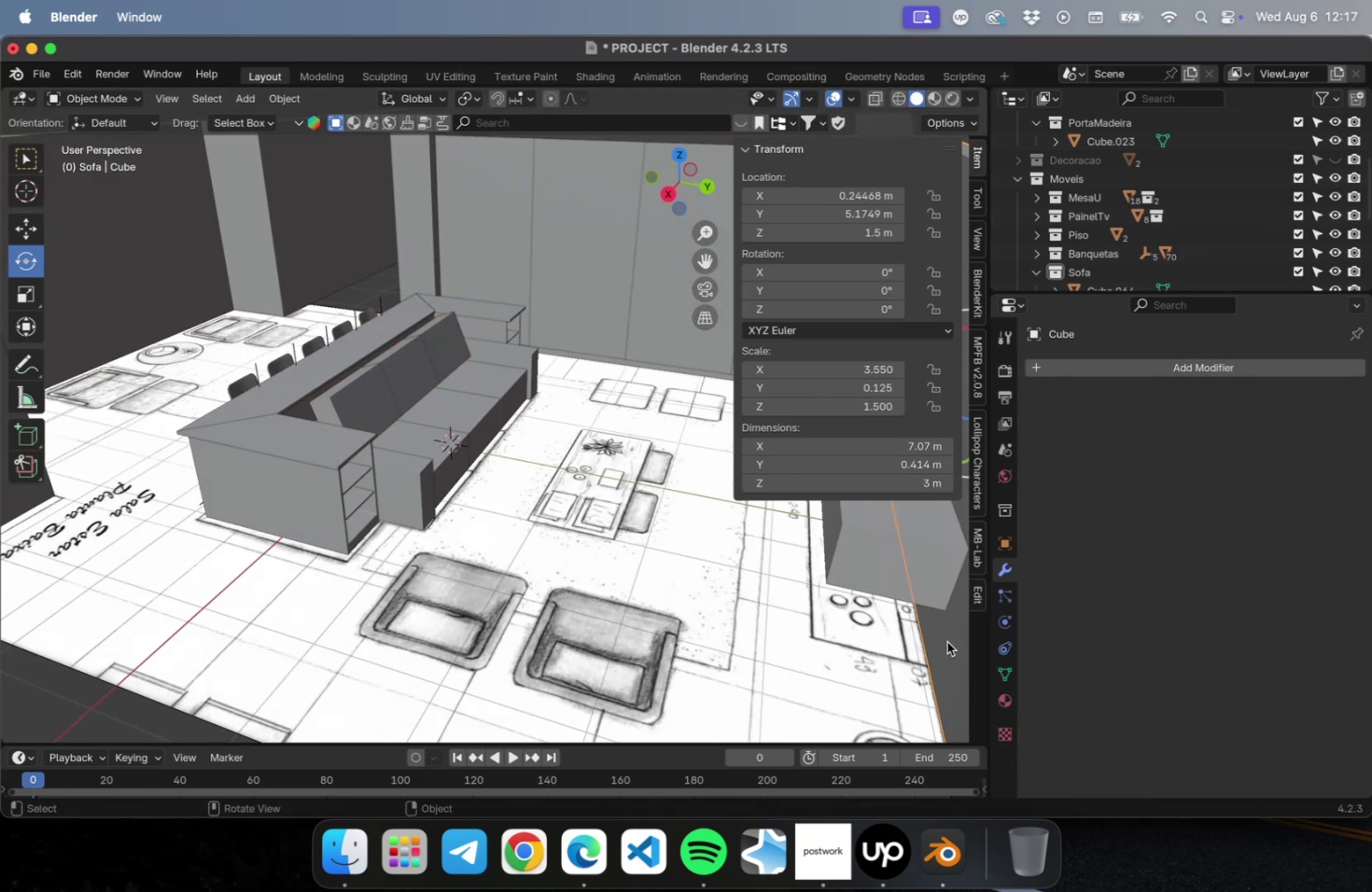 
key(Meta+CommandLeft)
 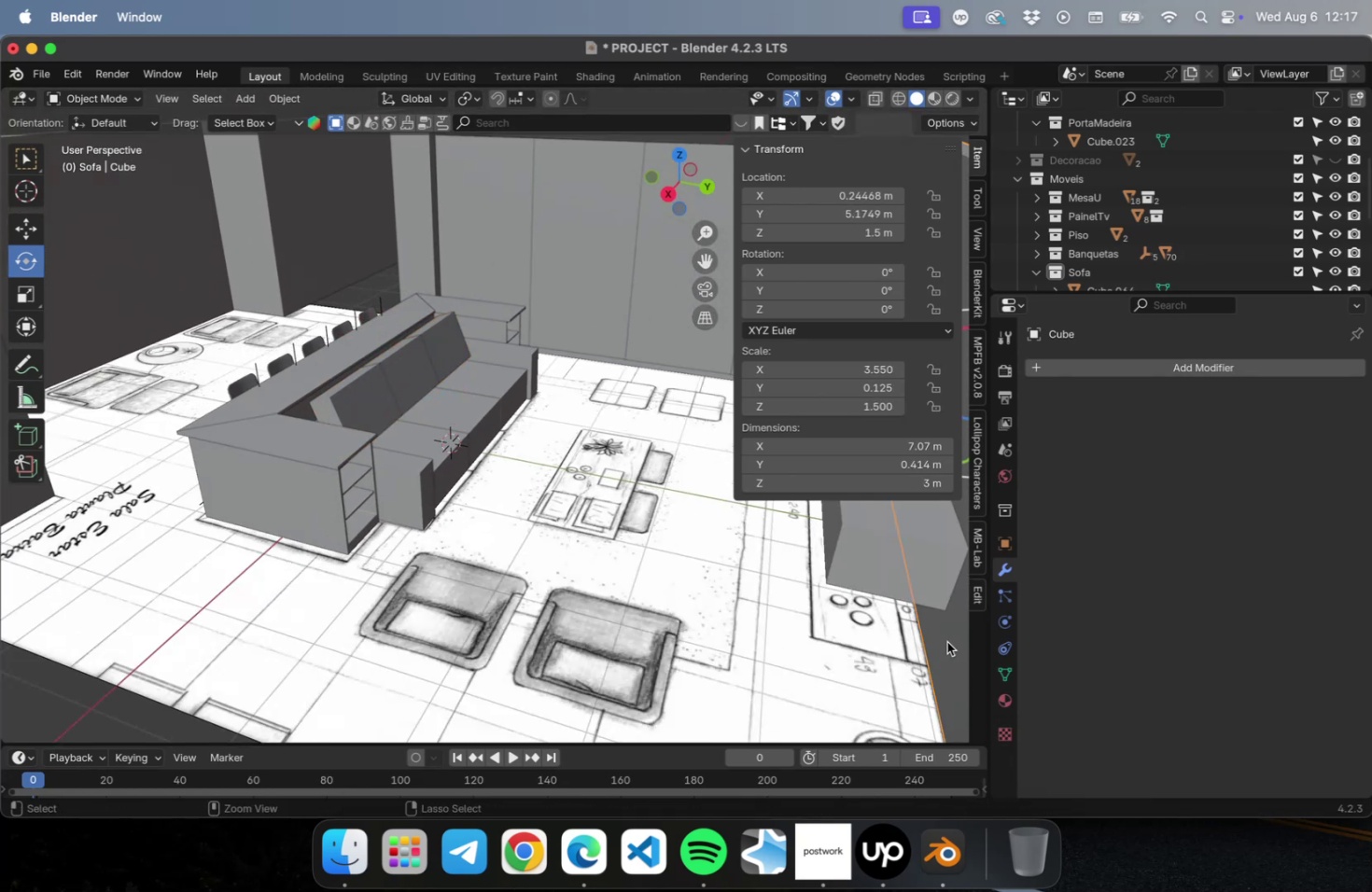 
key(Meta+S)
 